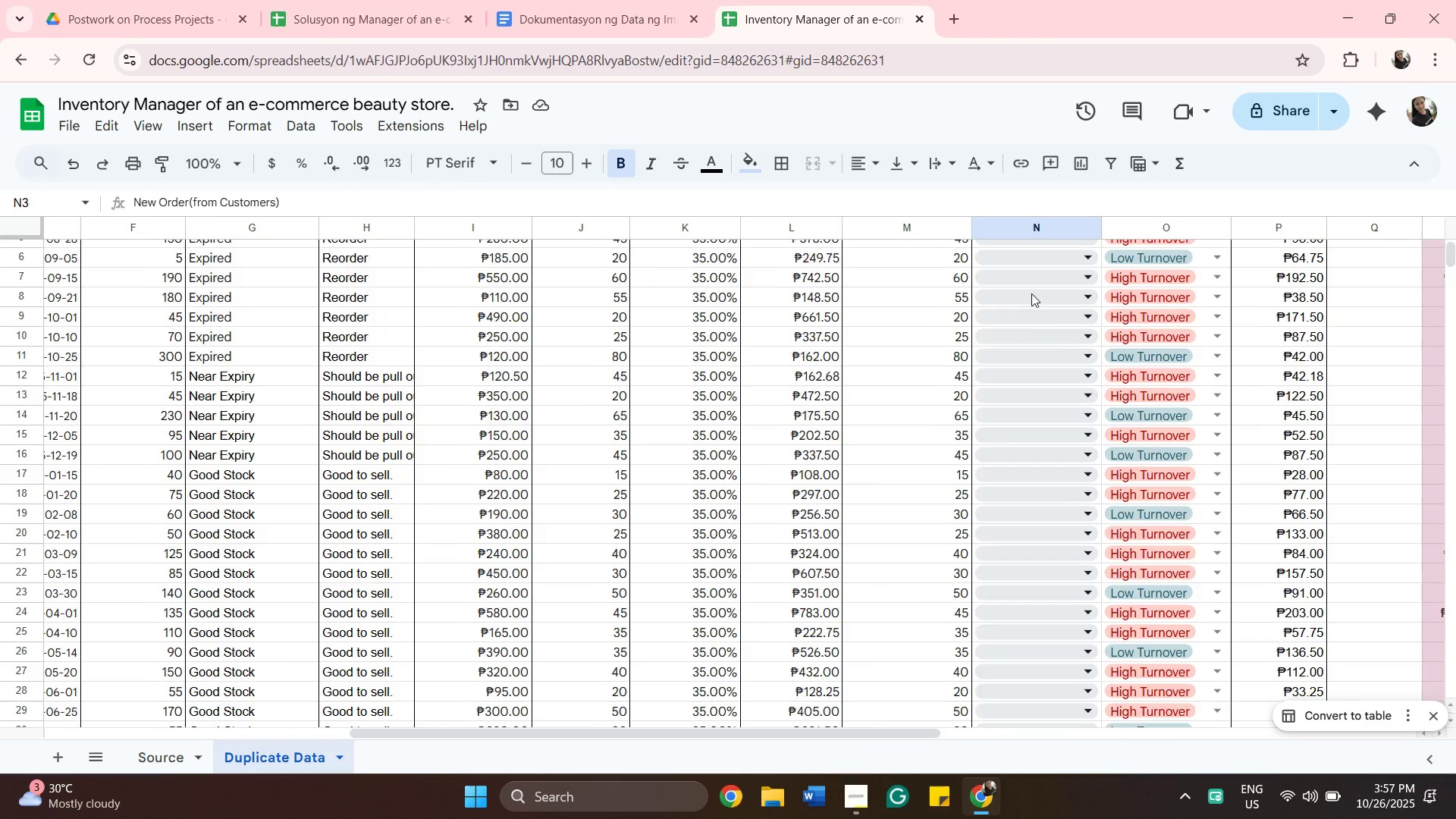 
scroll: coordinate [1012, 345], scroll_direction: down, amount: 9.0
 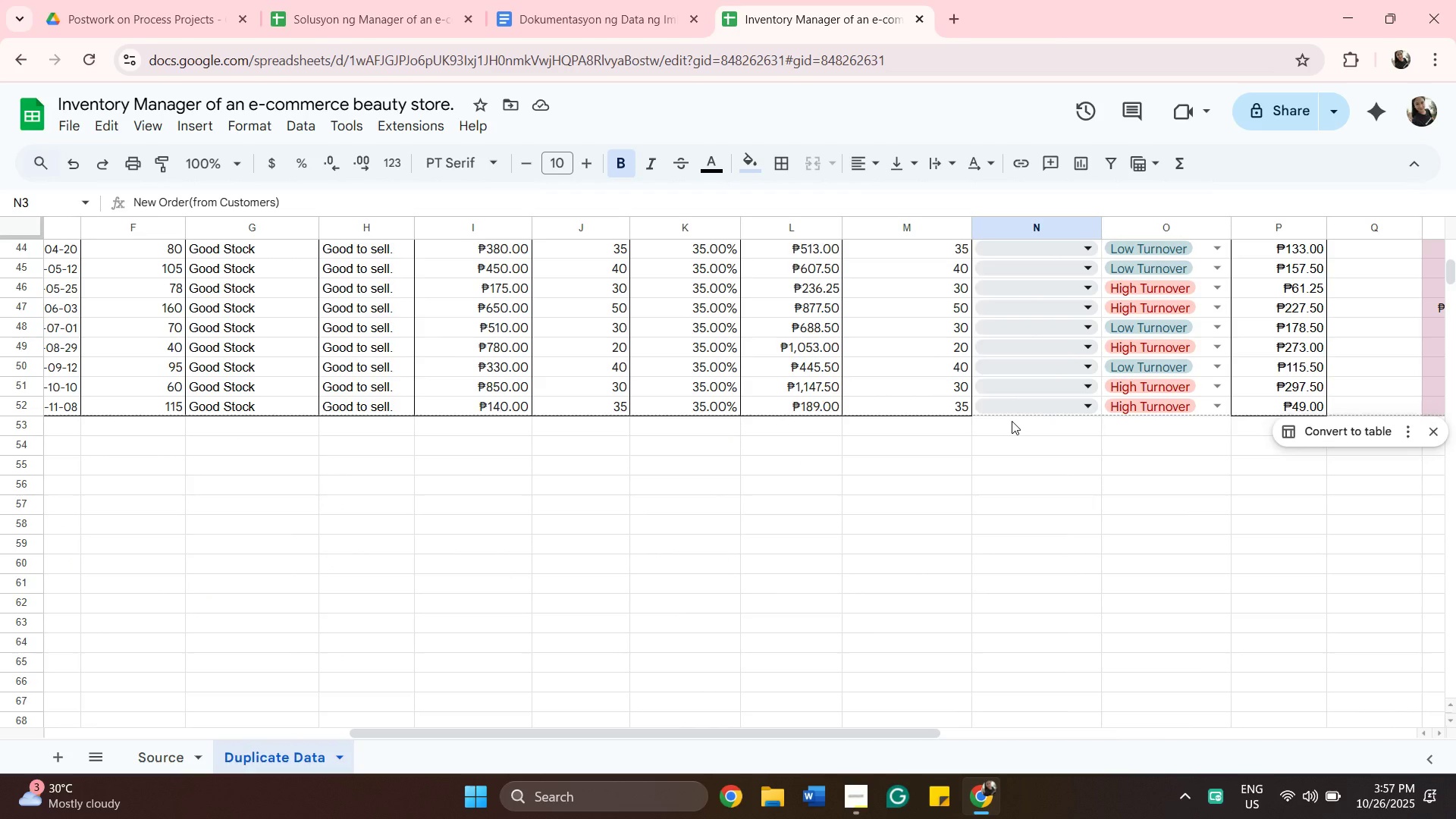 
hold_key(key=ShiftLeft, duration=0.34)
left_click([1012, 421])
 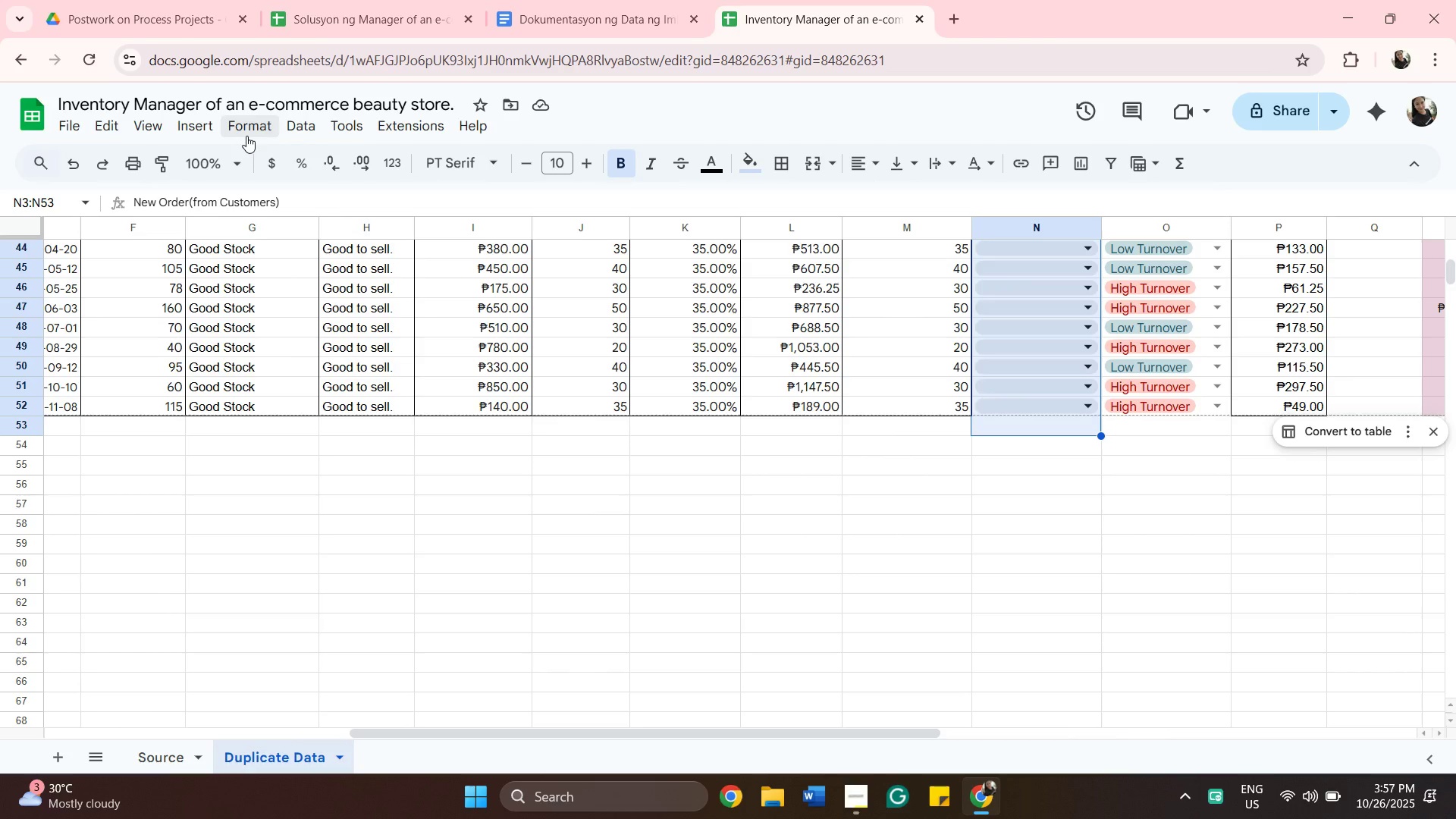 
left_click([246, 136])
 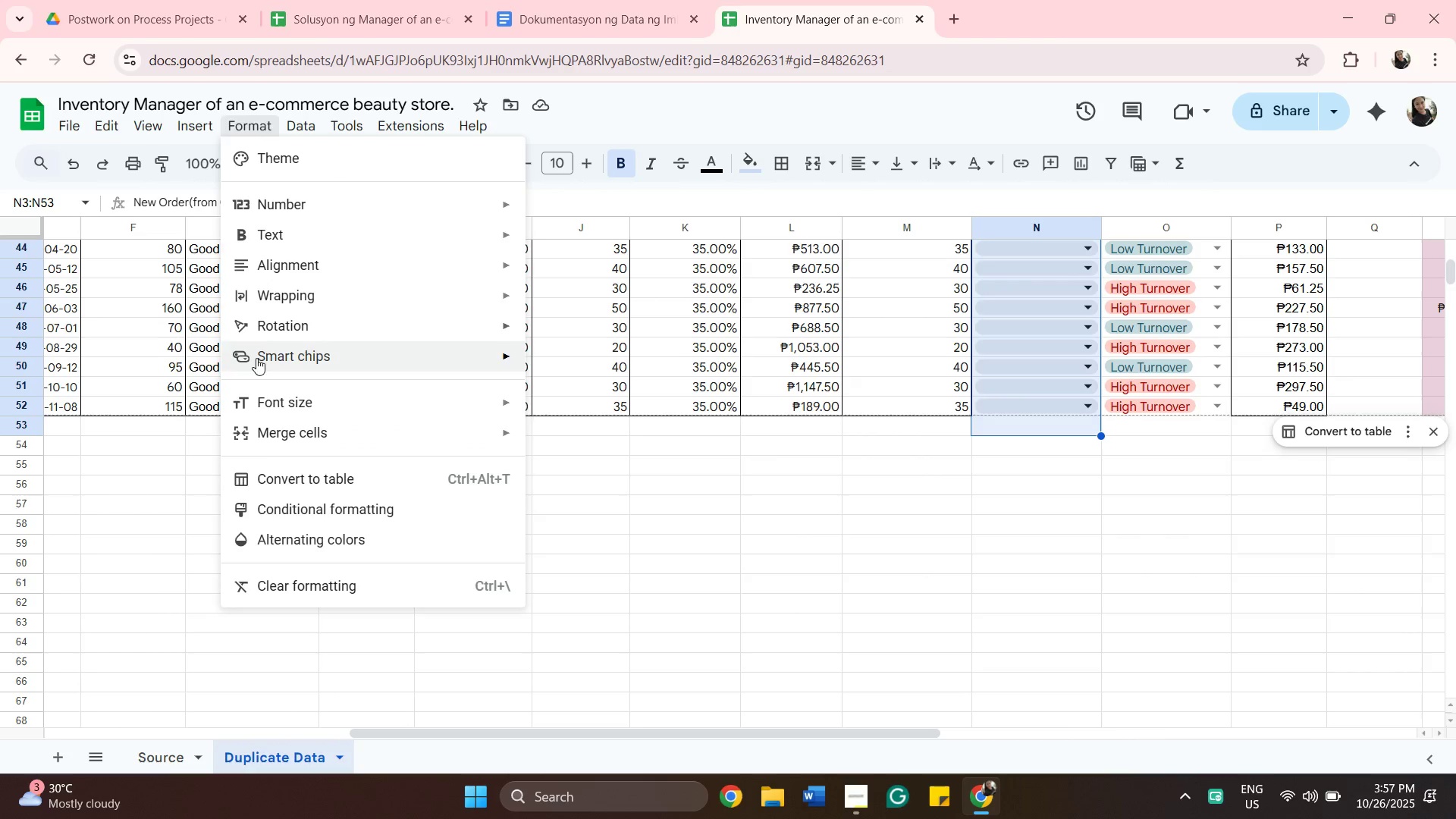 
wait(6.42)
 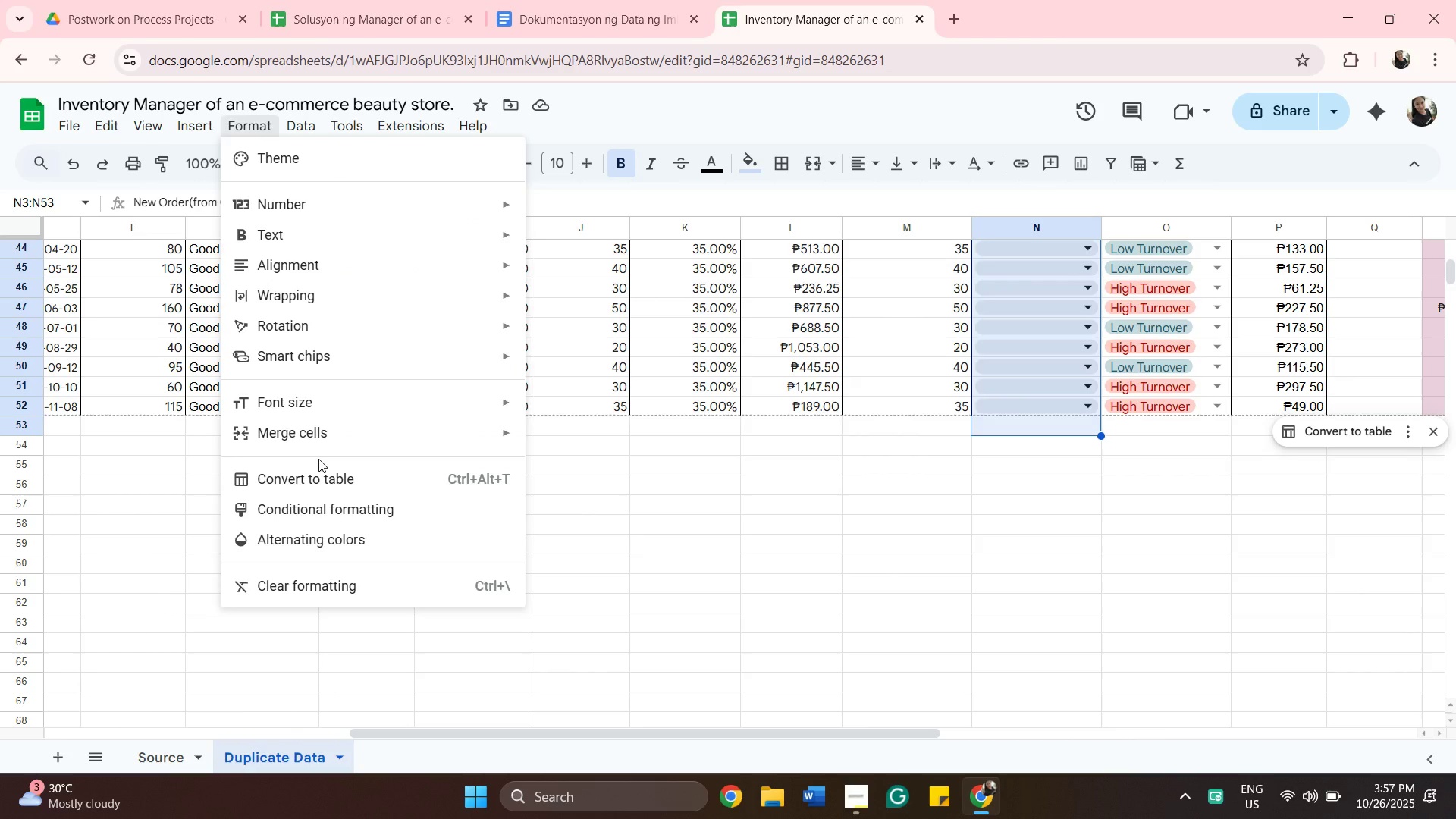 
left_click([203, 133])
 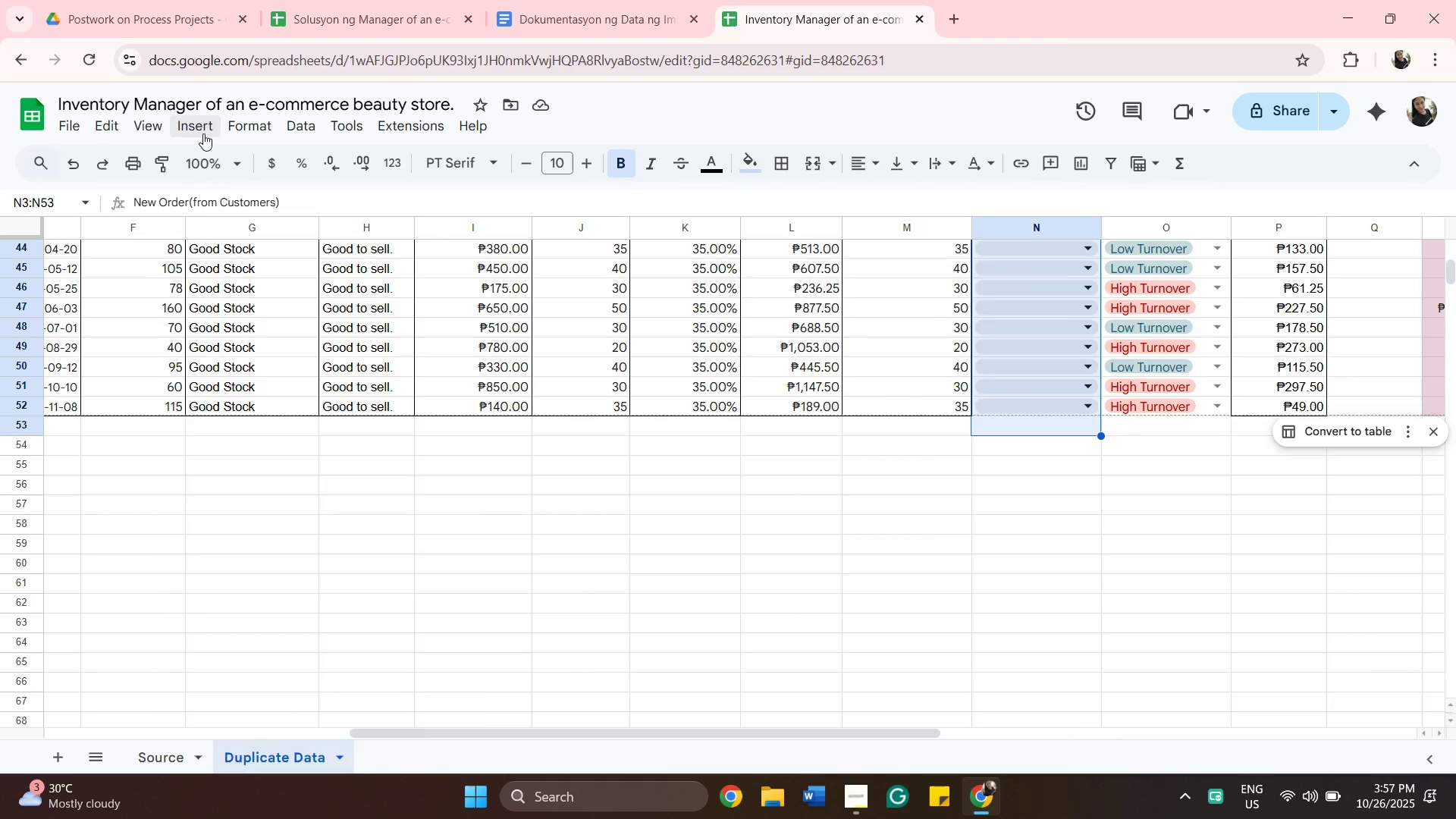 
left_click([203, 133])
 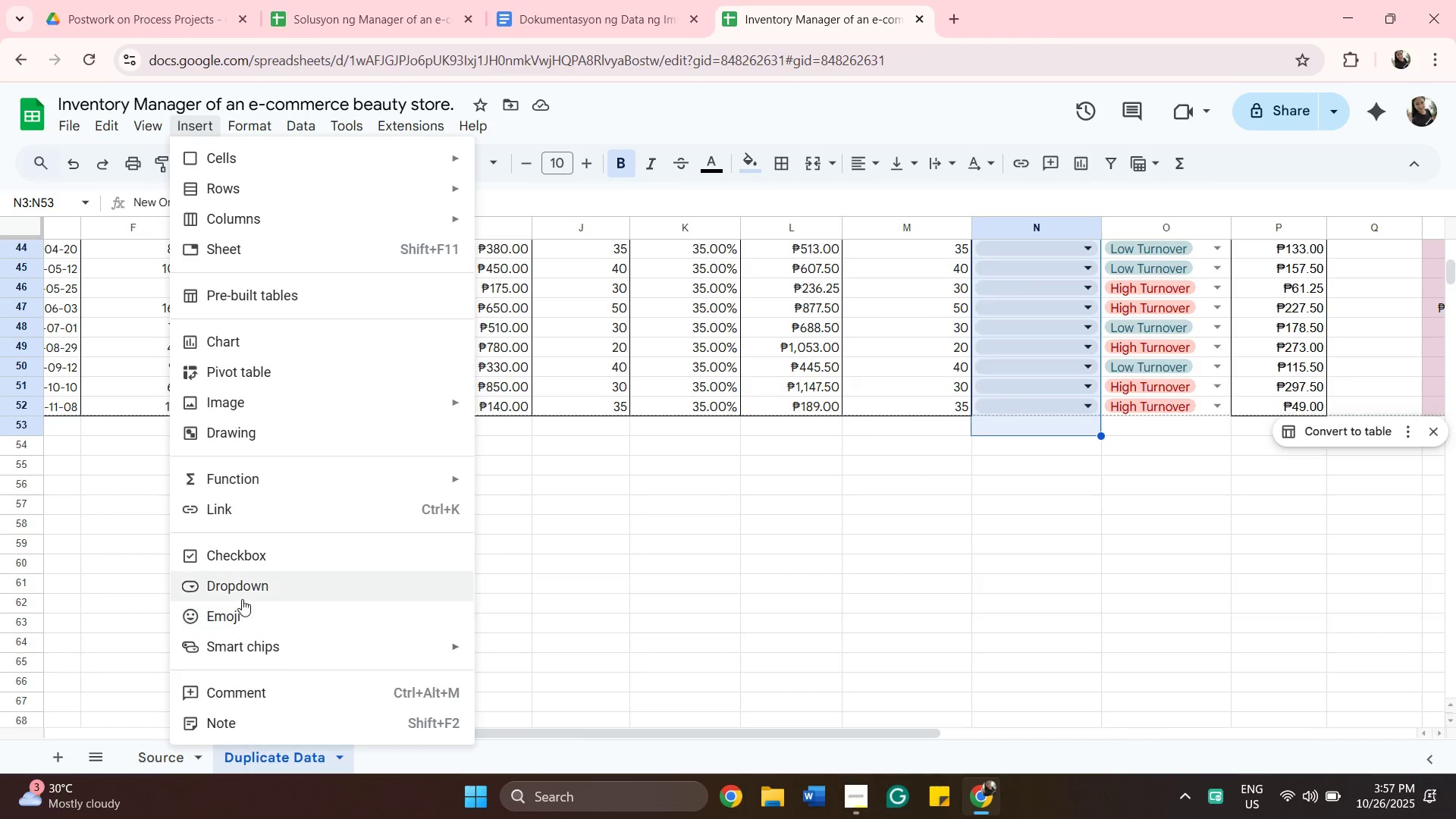 
left_click([242, 598])
 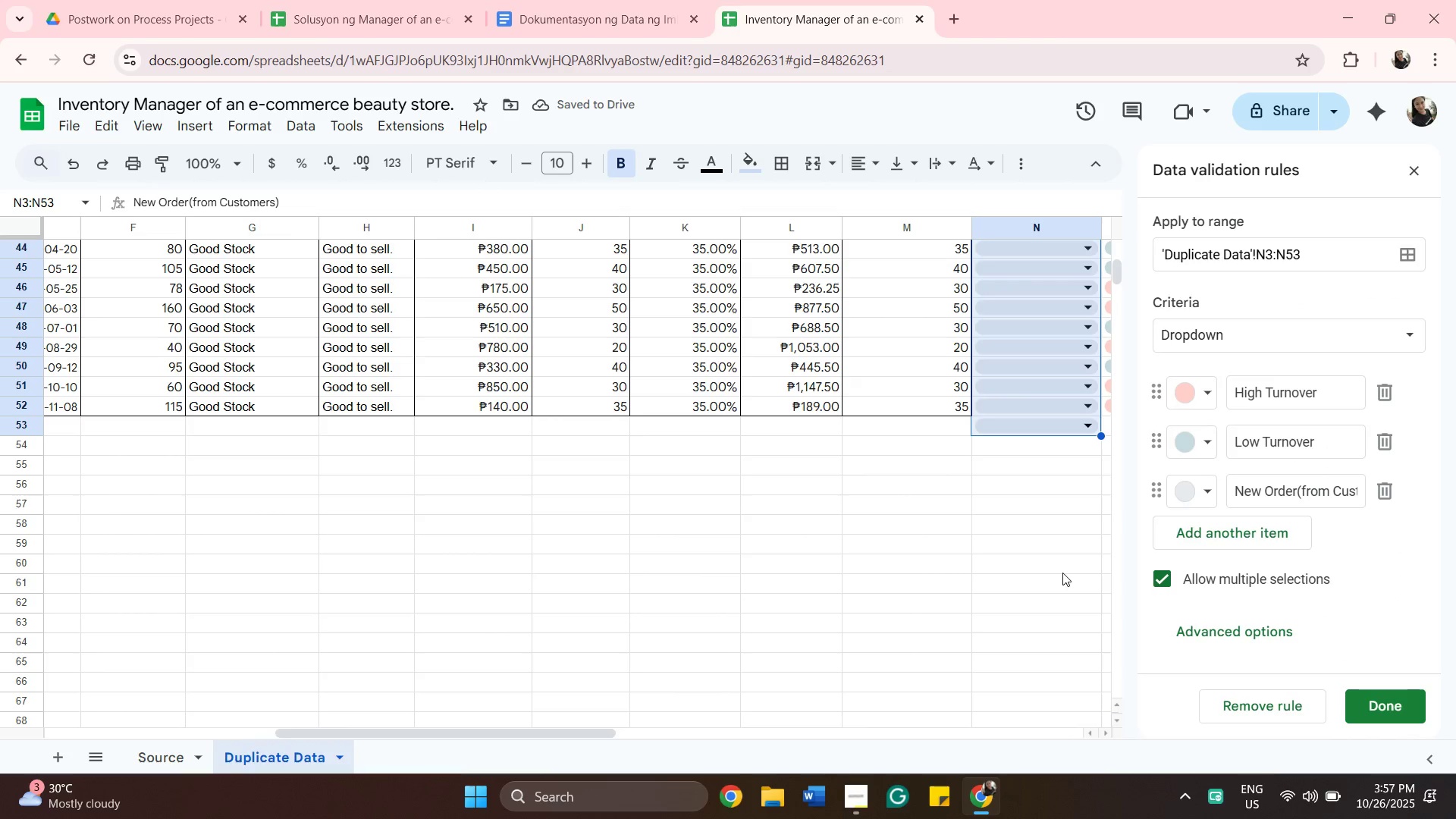 
wait(9.08)
 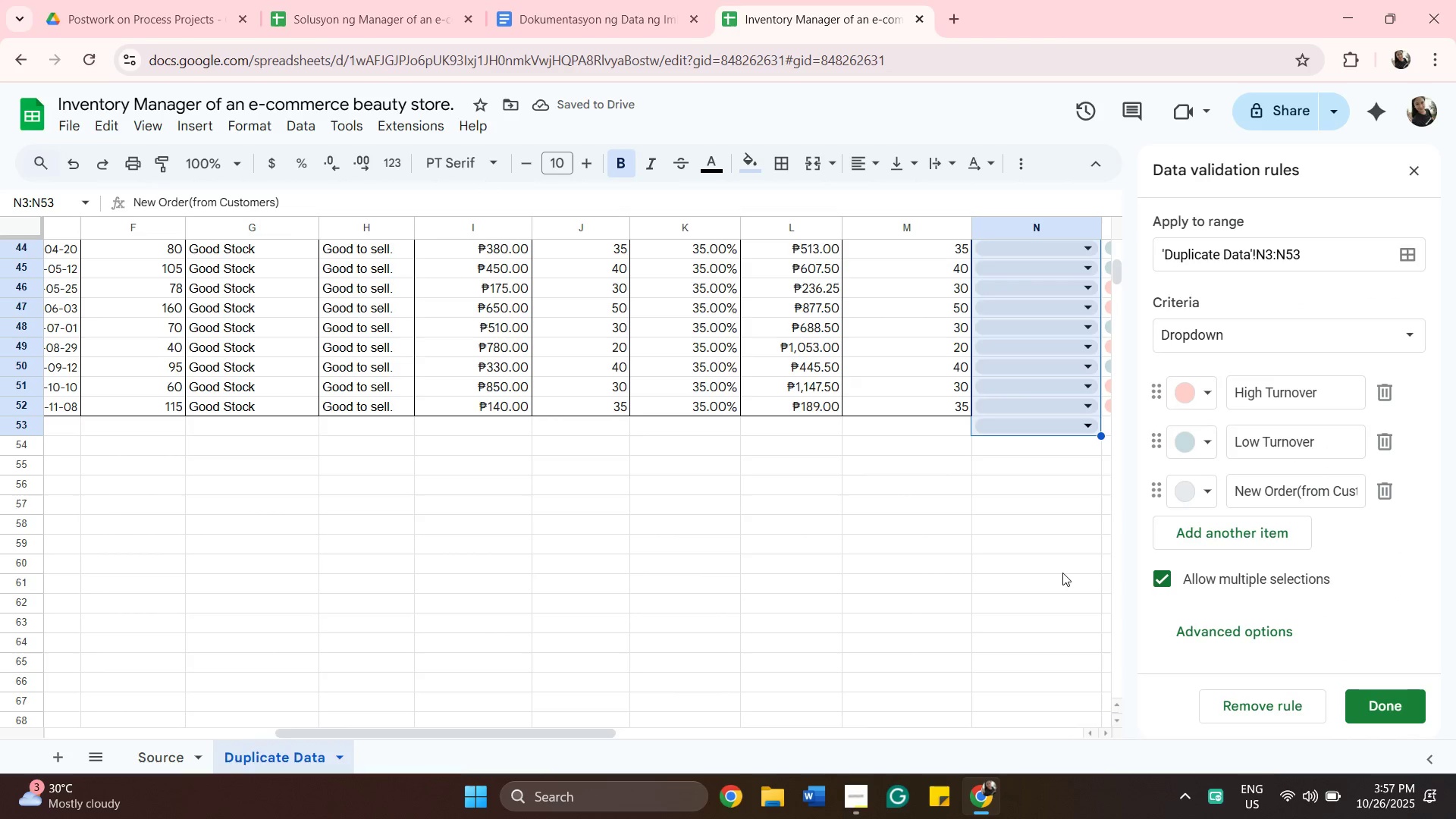 
left_click([1257, 712])
 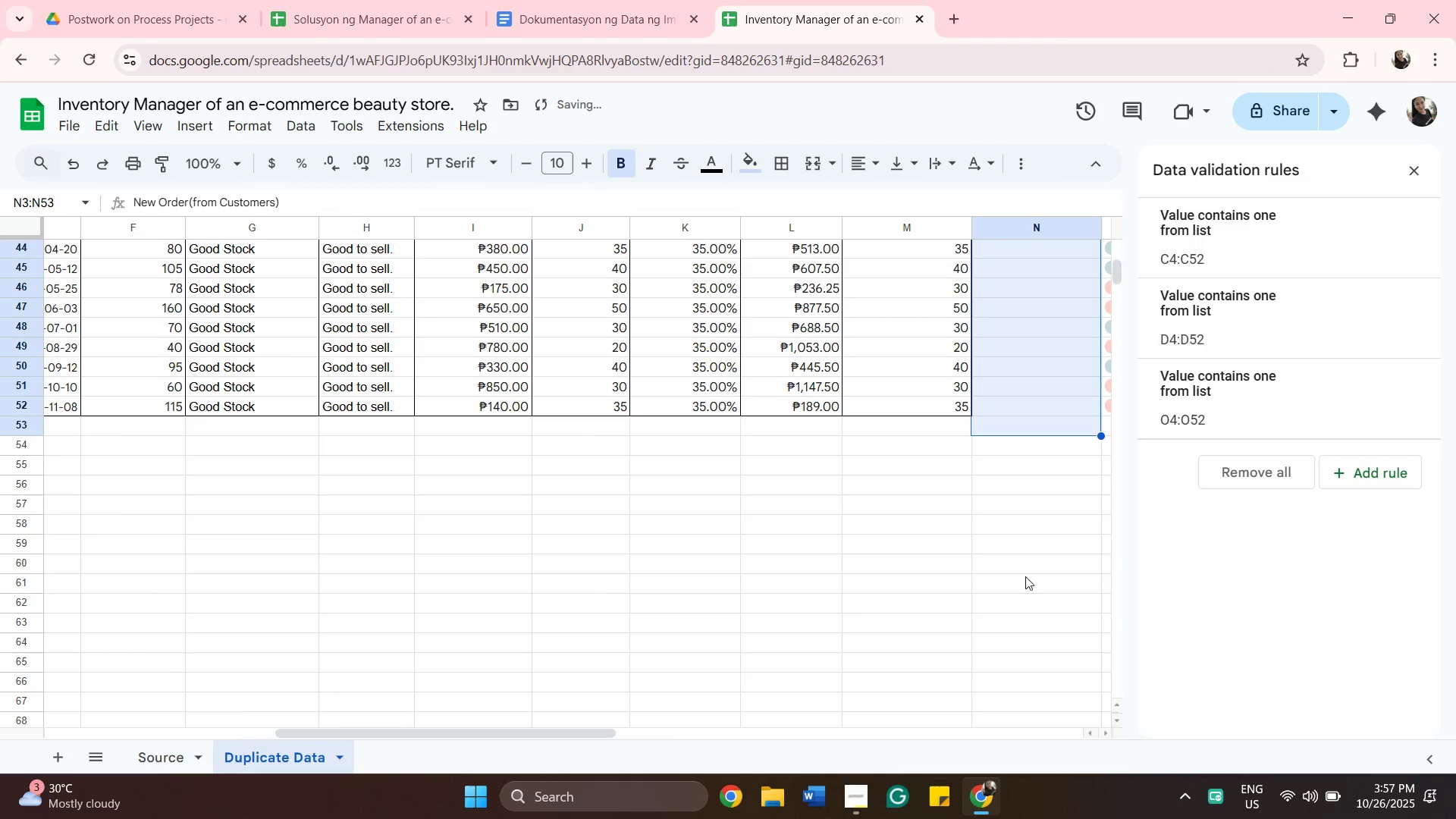 
left_click([1026, 561])
 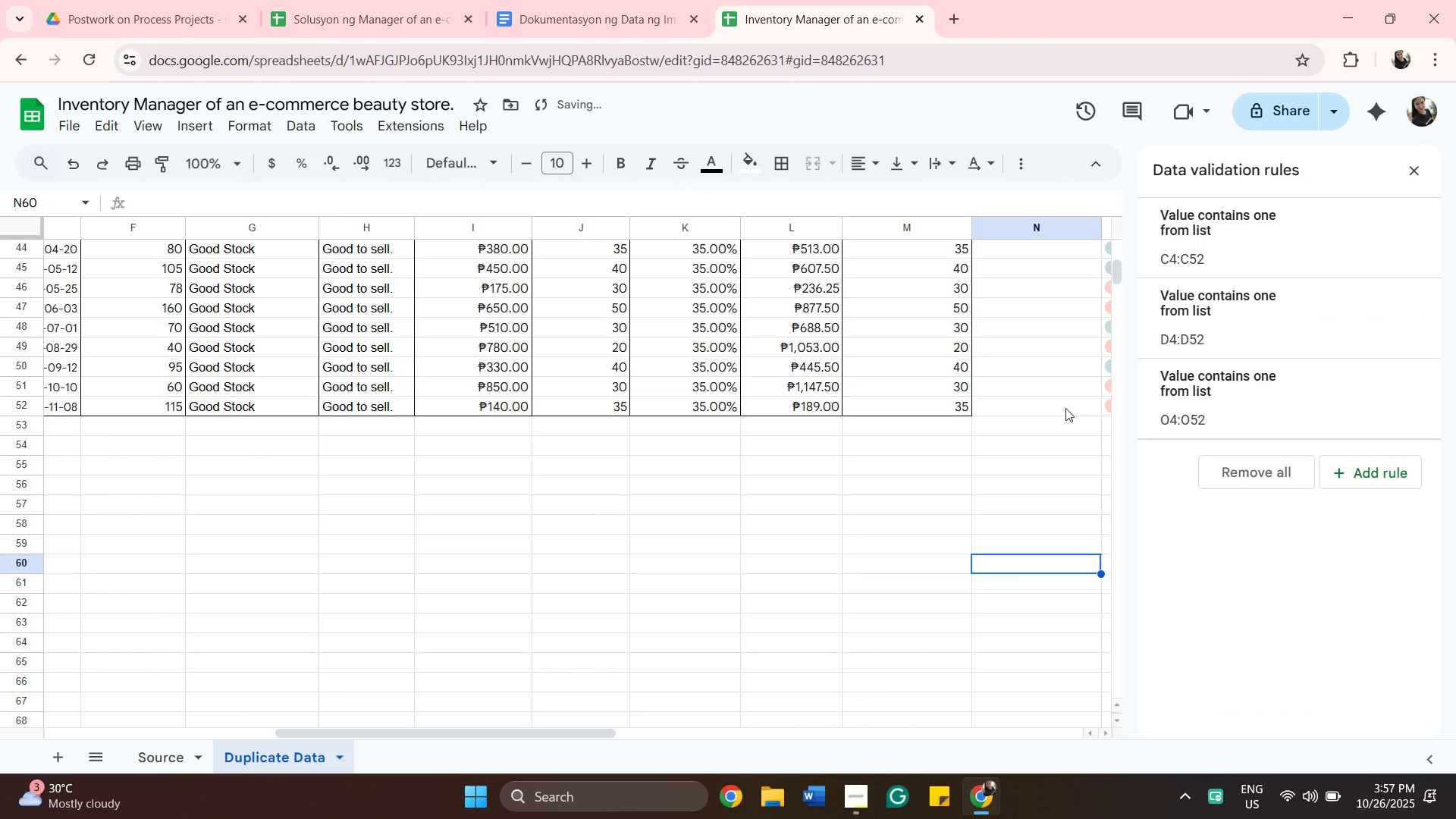 
scroll: coordinate [1065, 408], scroll_direction: up, amount: 12.0
 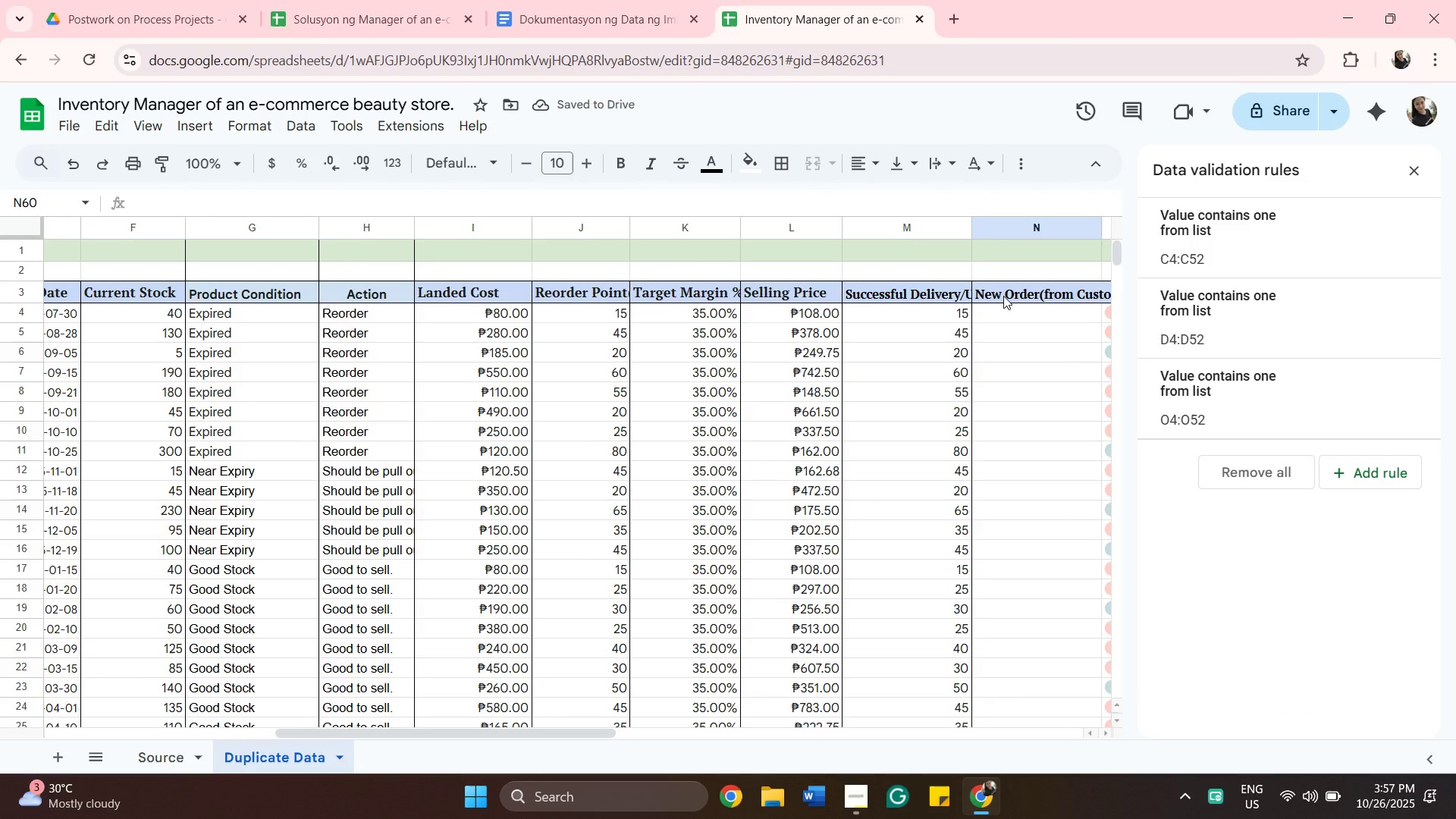 
left_click([1003, 296])
 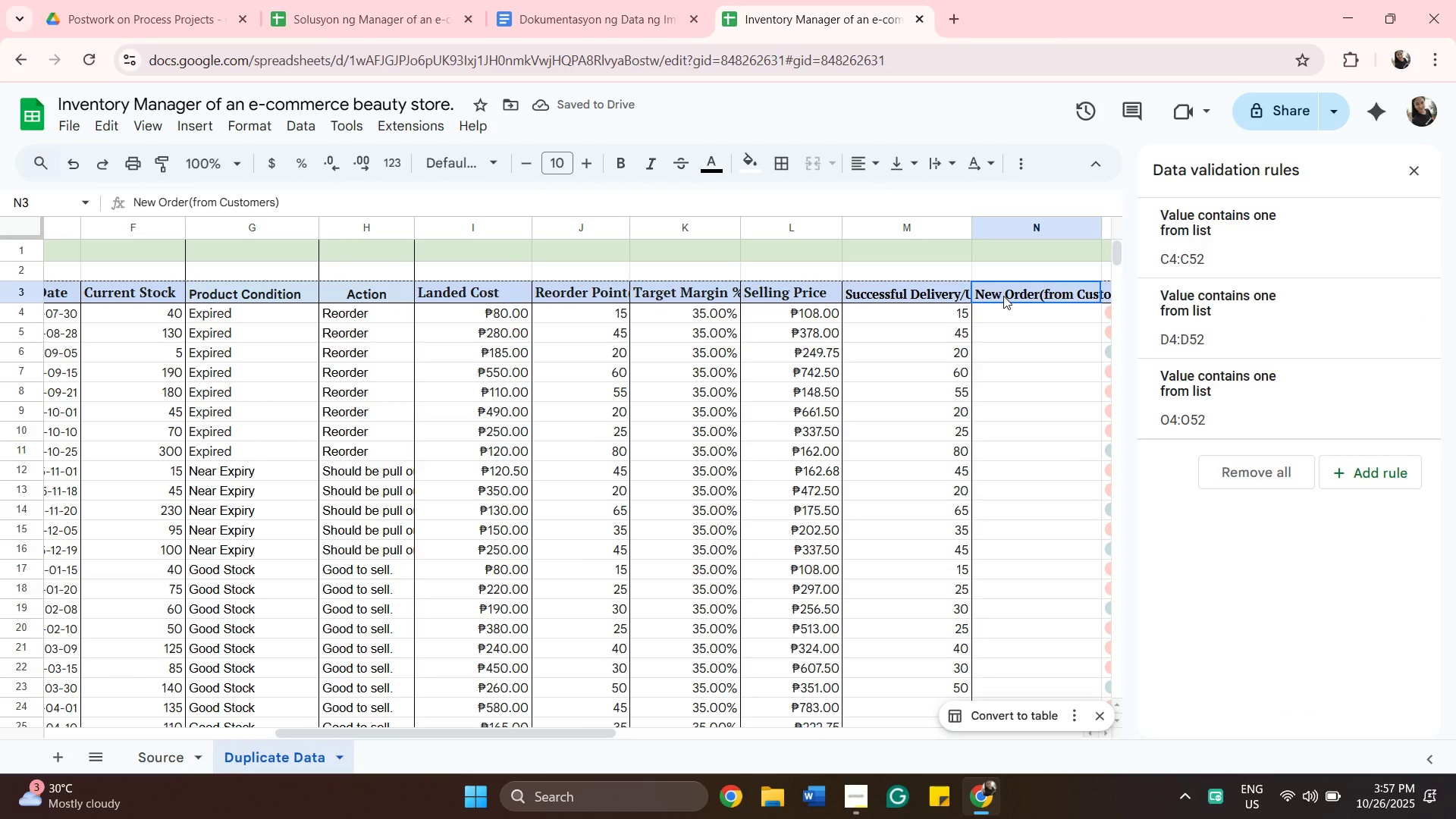 
scroll: coordinate [1003, 296], scroll_direction: down, amount: 10.0
 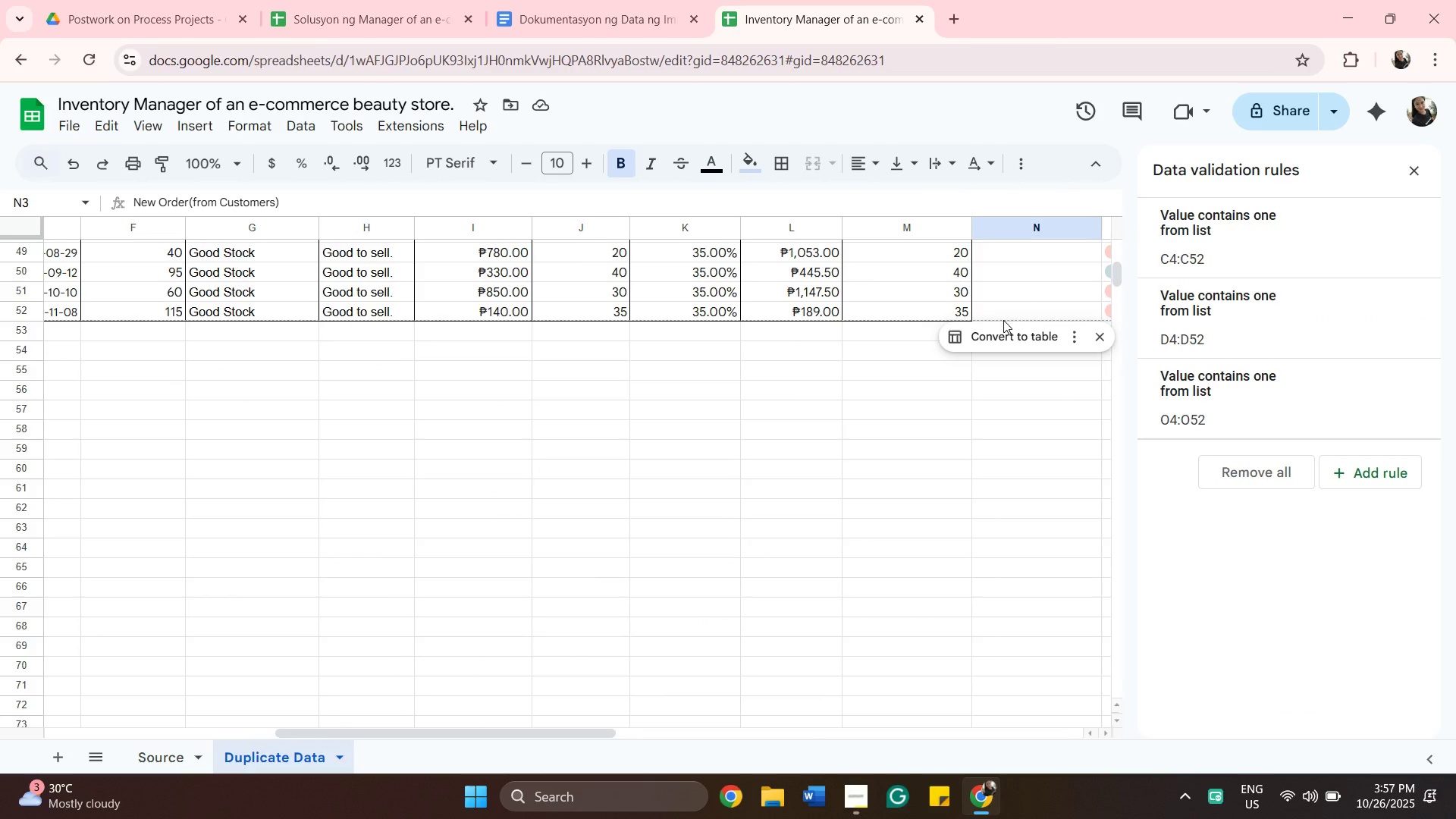 
key(Shift+ShiftLeft)
 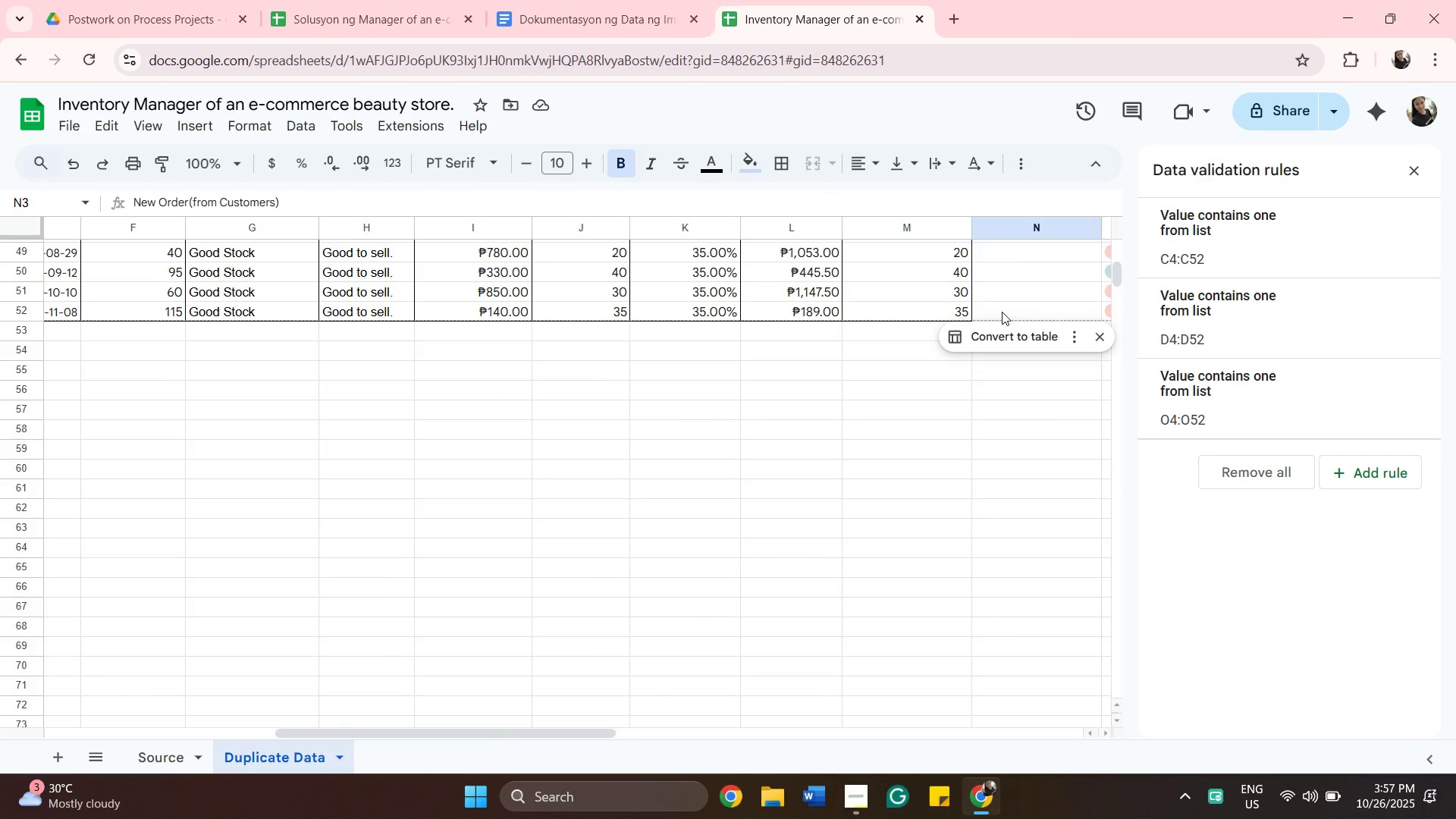 
left_click([1002, 312])
 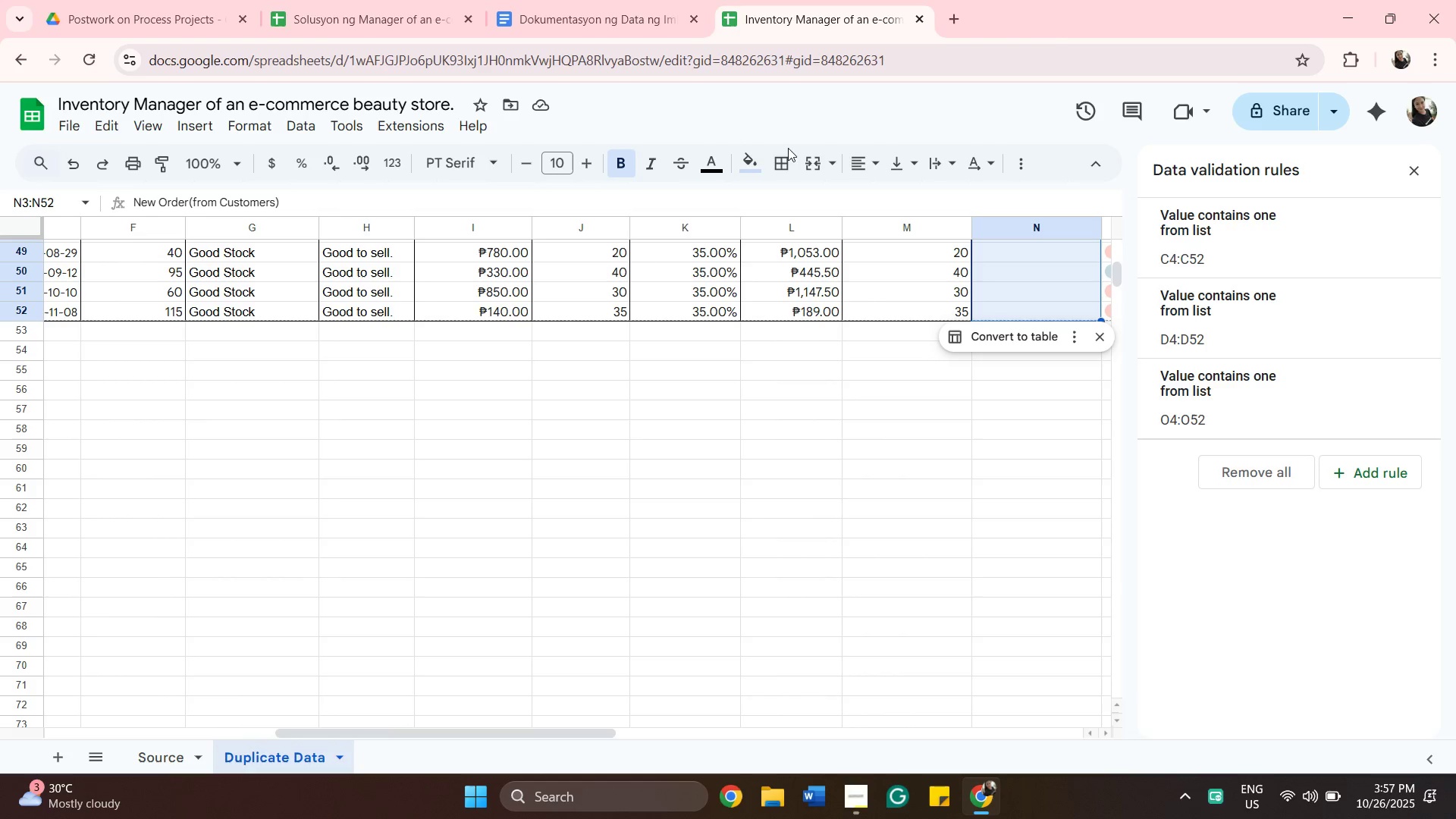 
left_click([792, 160])
 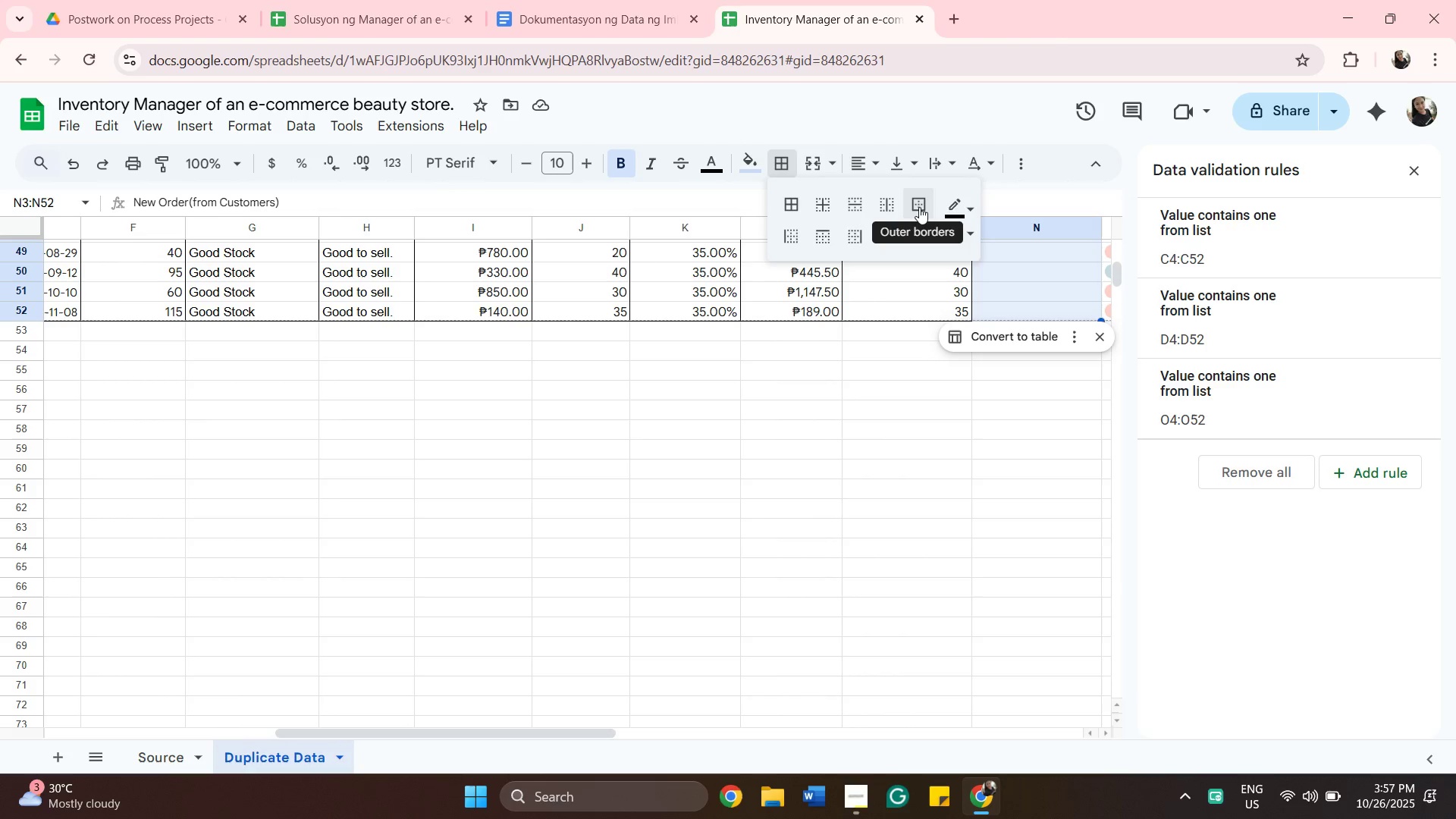 
left_click([919, 207])
 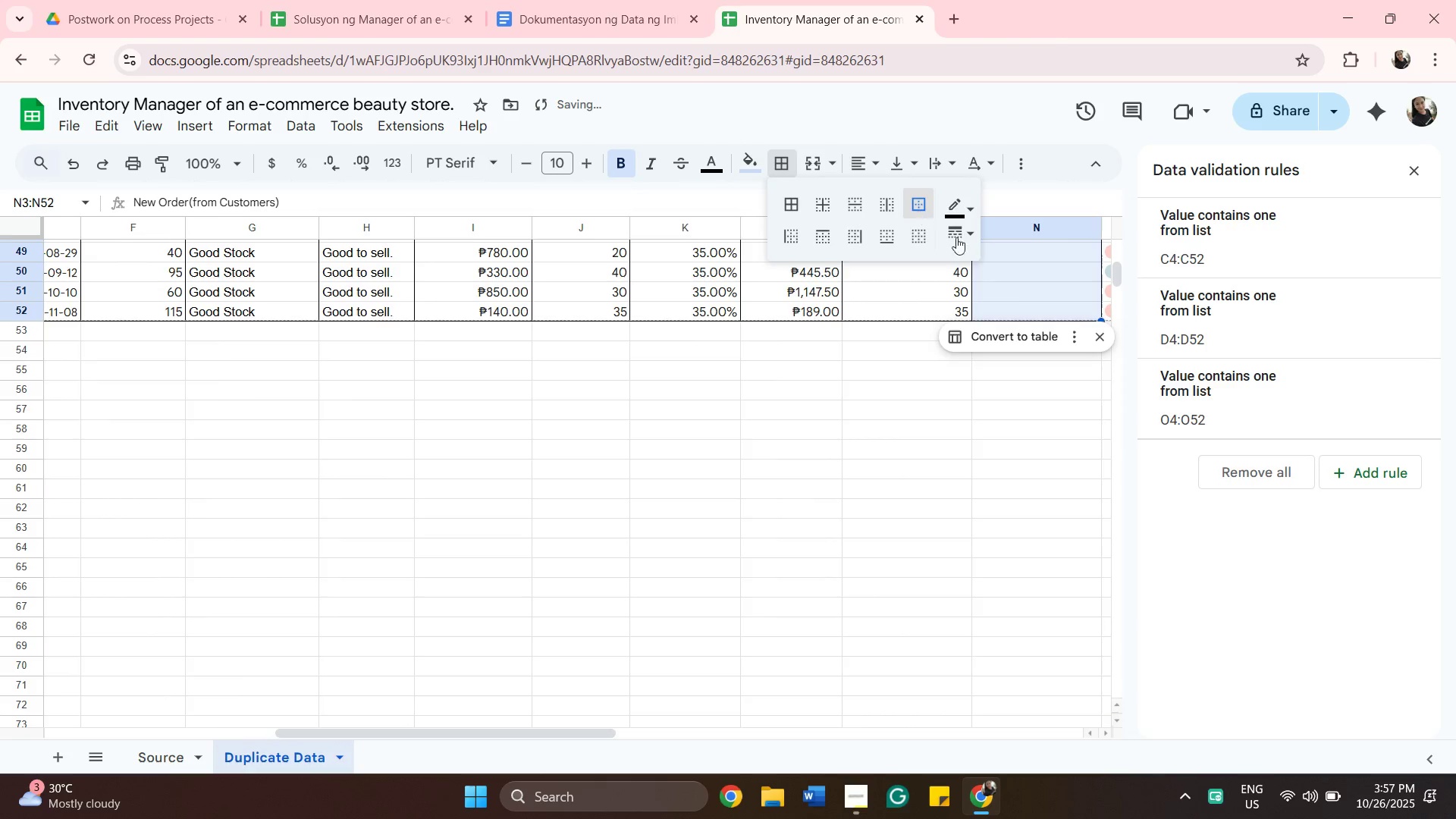 
scroll: coordinate [1018, 308], scroll_direction: up, amount: 14.0
 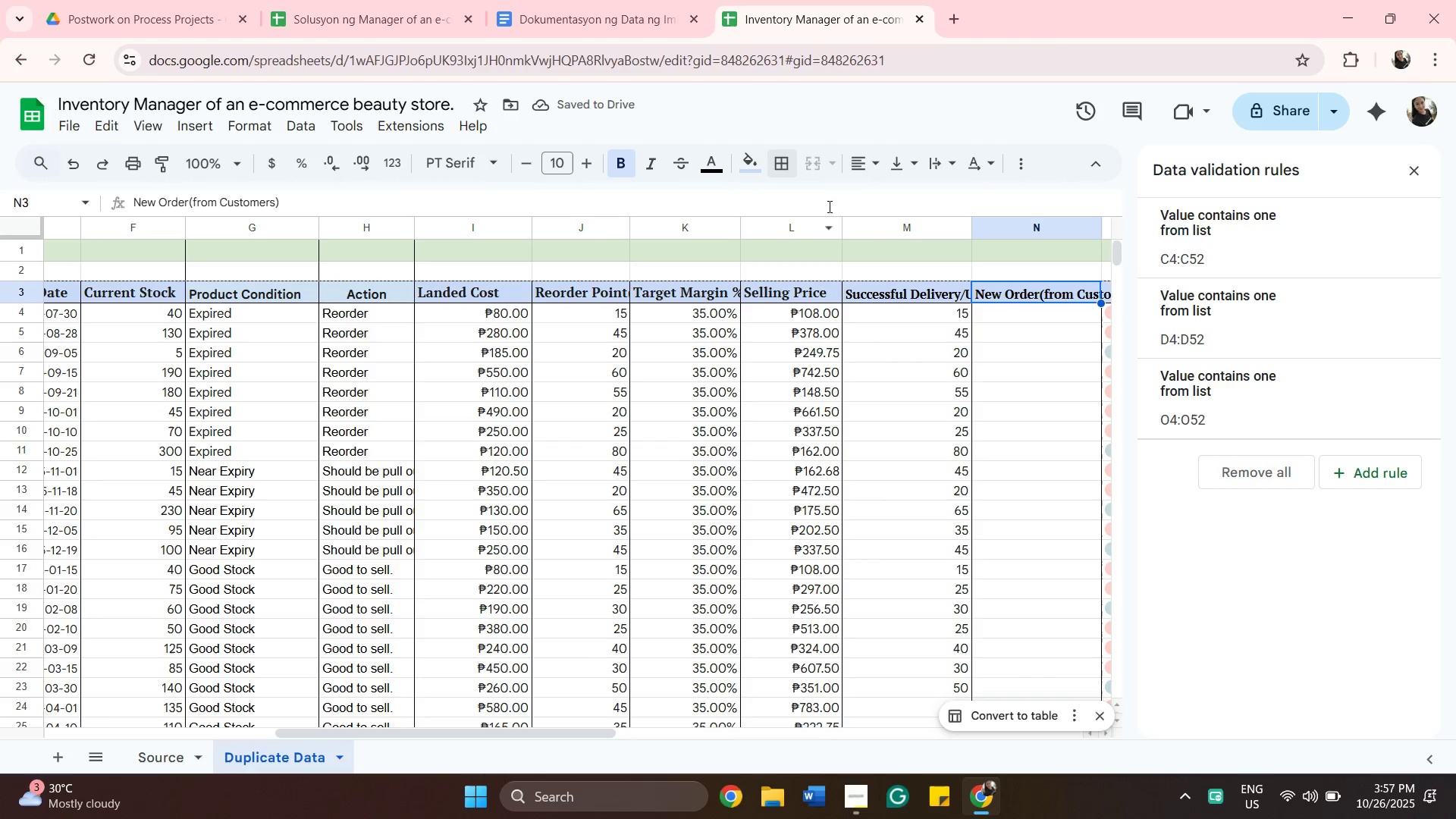 
left_click([801, 162])
 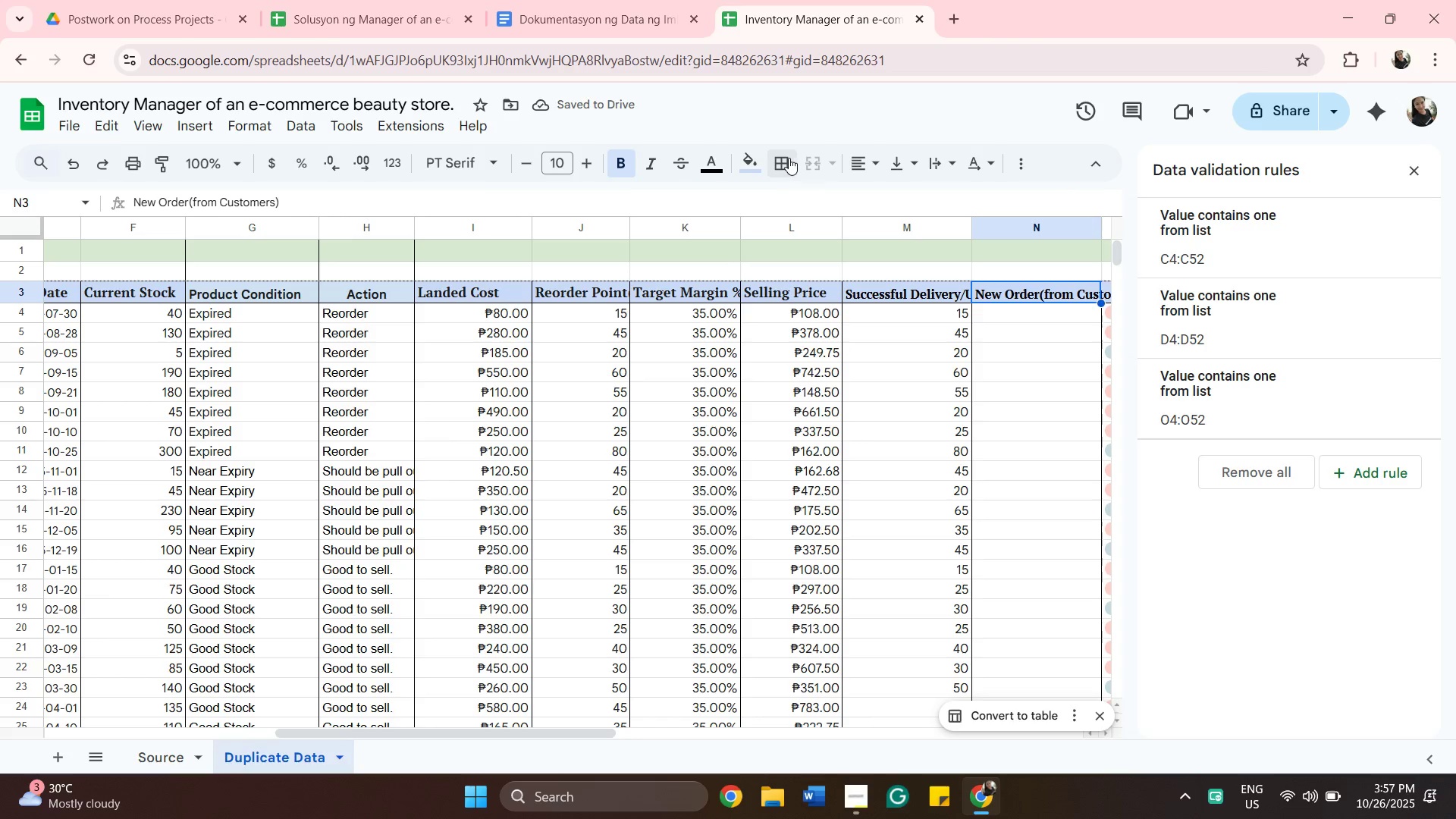 
left_click([789, 158])
 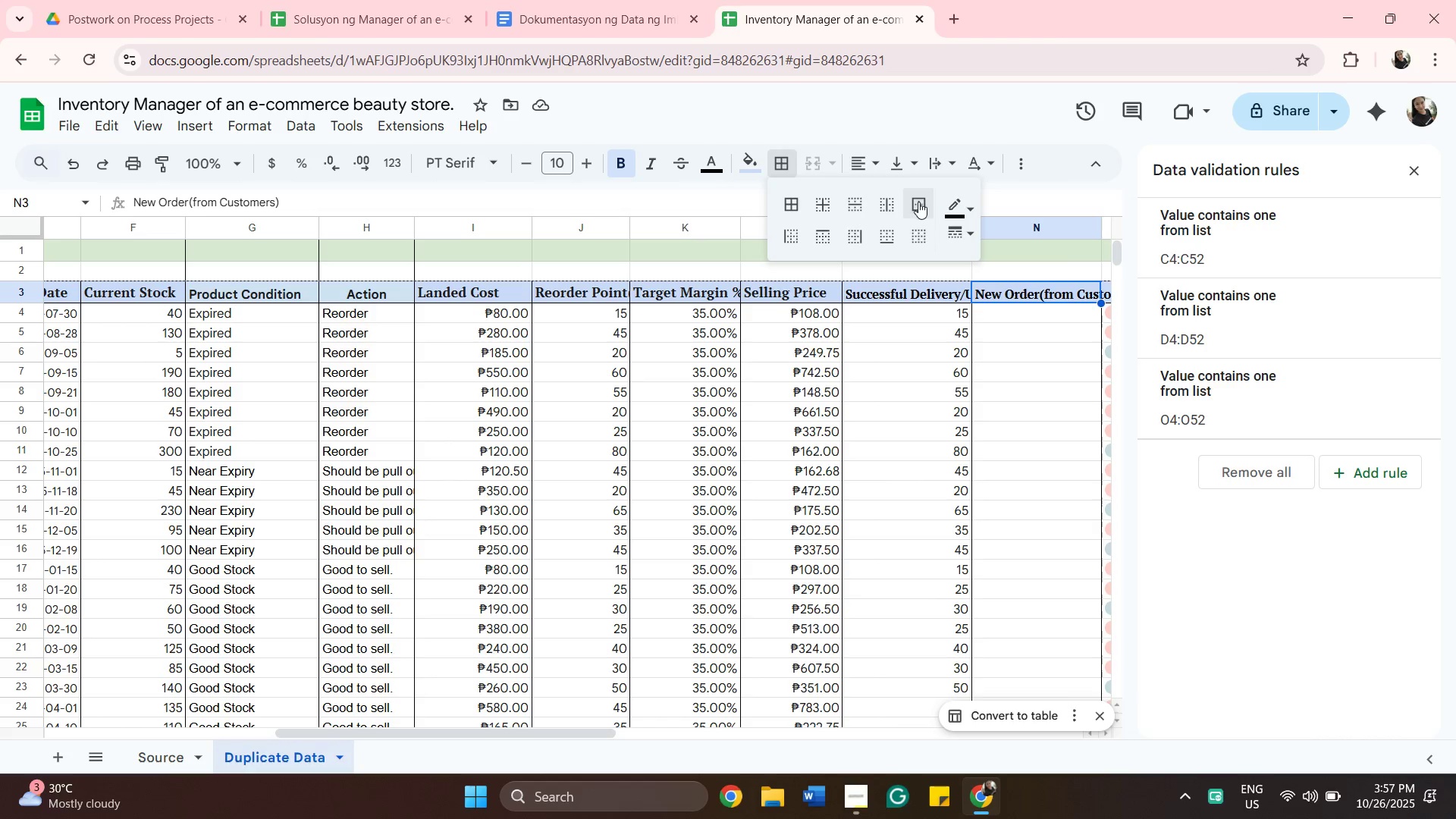 
left_click([918, 202])
 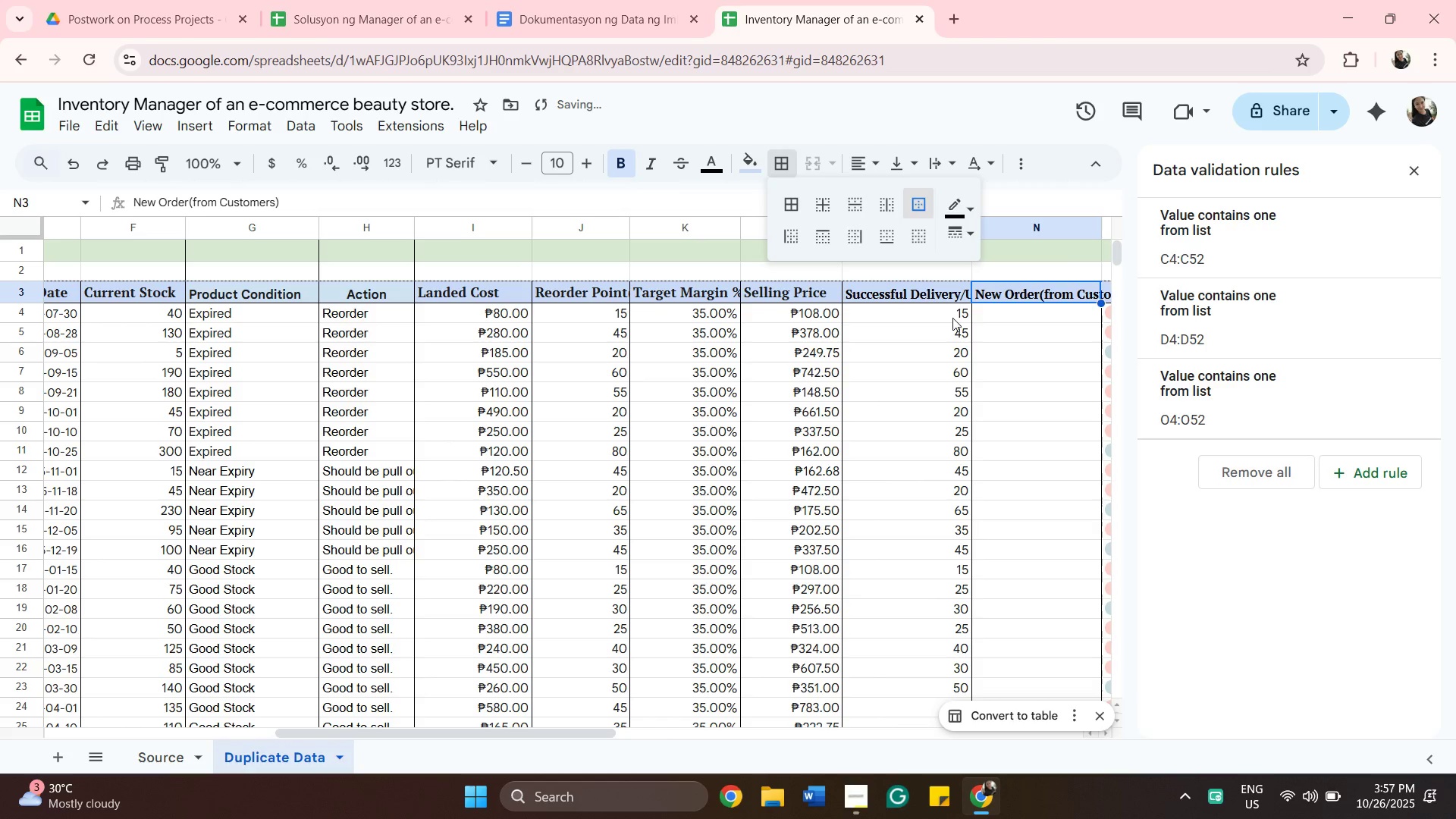 
scroll: coordinate [952, 319], scroll_direction: down, amount: 7.0
 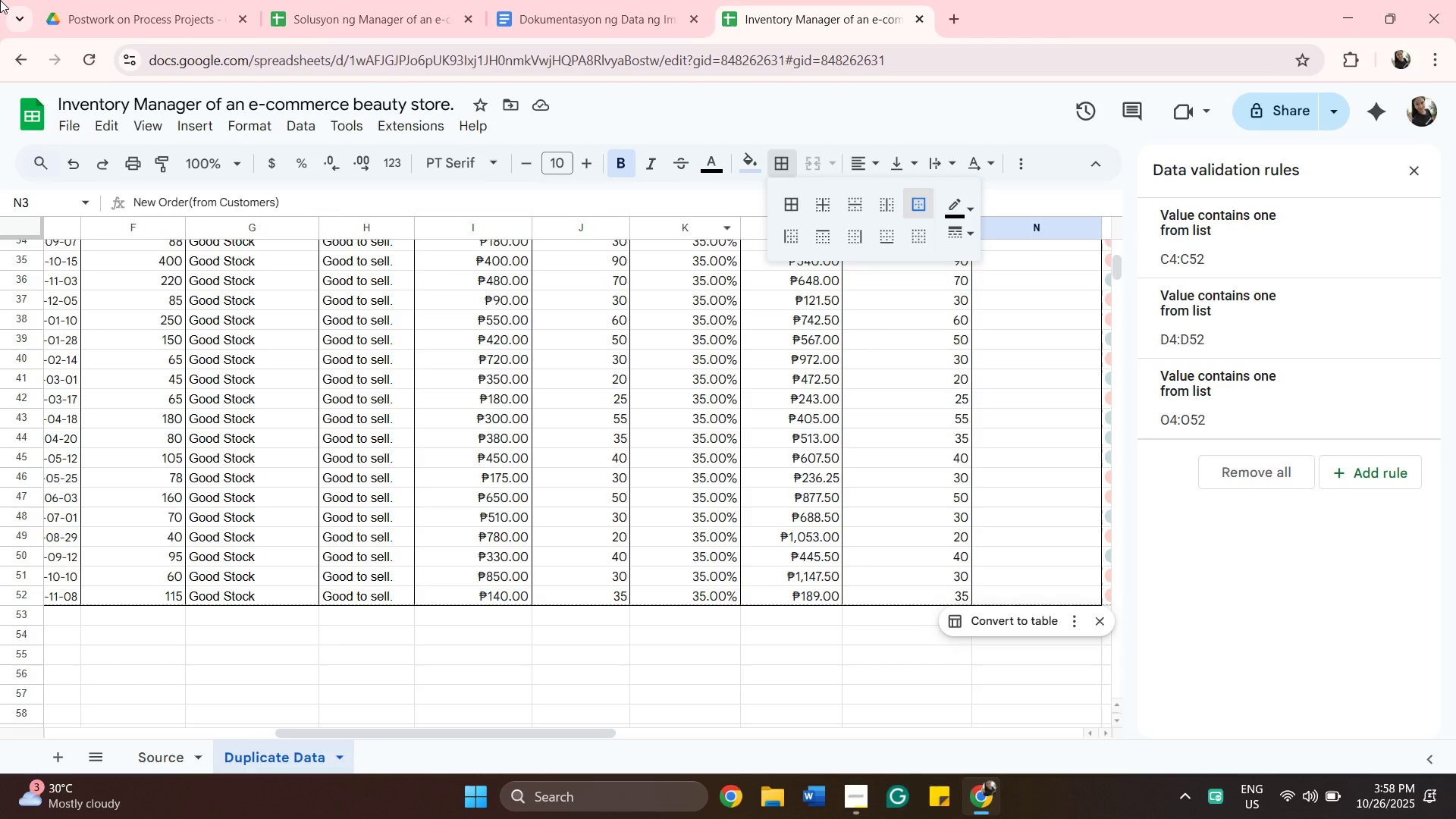 
wait(22.42)
 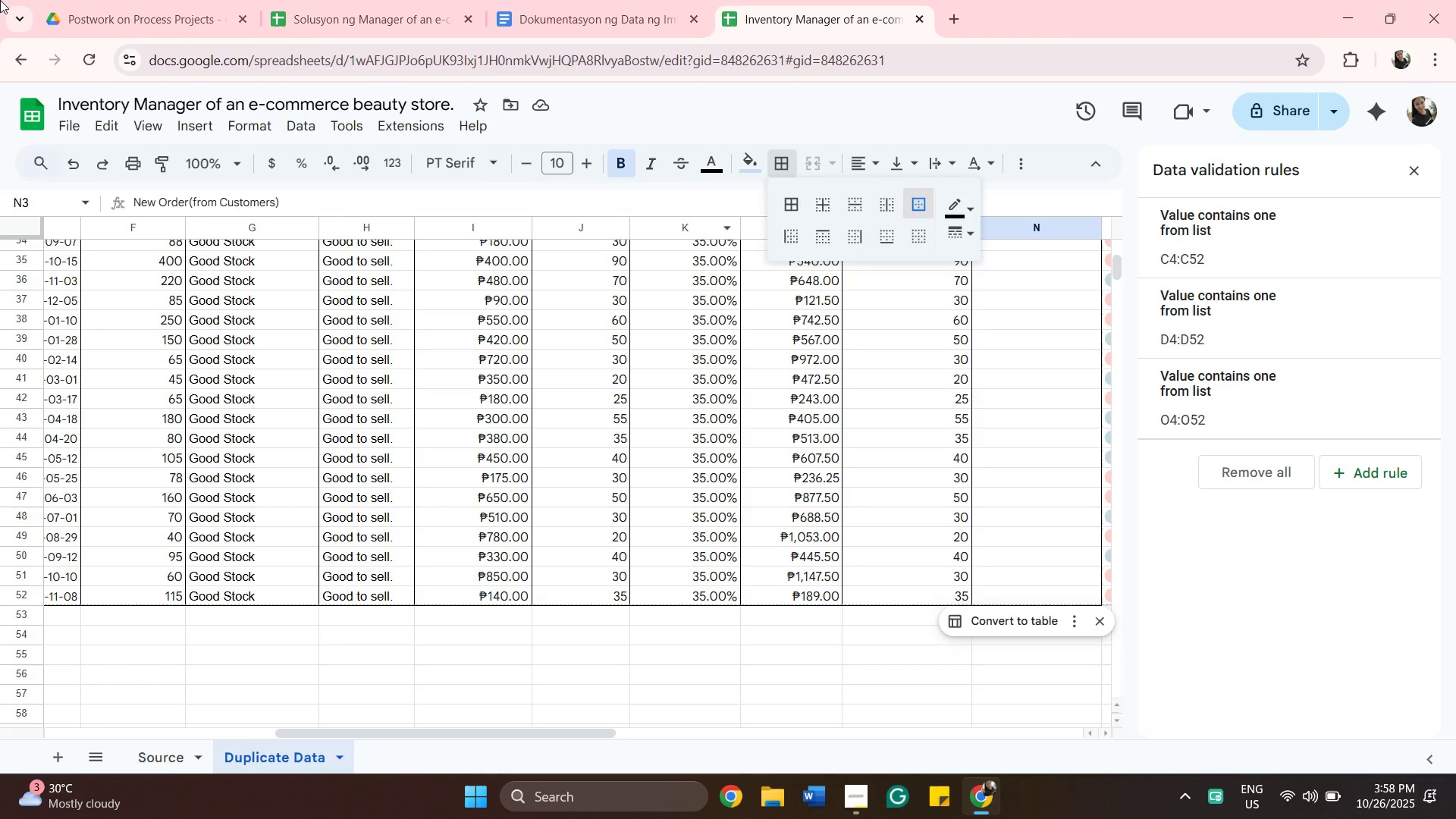 
left_click([246, 154])
 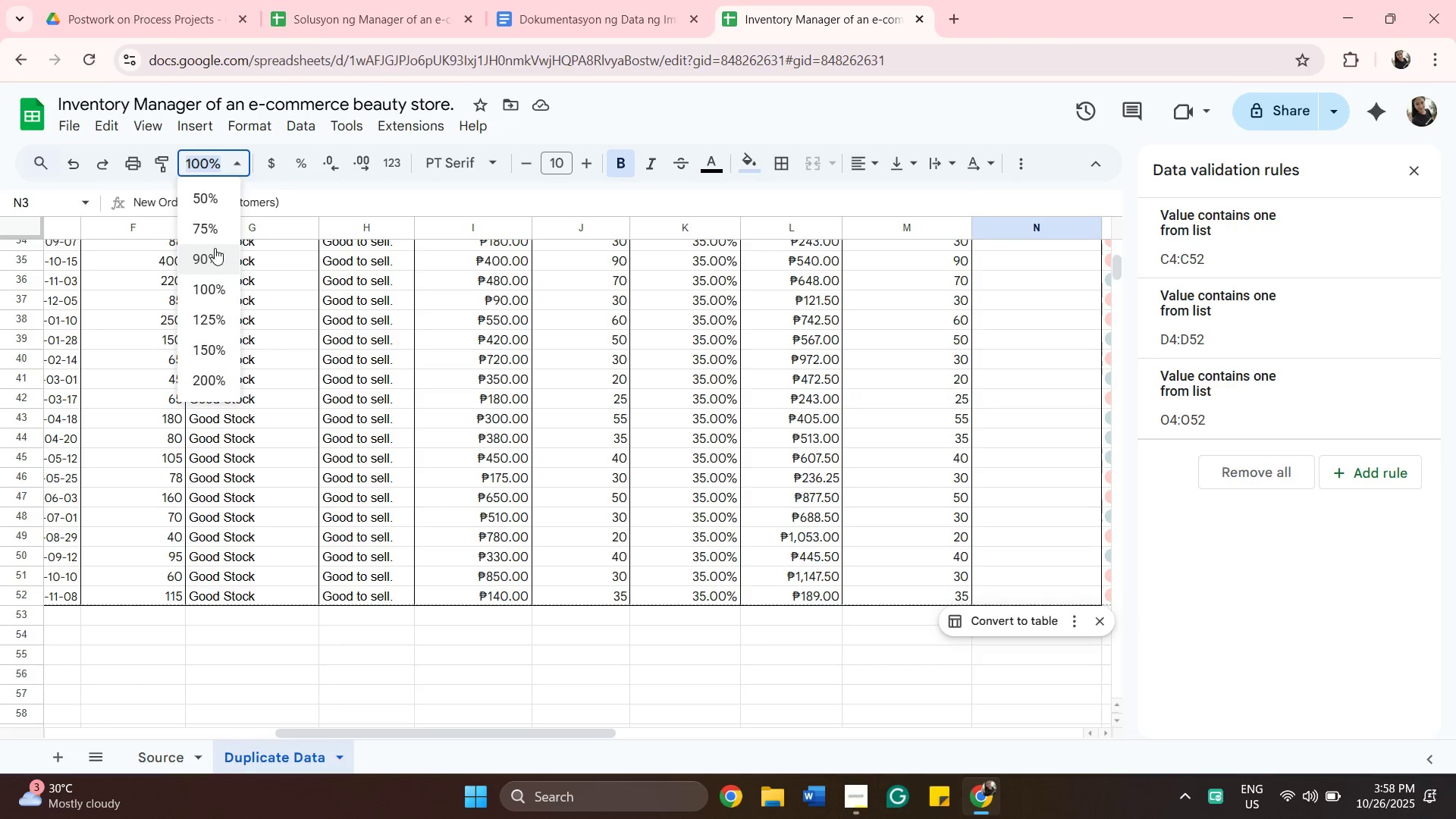 
left_click([215, 248])
 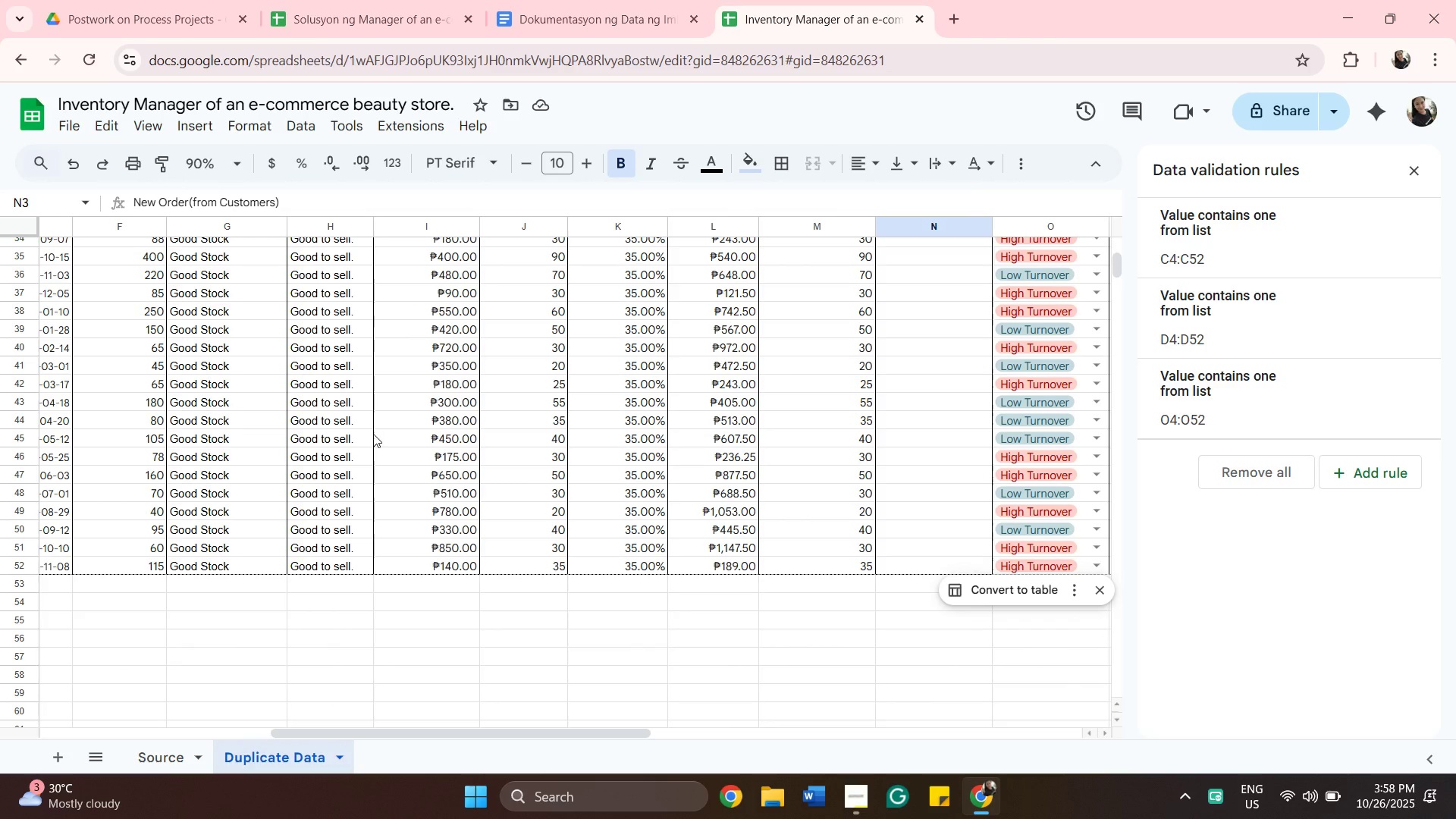 
scroll: coordinate [582, 509], scroll_direction: up, amount: 8.0
 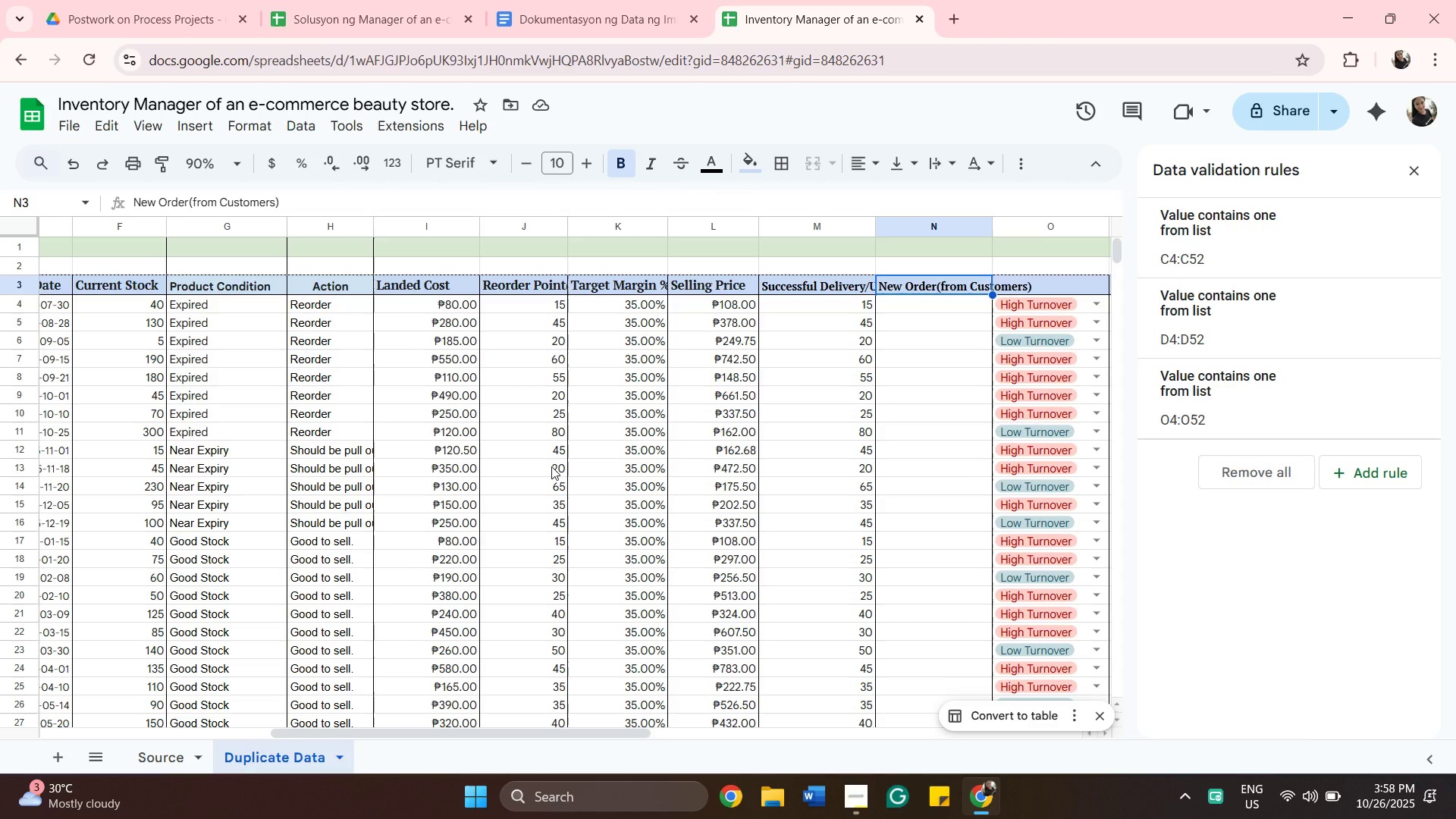 
wait(14.19)
 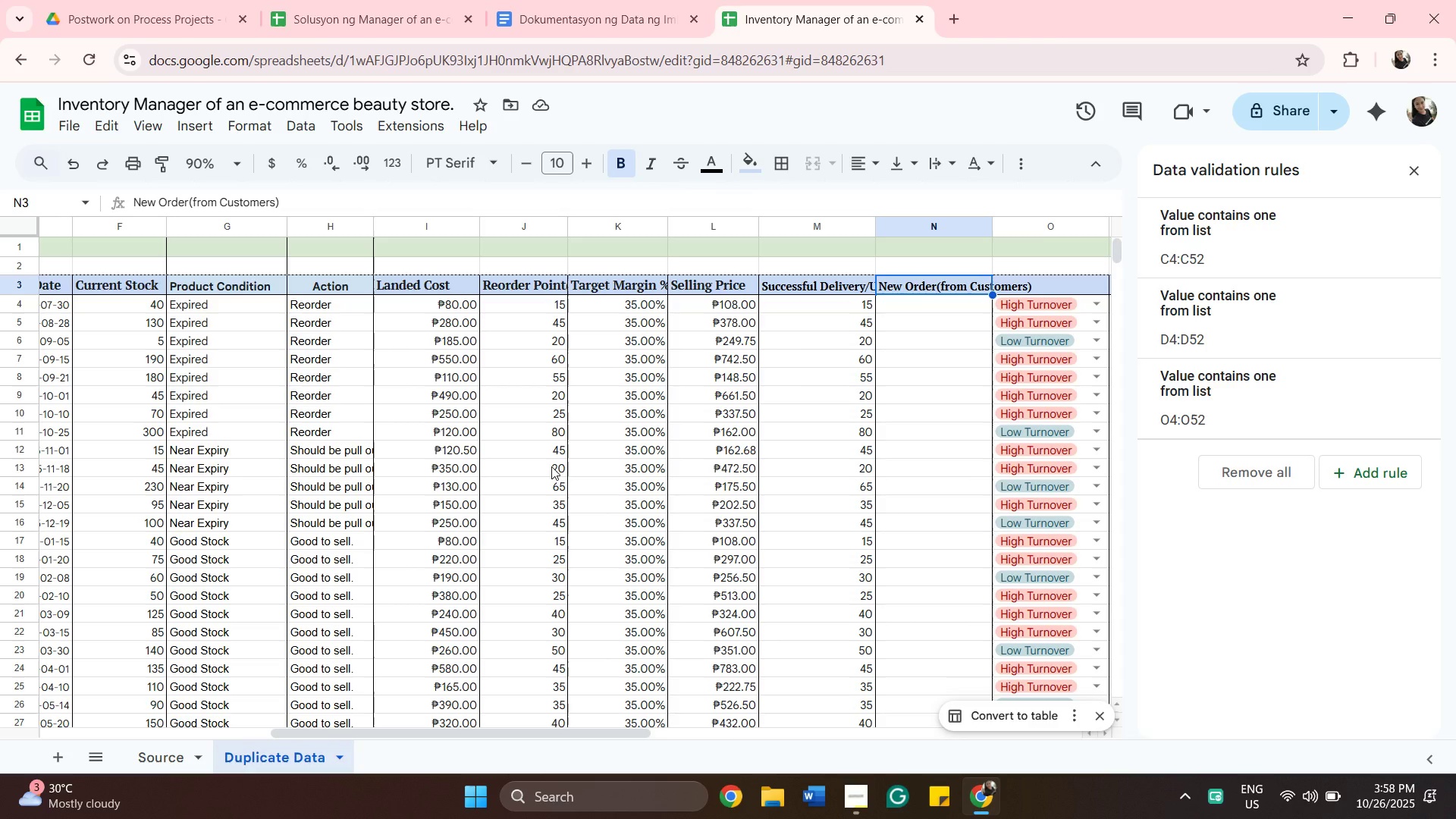 
left_click([913, 302])
 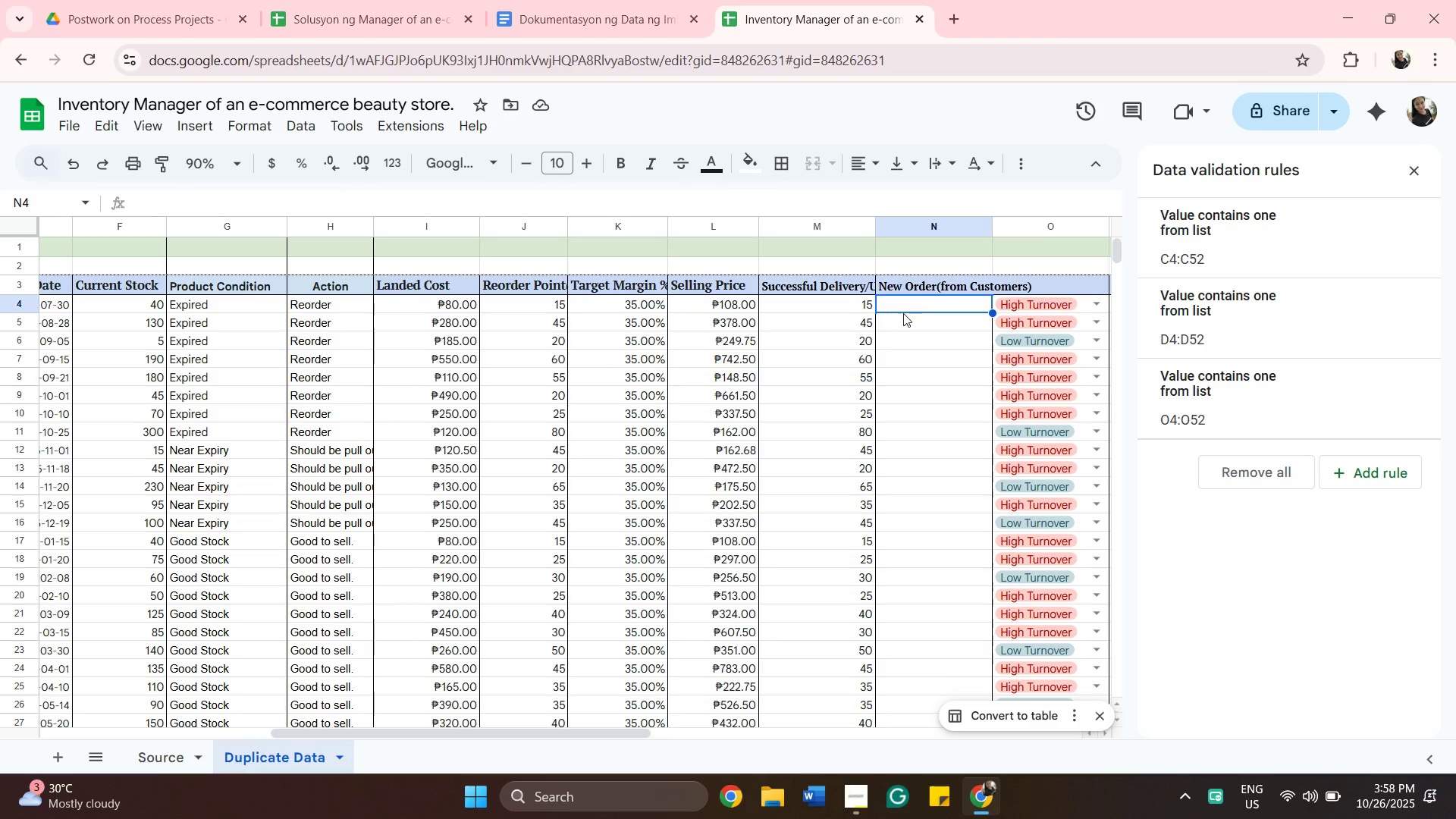 
scroll: coordinate [936, 359], scroll_direction: down, amount: 9.0
 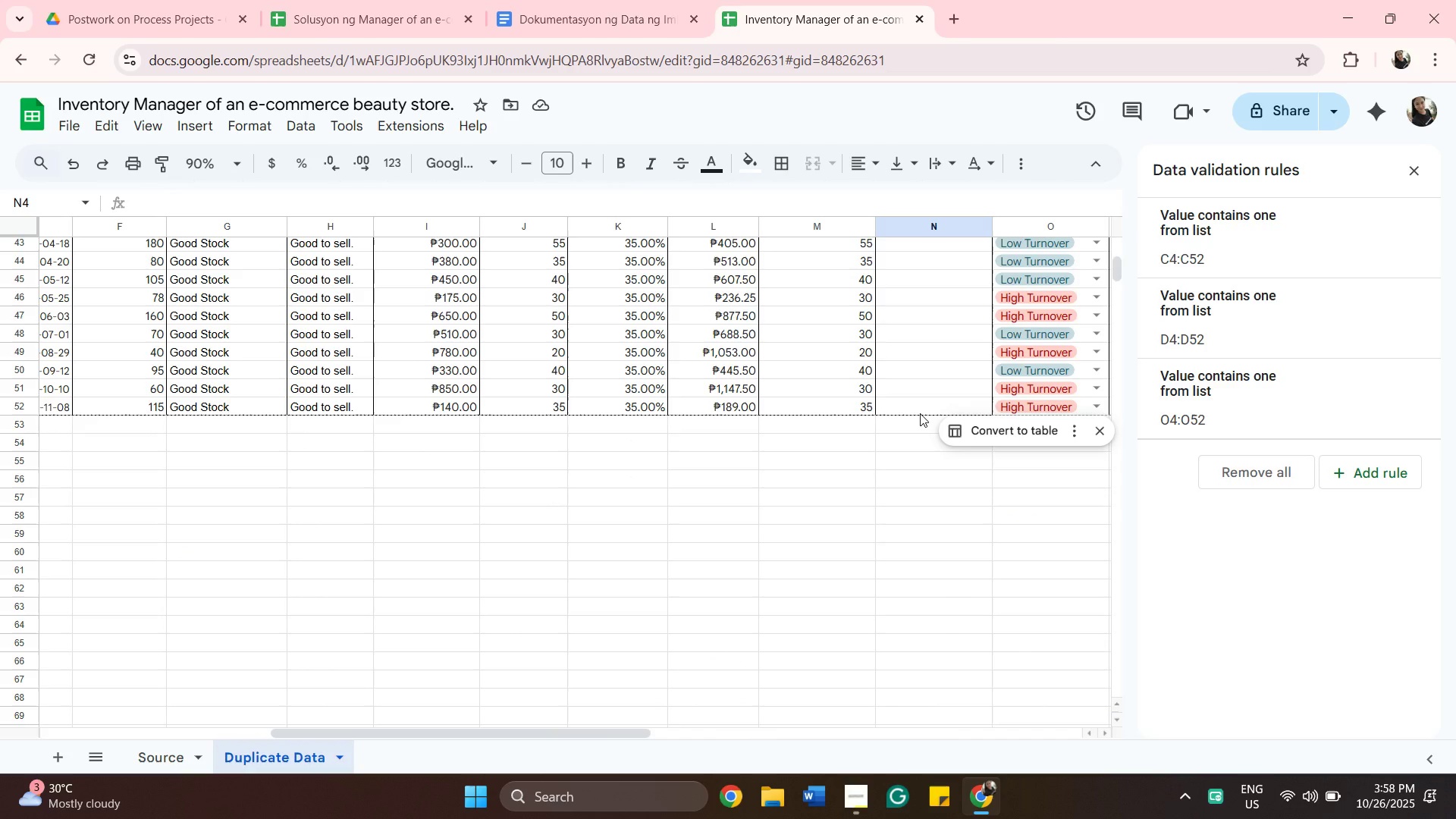 
hold_key(key=ShiftLeft, duration=0.35)
left_click([920, 413])
 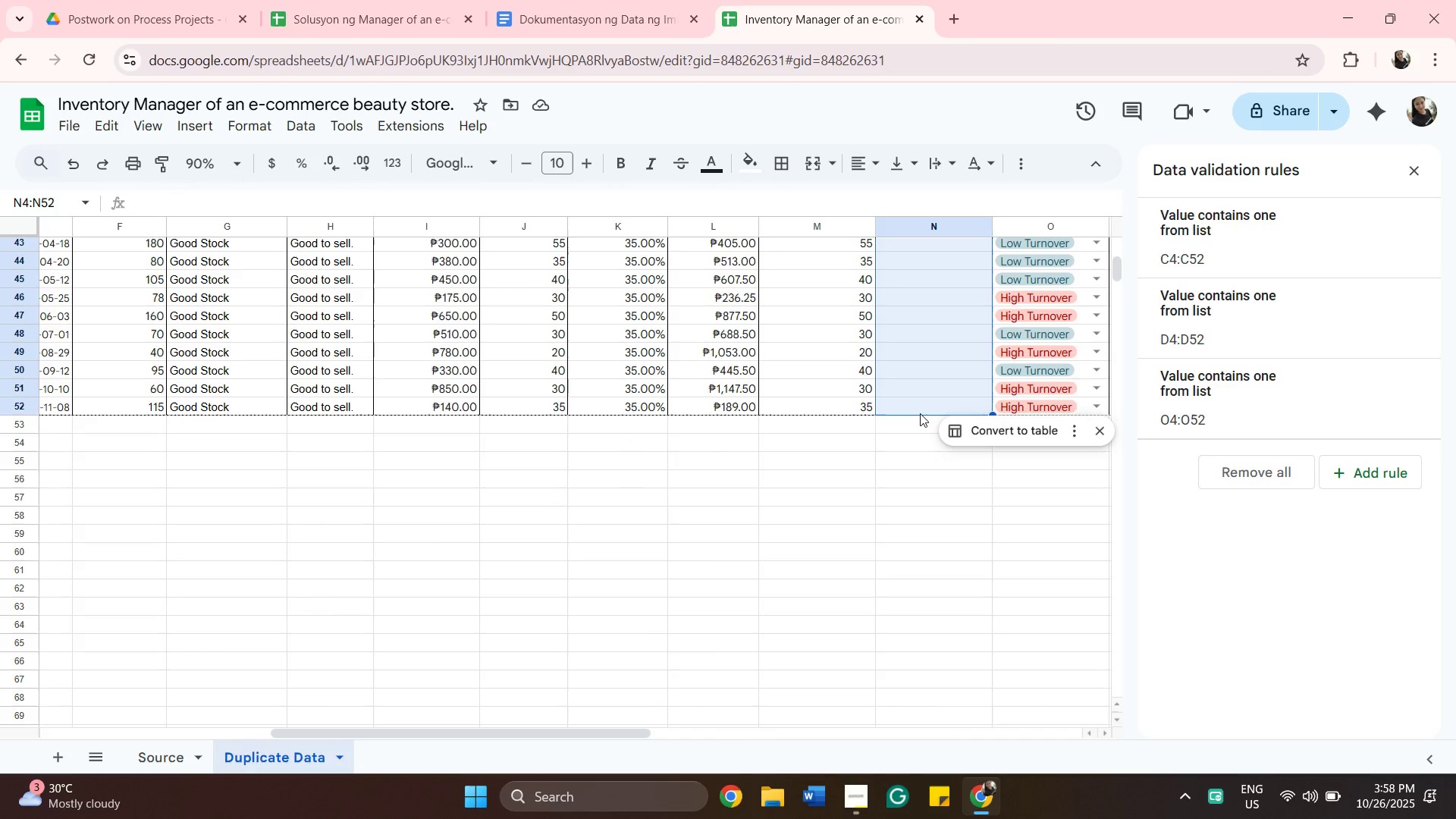 
scroll: coordinate [931, 397], scroll_direction: up, amount: 9.0
 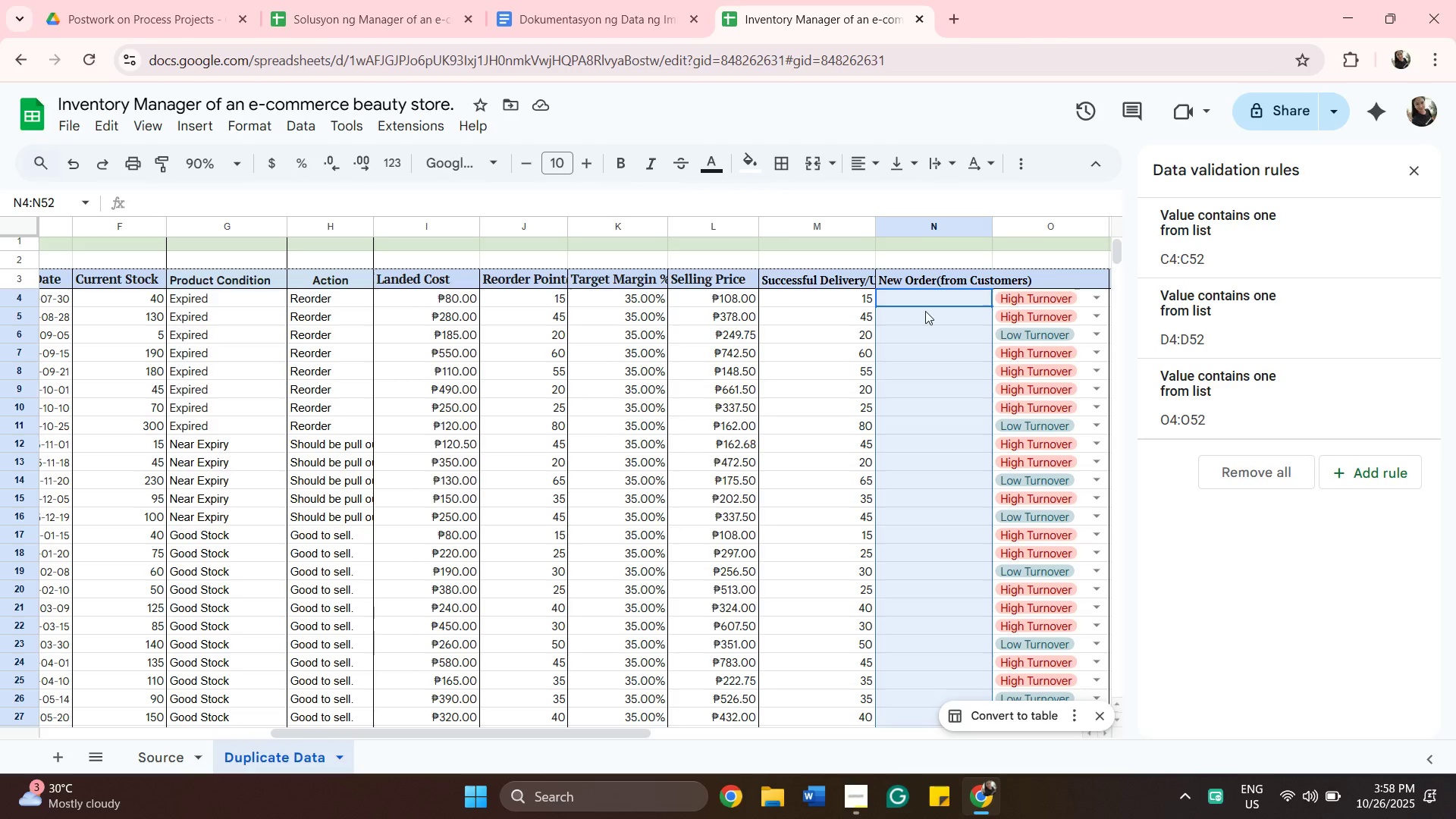 
wait(13.17)
 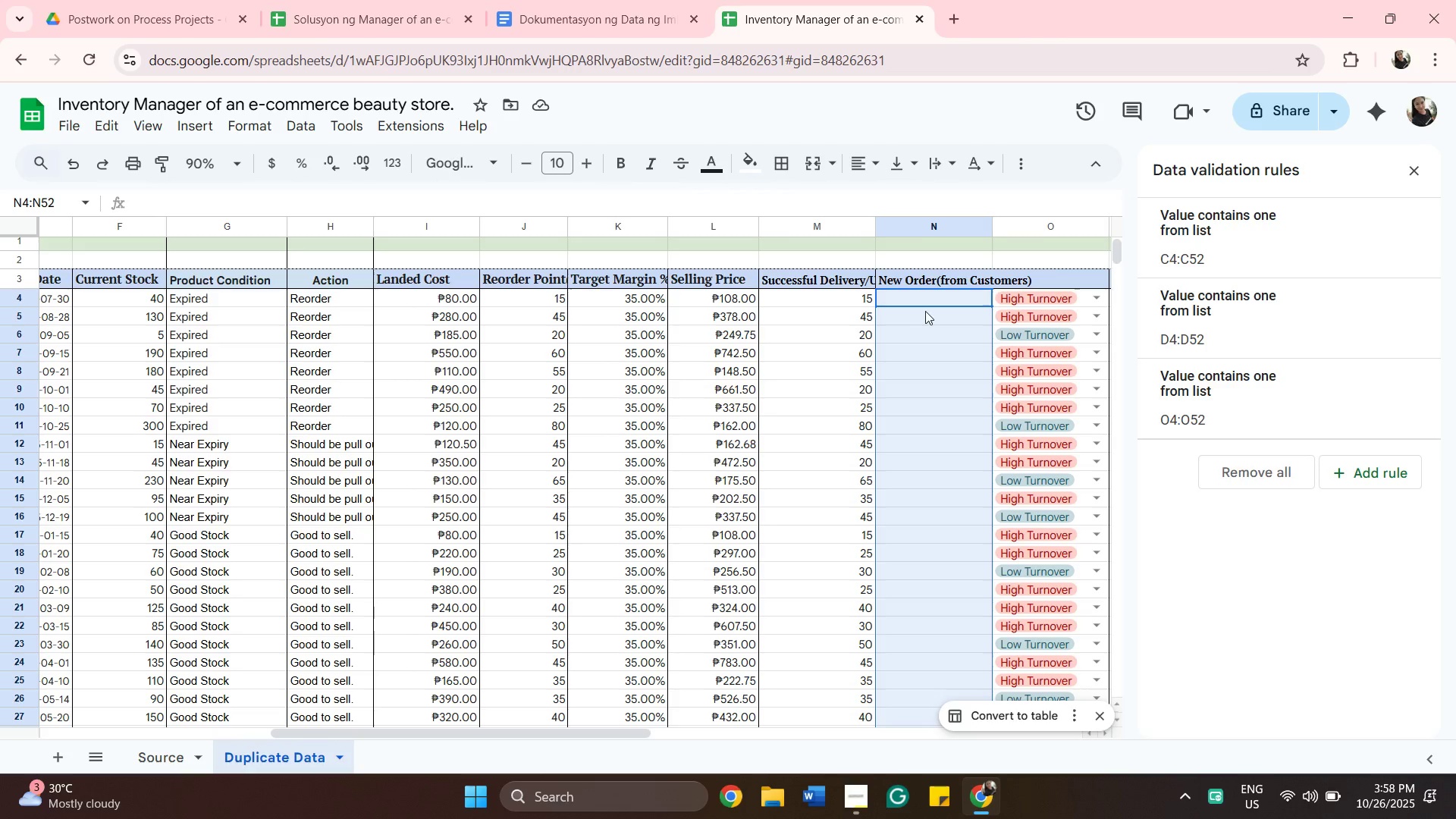 
left_click([918, 299])
 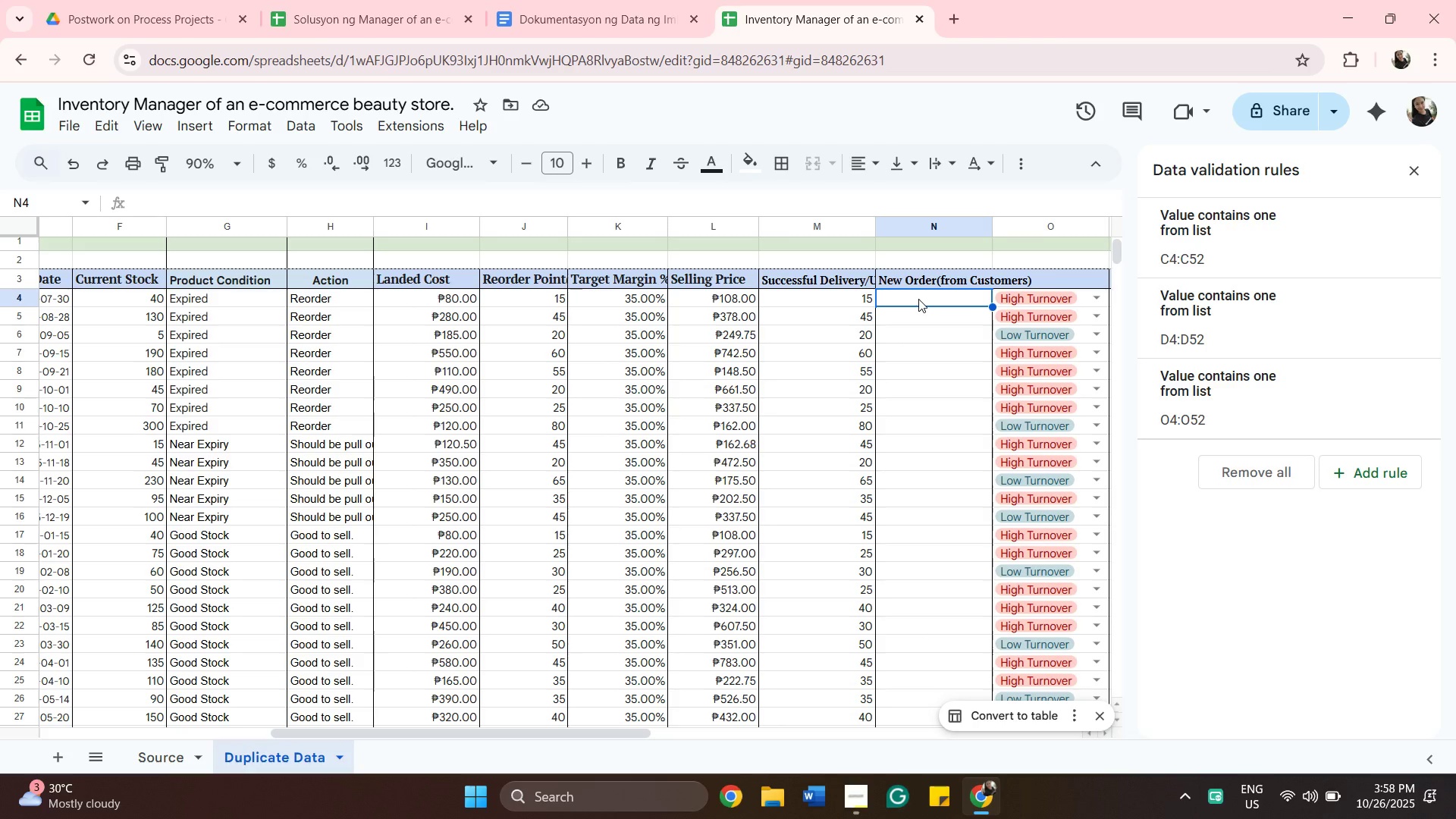 
wait(10.19)
 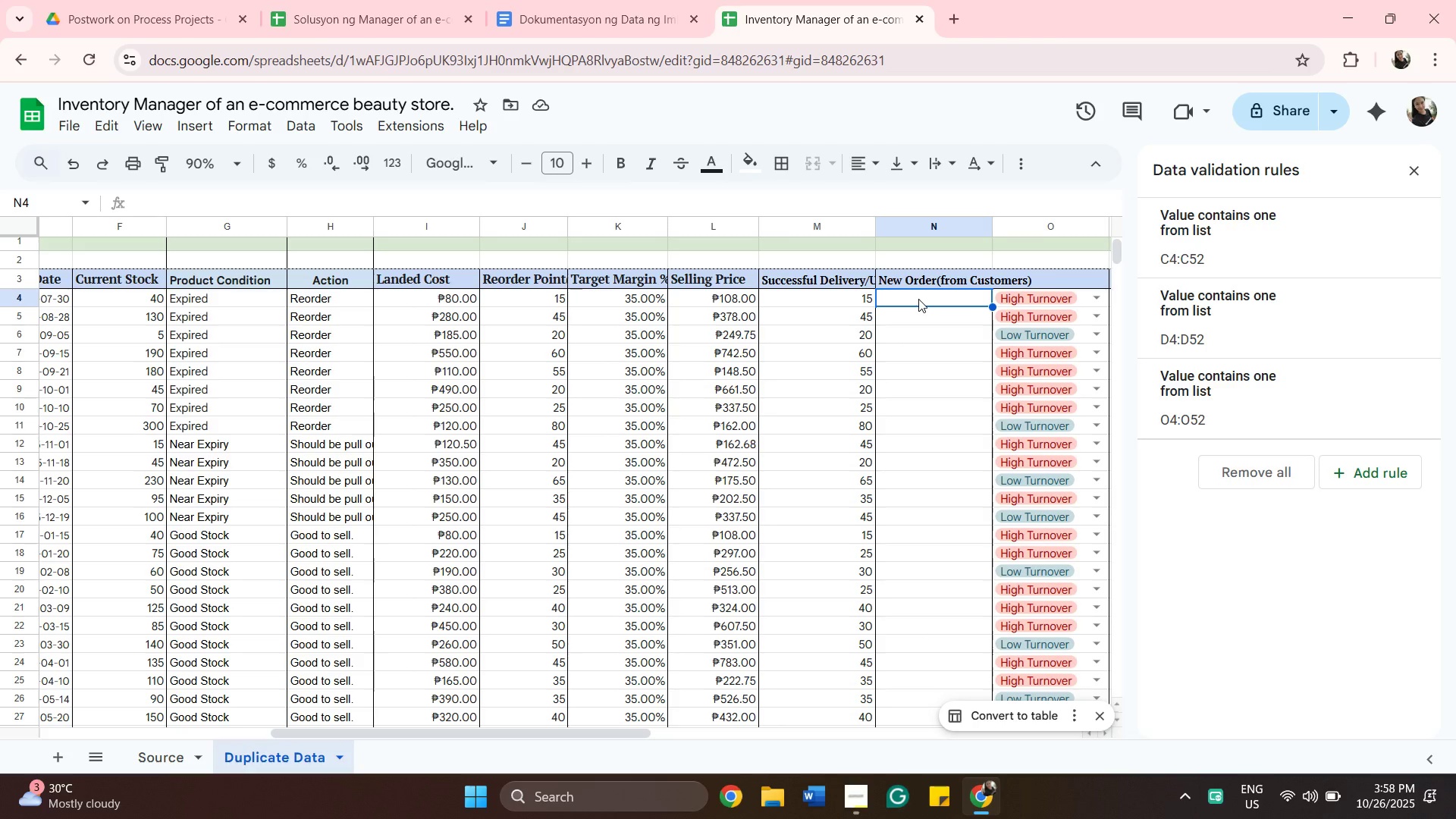 
scroll: coordinate [918, 299], scroll_direction: down, amount: 1.0
 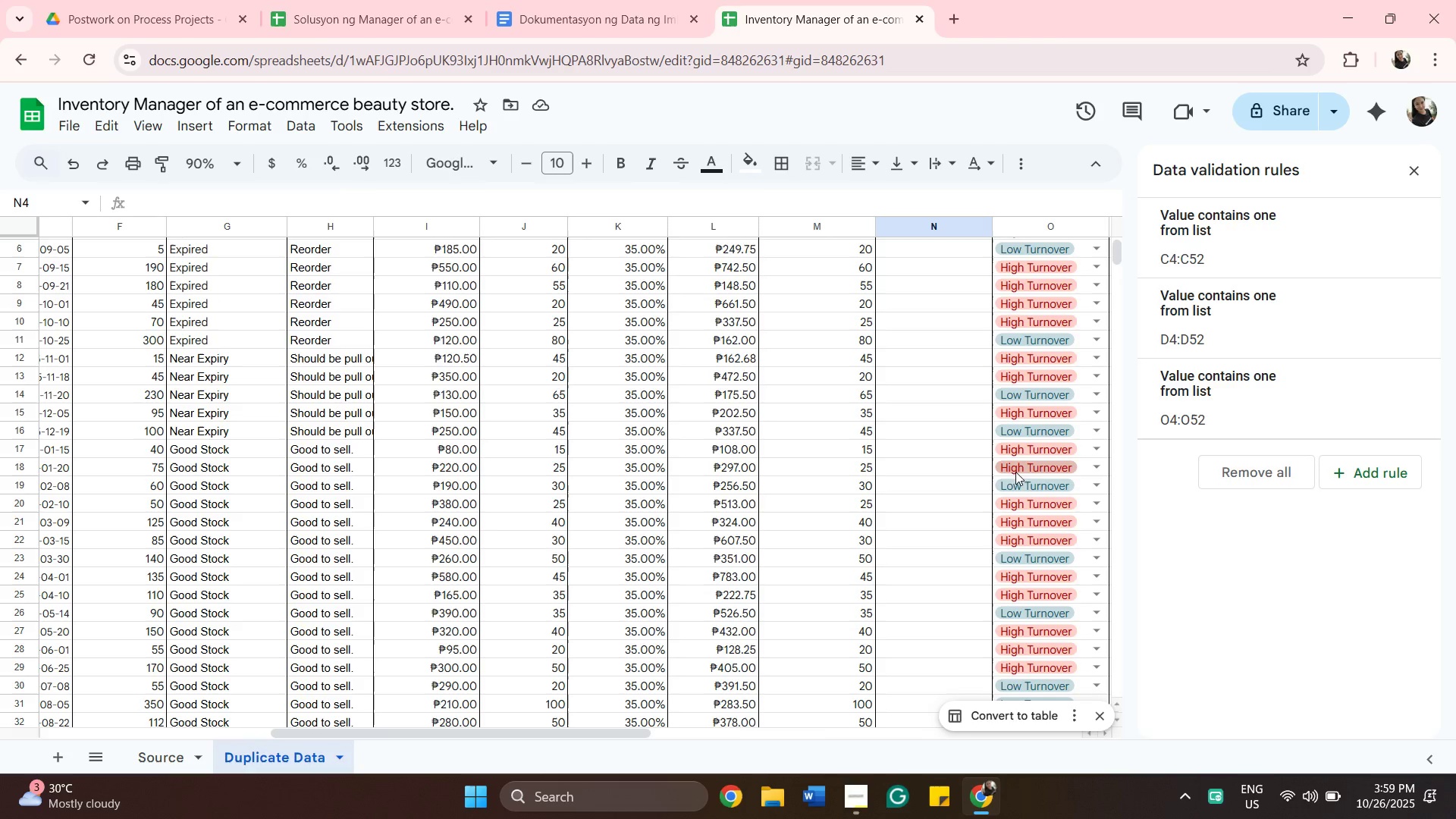 
scroll: coordinate [954, 493], scroll_direction: up, amount: 3.0
 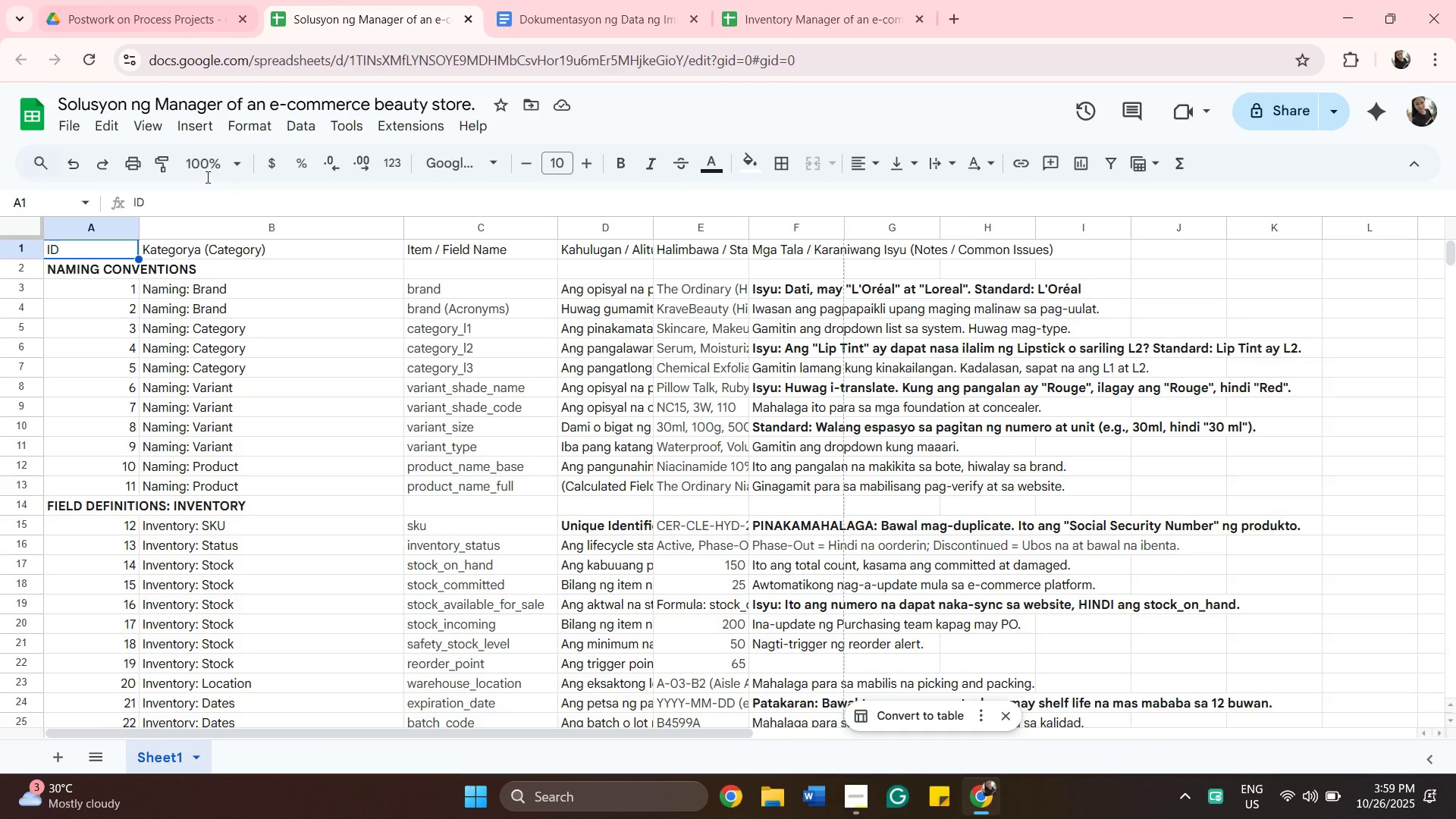 
scroll: coordinate [990, 588], scroll_direction: down, amount: 20.0
 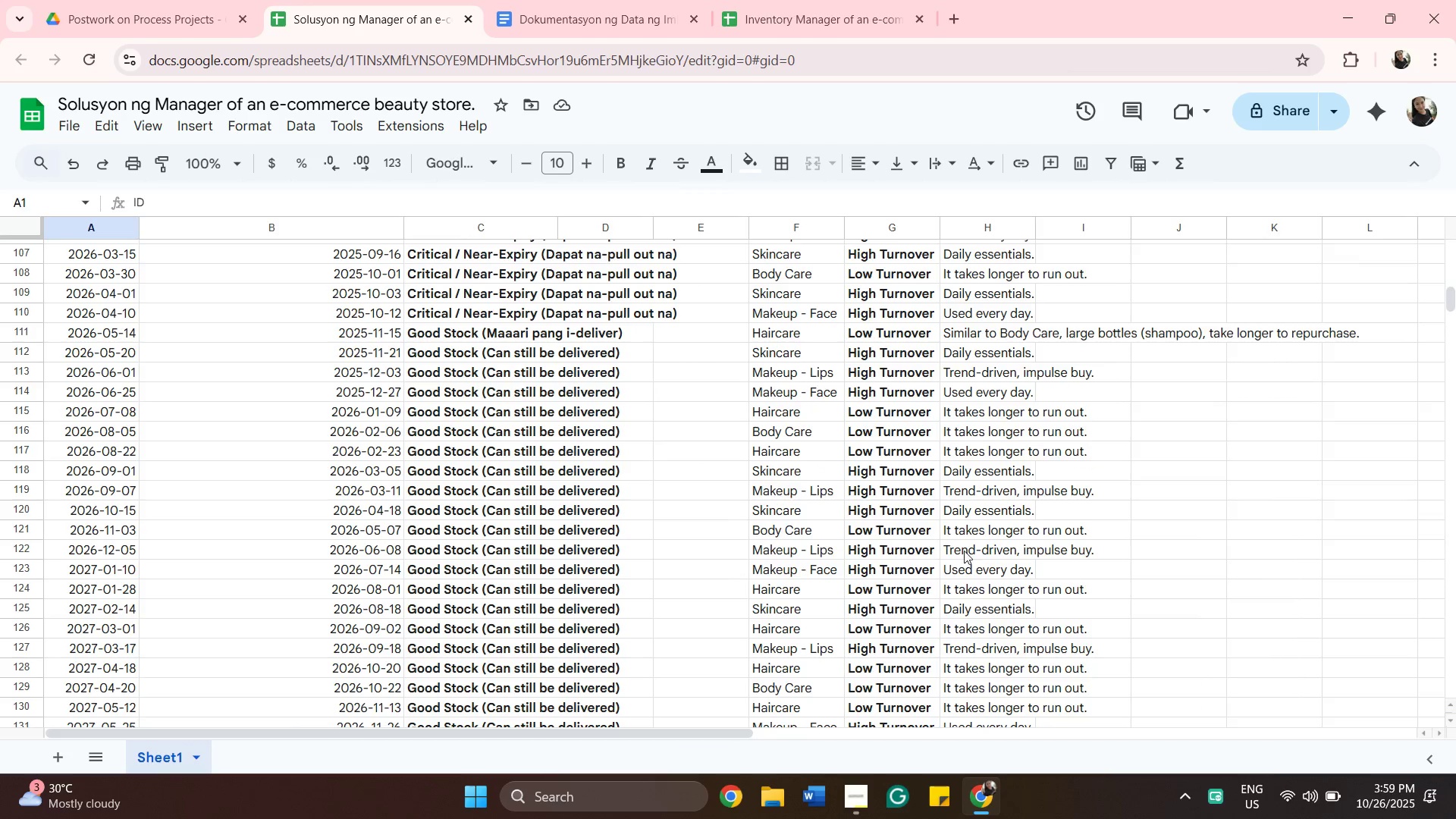 
scroll: coordinate [996, 442], scroll_direction: up, amount: 2.0
 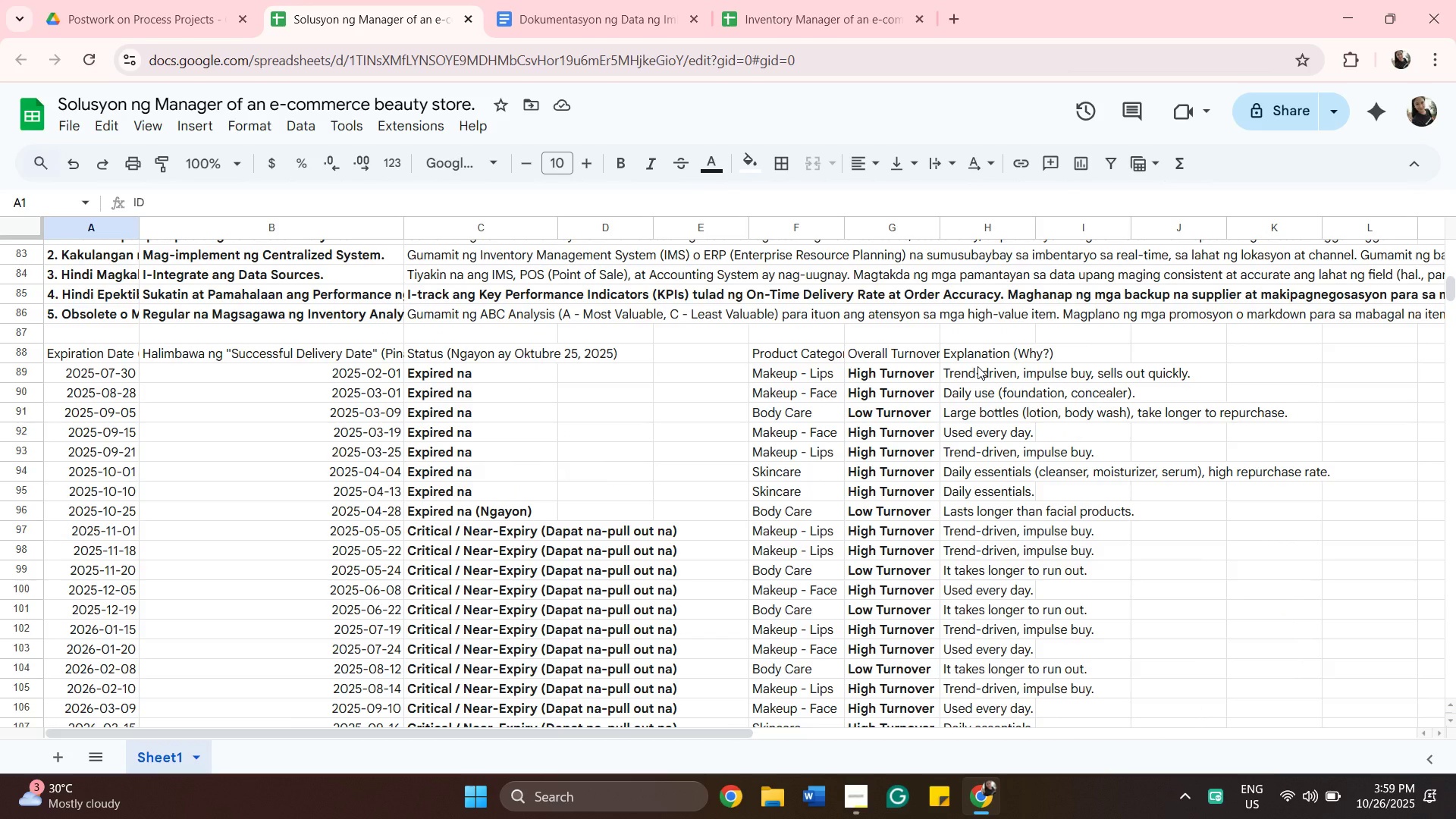 
wait(7.18)
 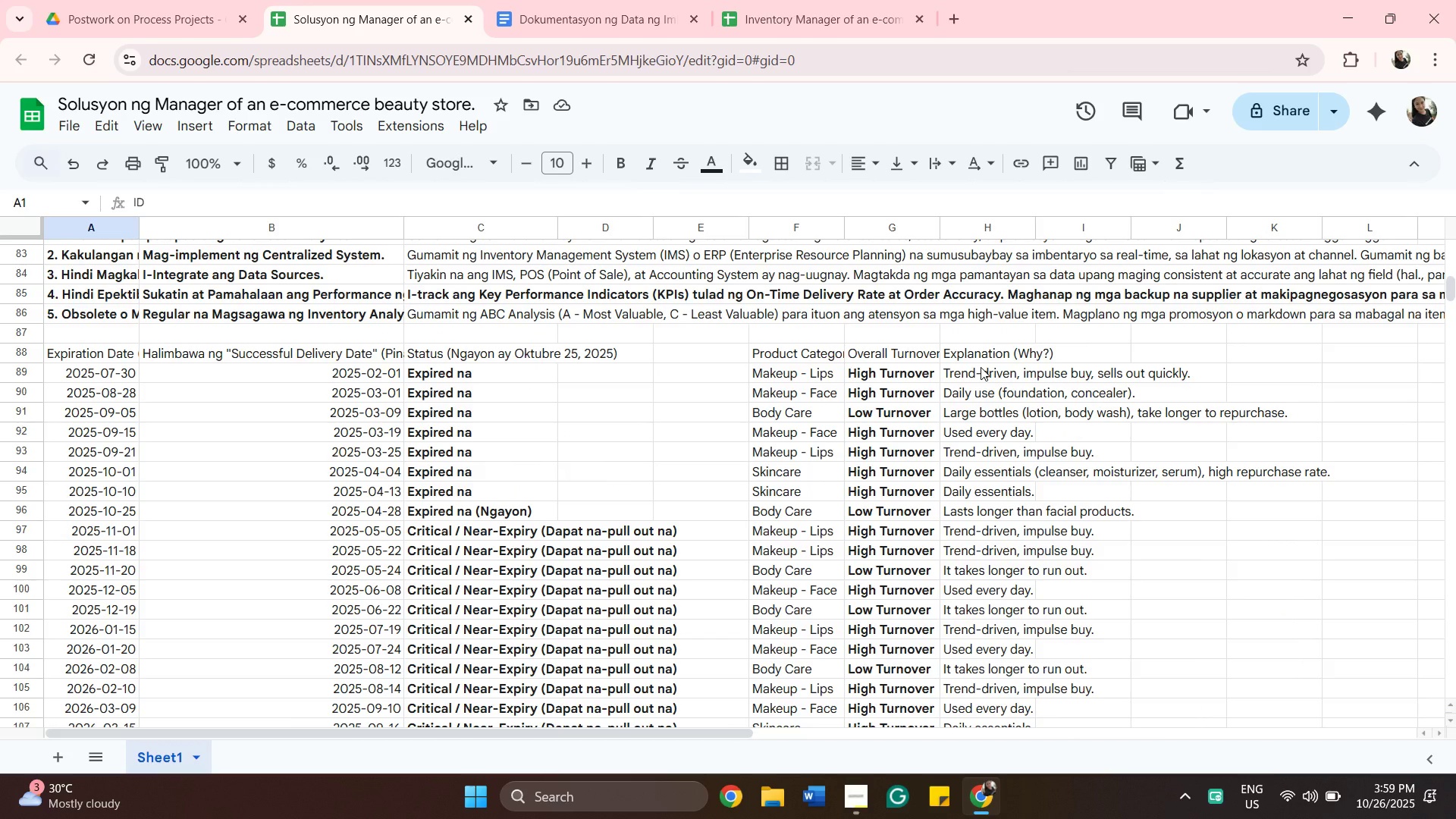 
scroll: coordinate [977, 366], scroll_direction: up, amount: 1.0
 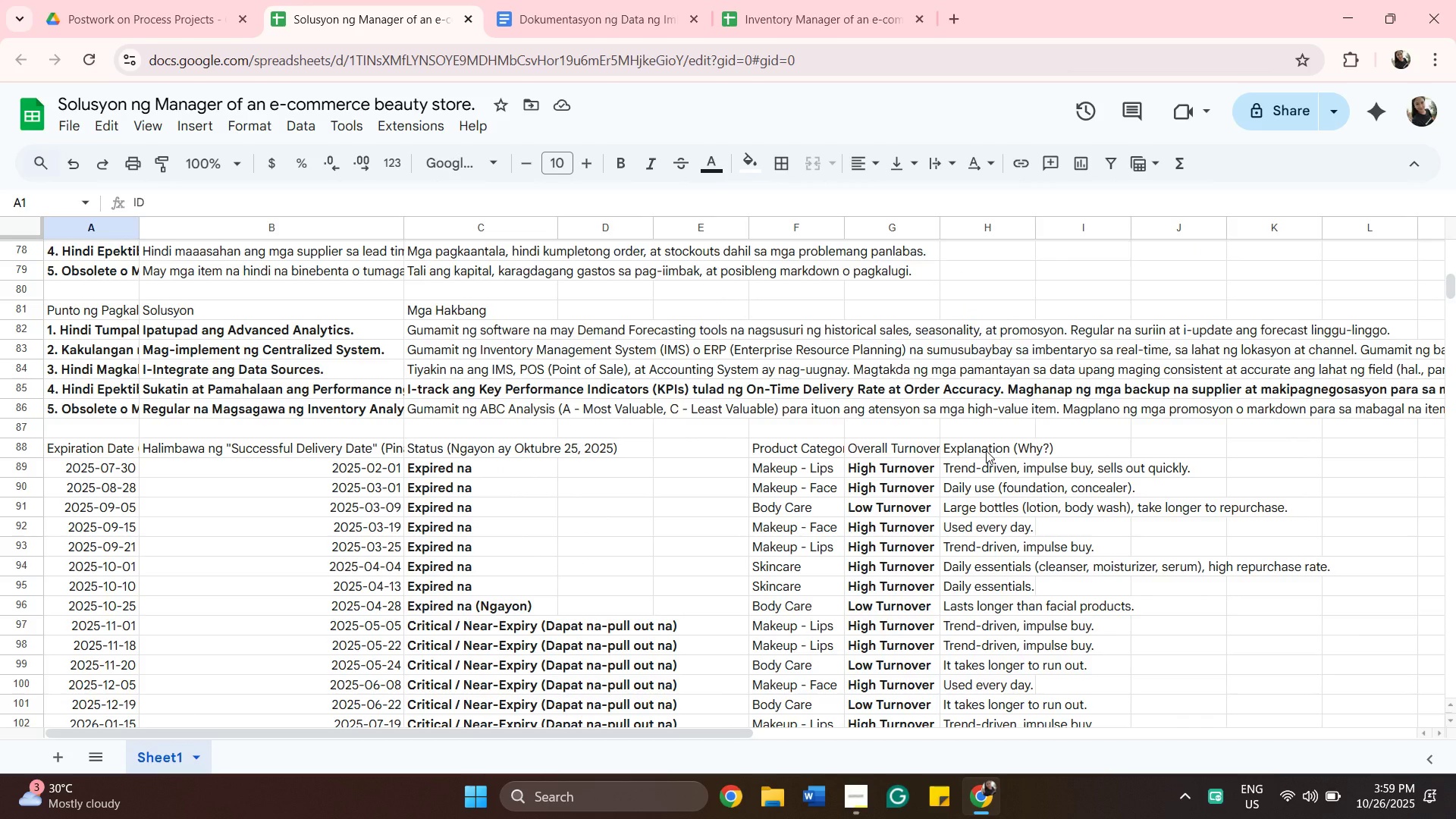 
scroll: coordinate [986, 450], scroll_direction: down, amount: 1.0
 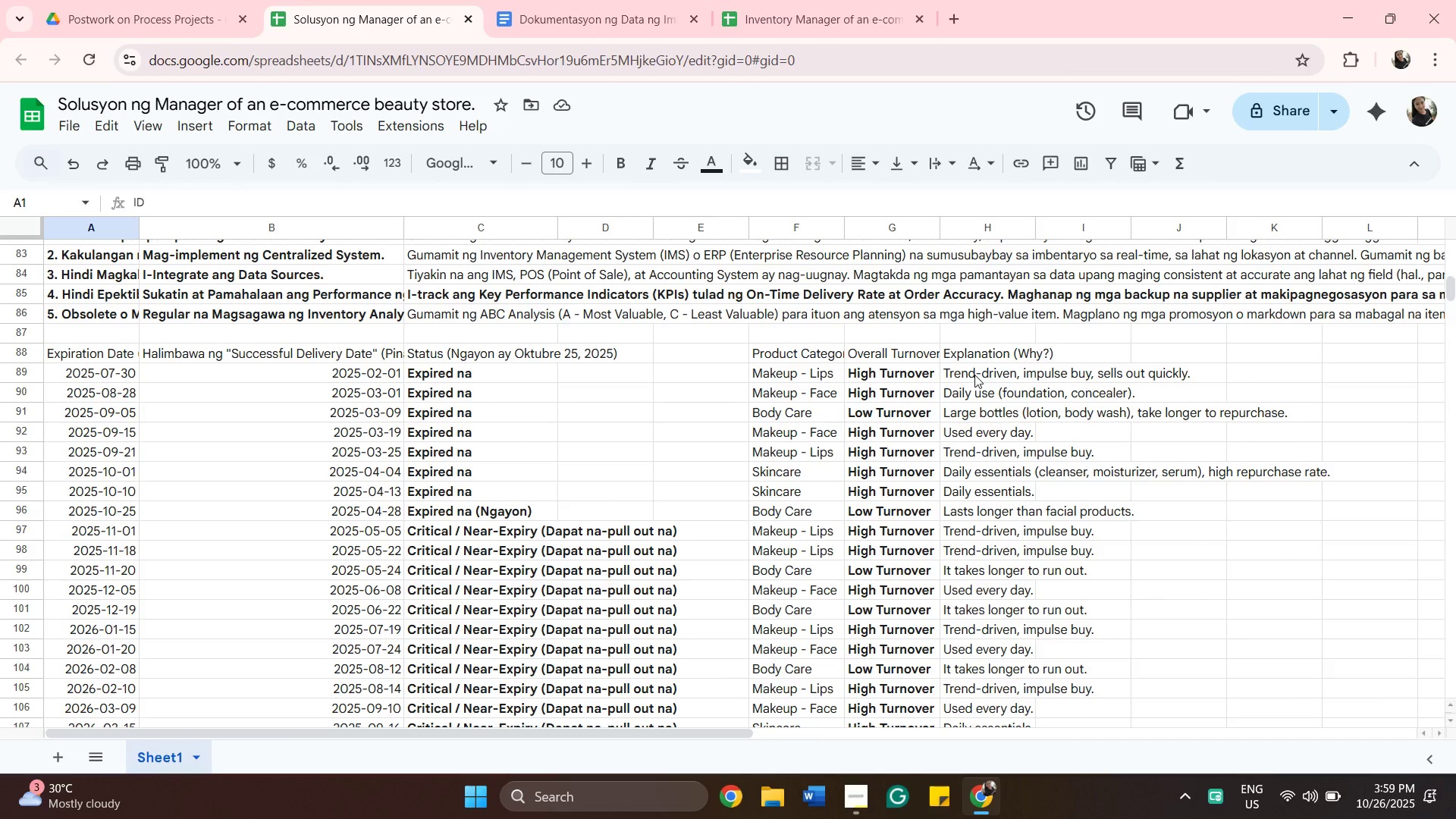 
left_click([974, 375])
 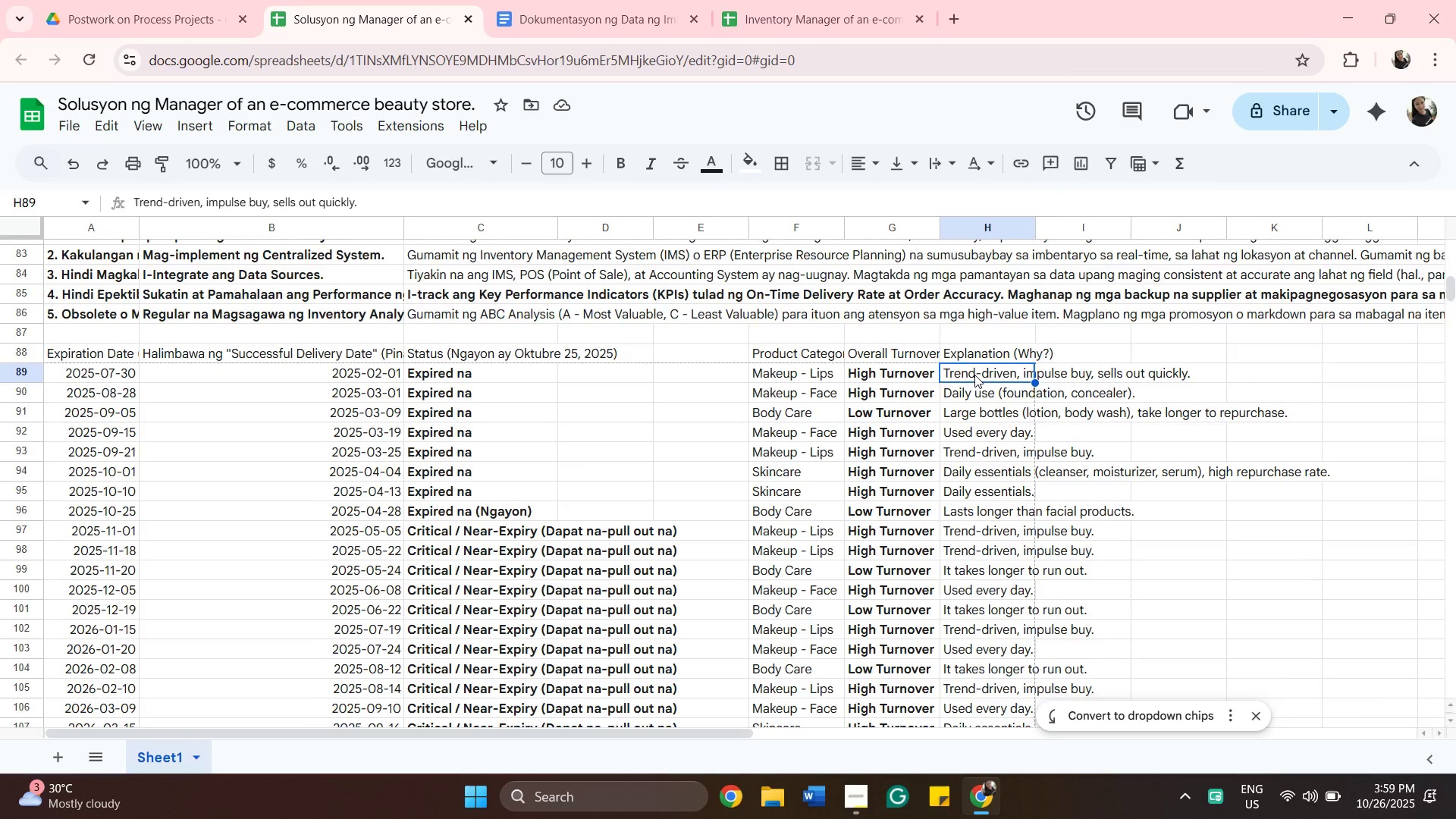 
scroll: coordinate [977, 377], scroll_direction: down, amount: 11.0
 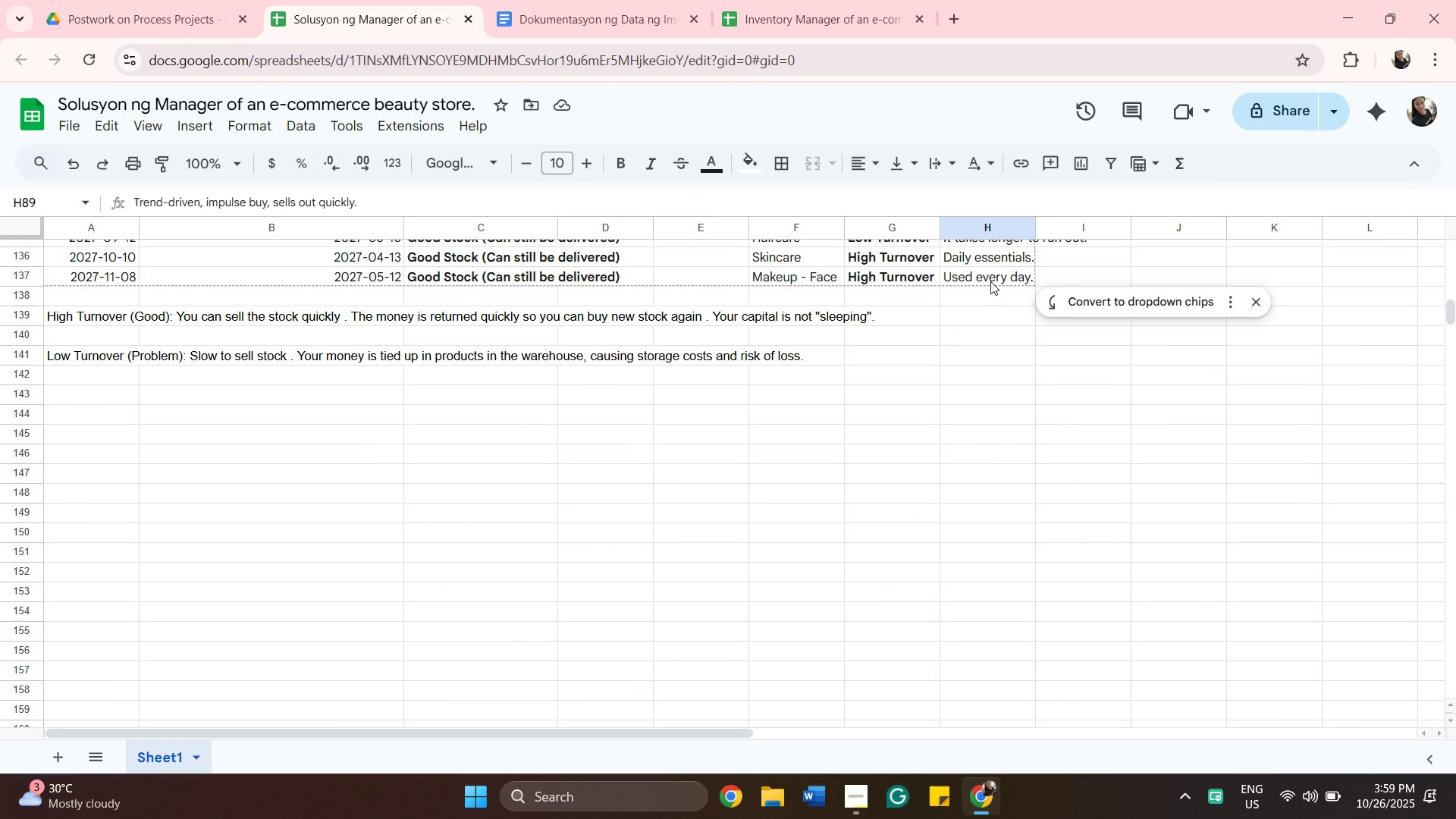 
hold_key(key=ShiftLeft, duration=0.38)
left_click([990, 281])
 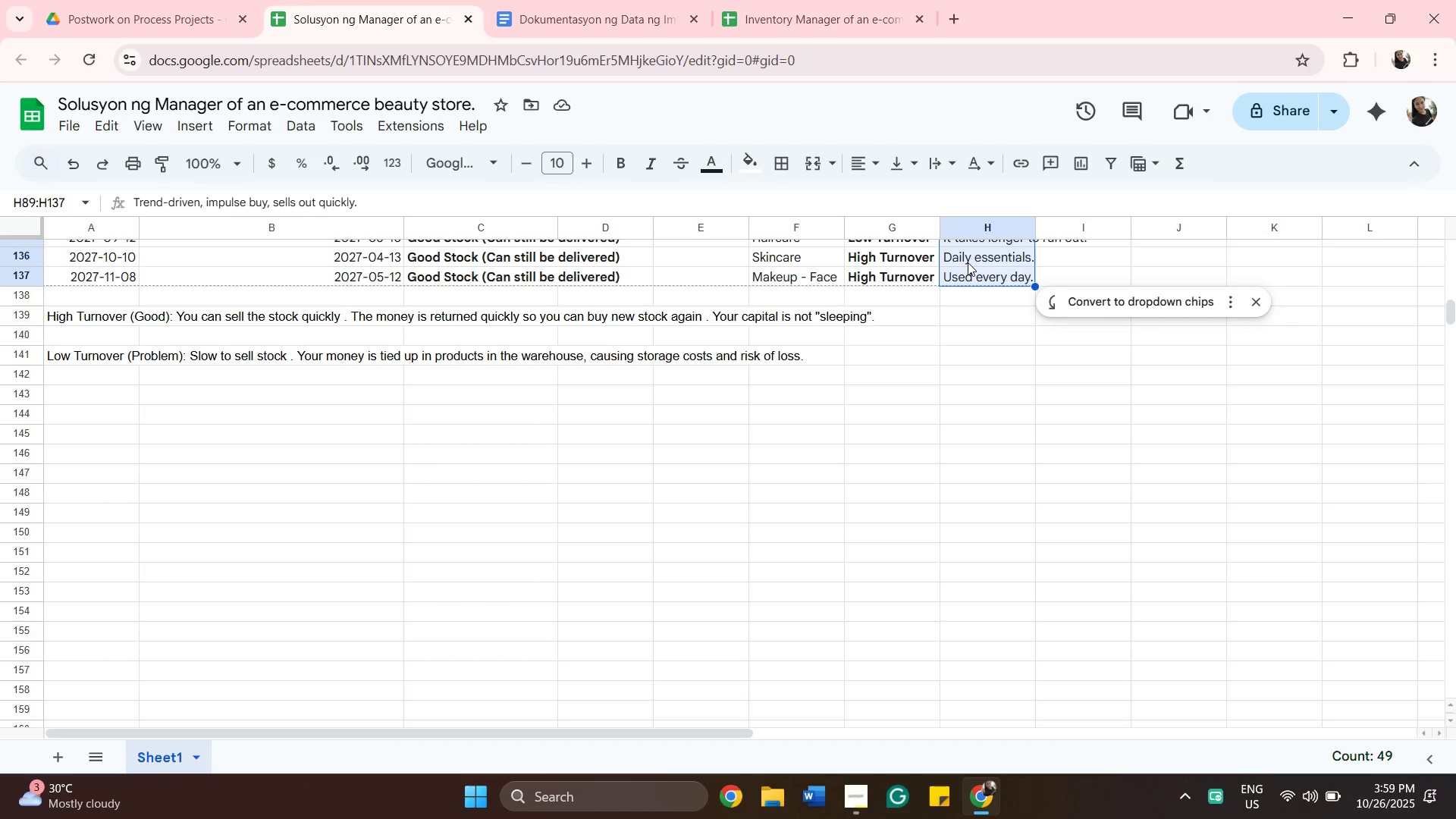 
right_click([968, 262])
 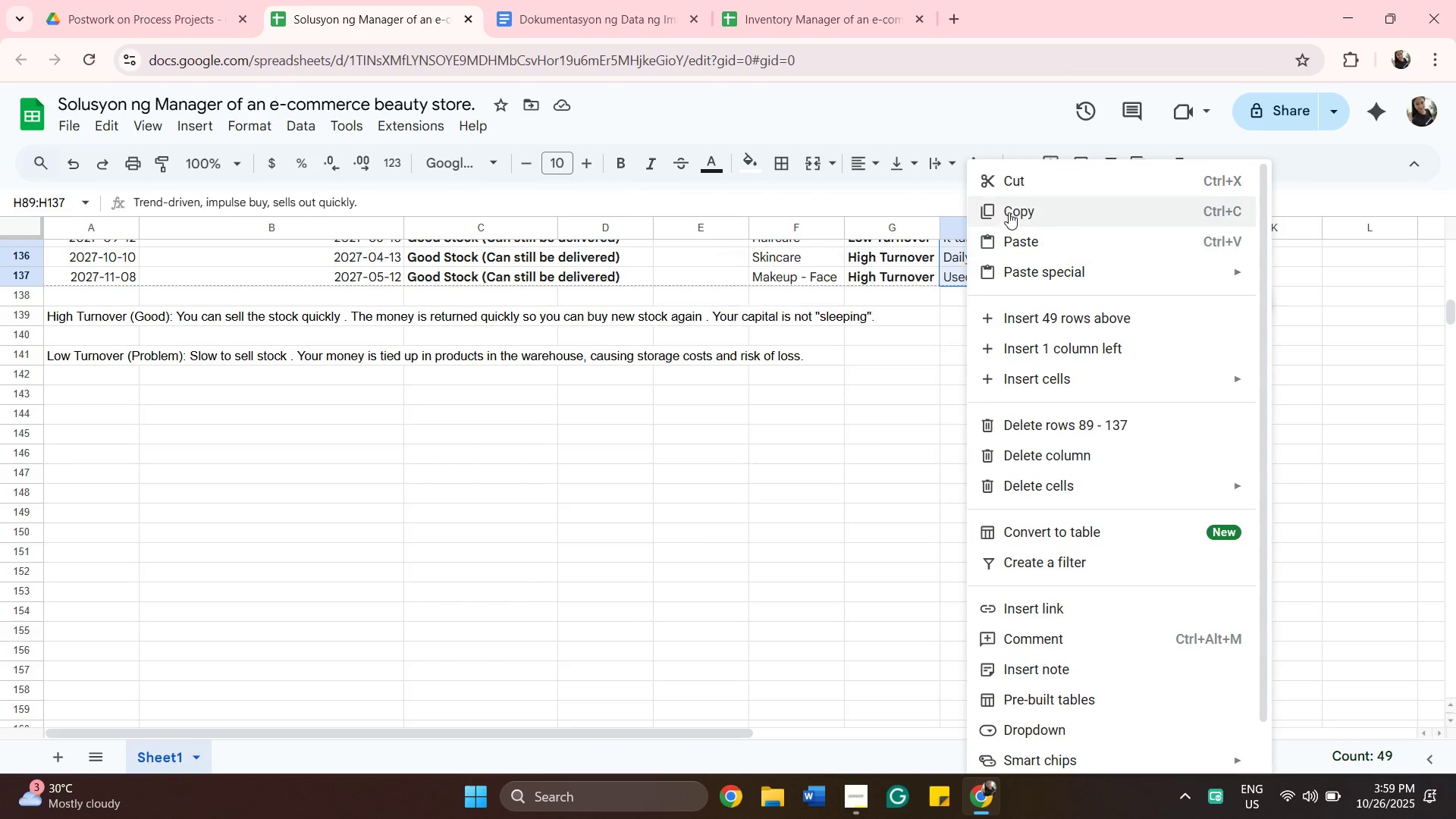 
left_click([1012, 207])
 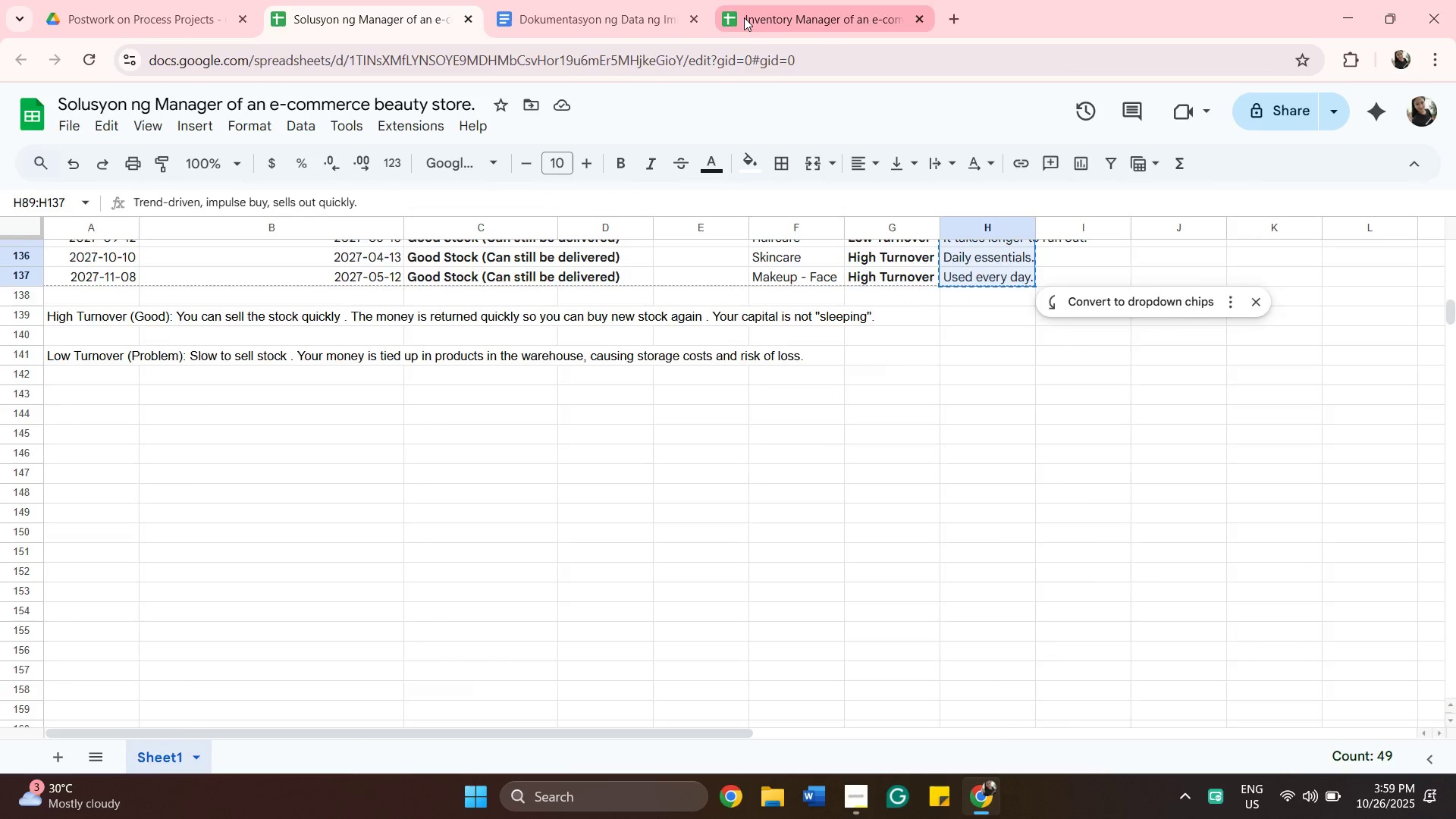 
left_click([744, 17])
 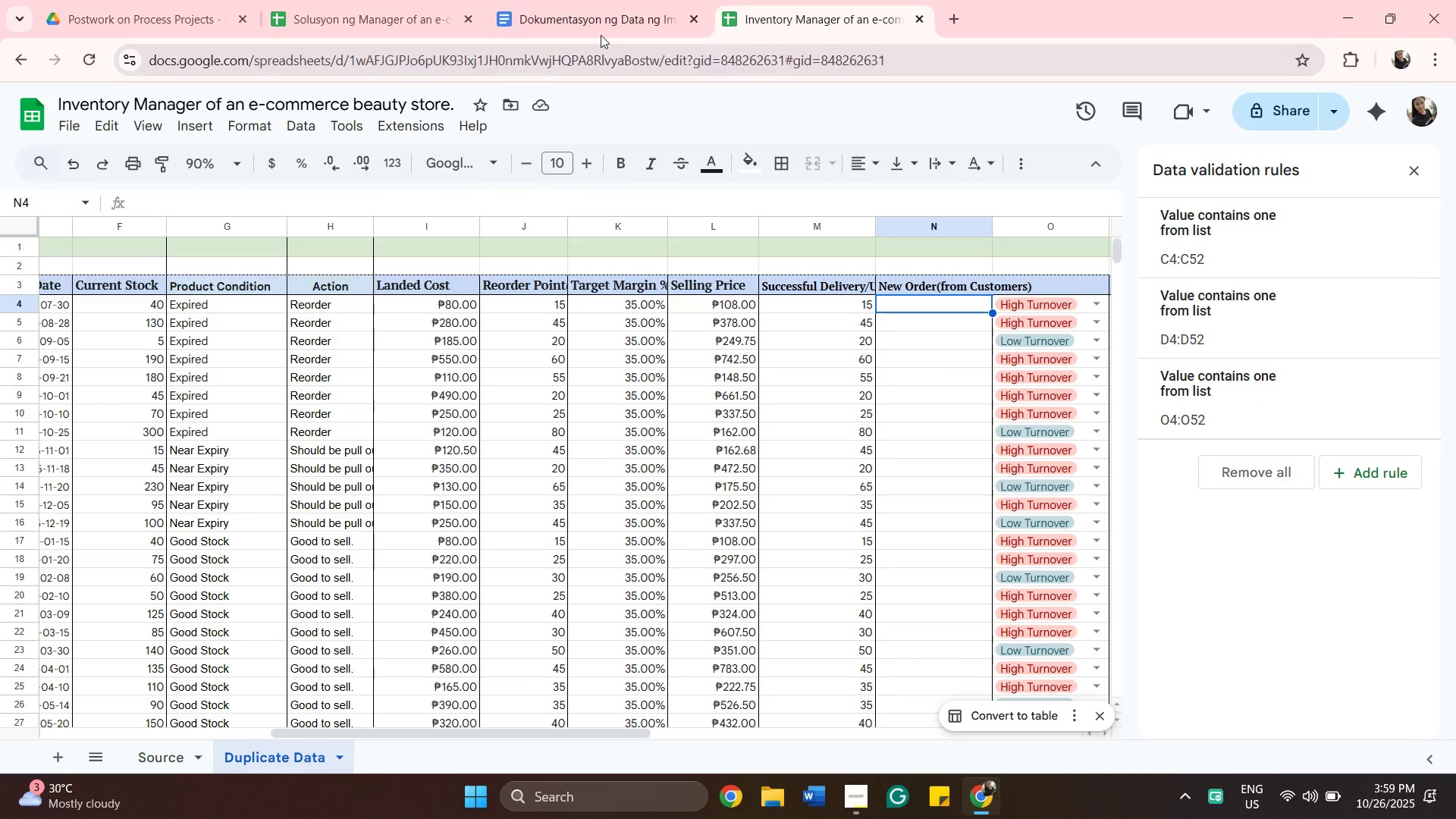 
mouse_move([532, 26])
 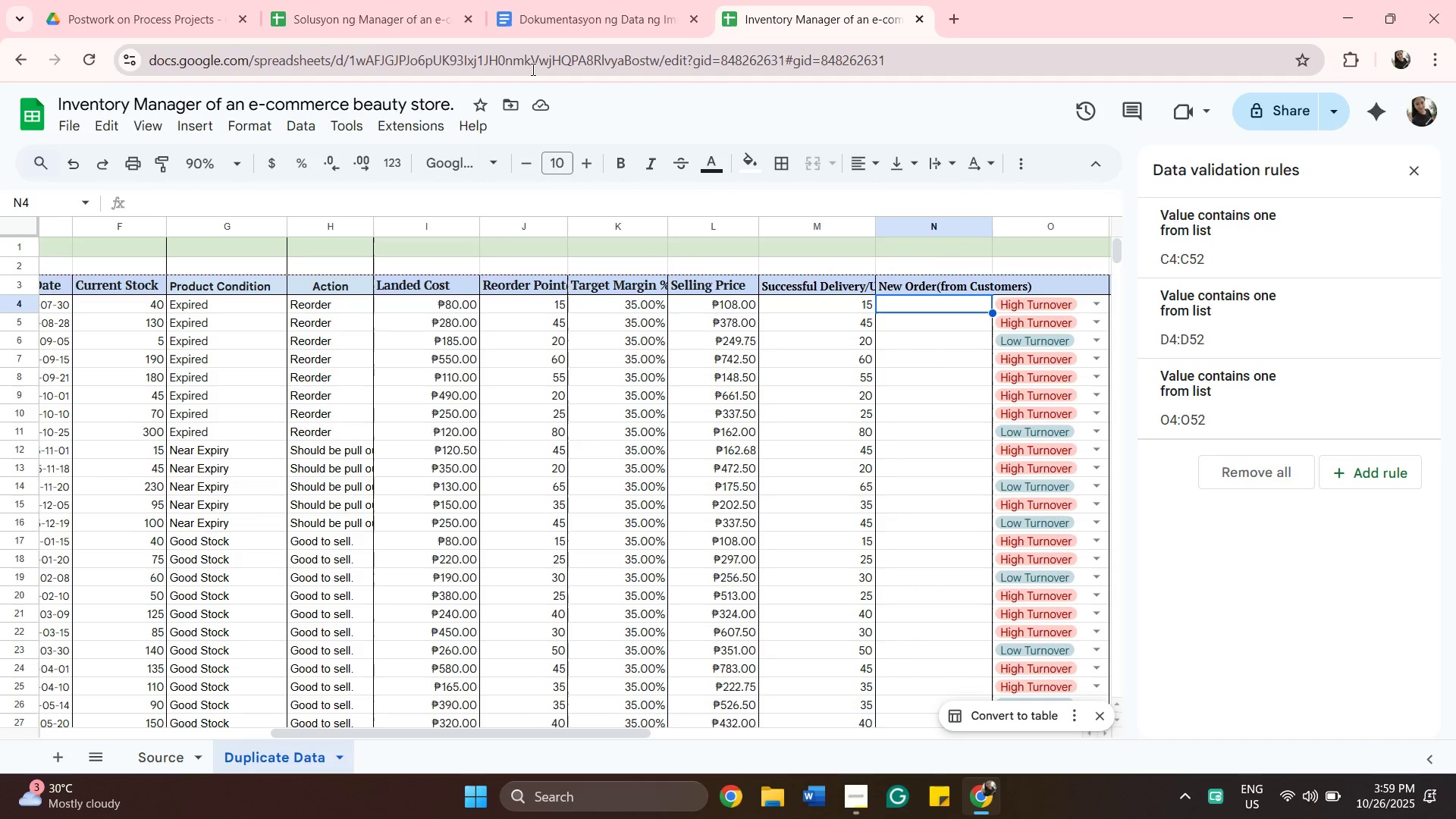 
left_click([366, 22])
 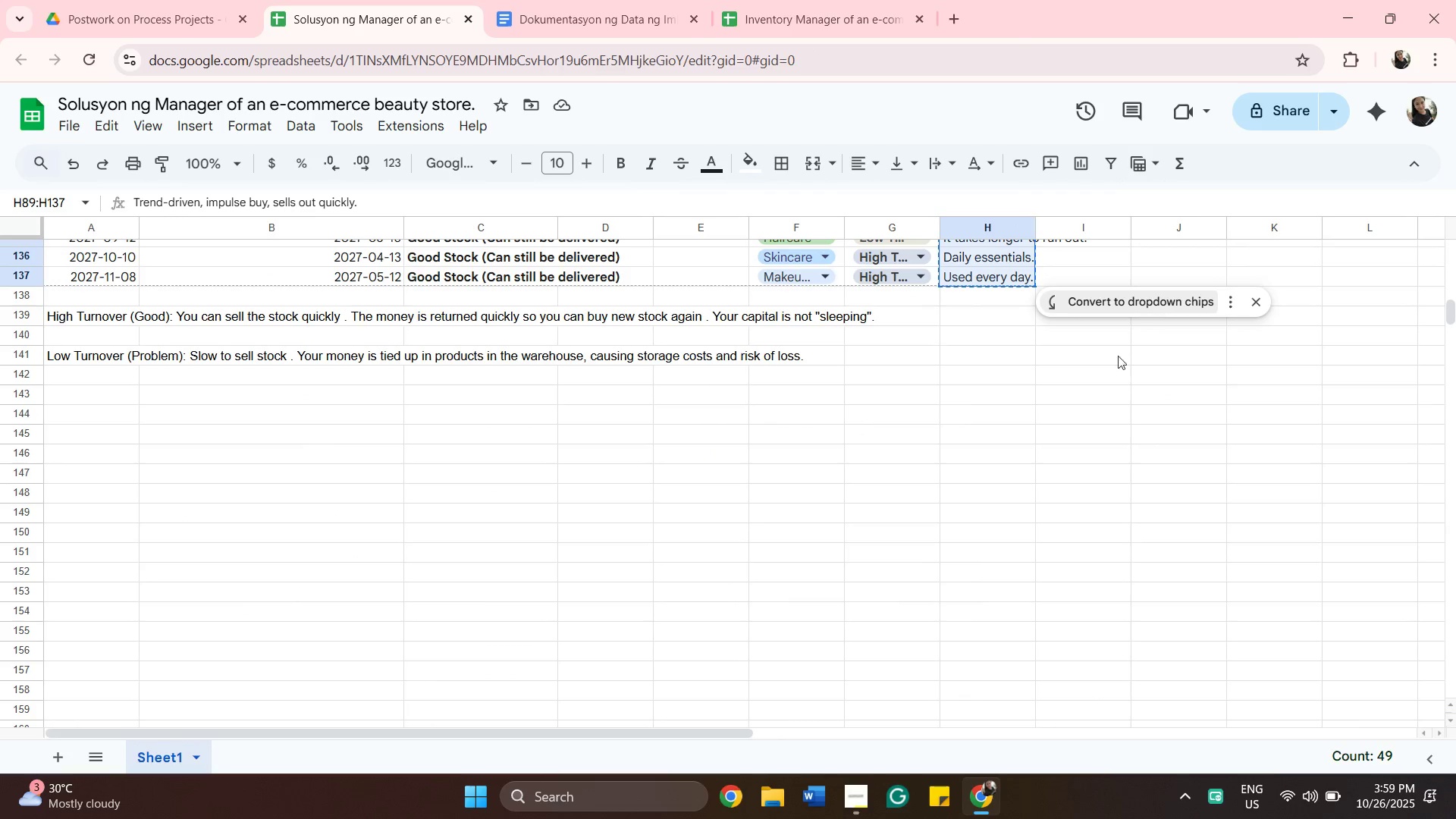 
scroll: coordinate [1036, 426], scroll_direction: up, amount: 13.0
 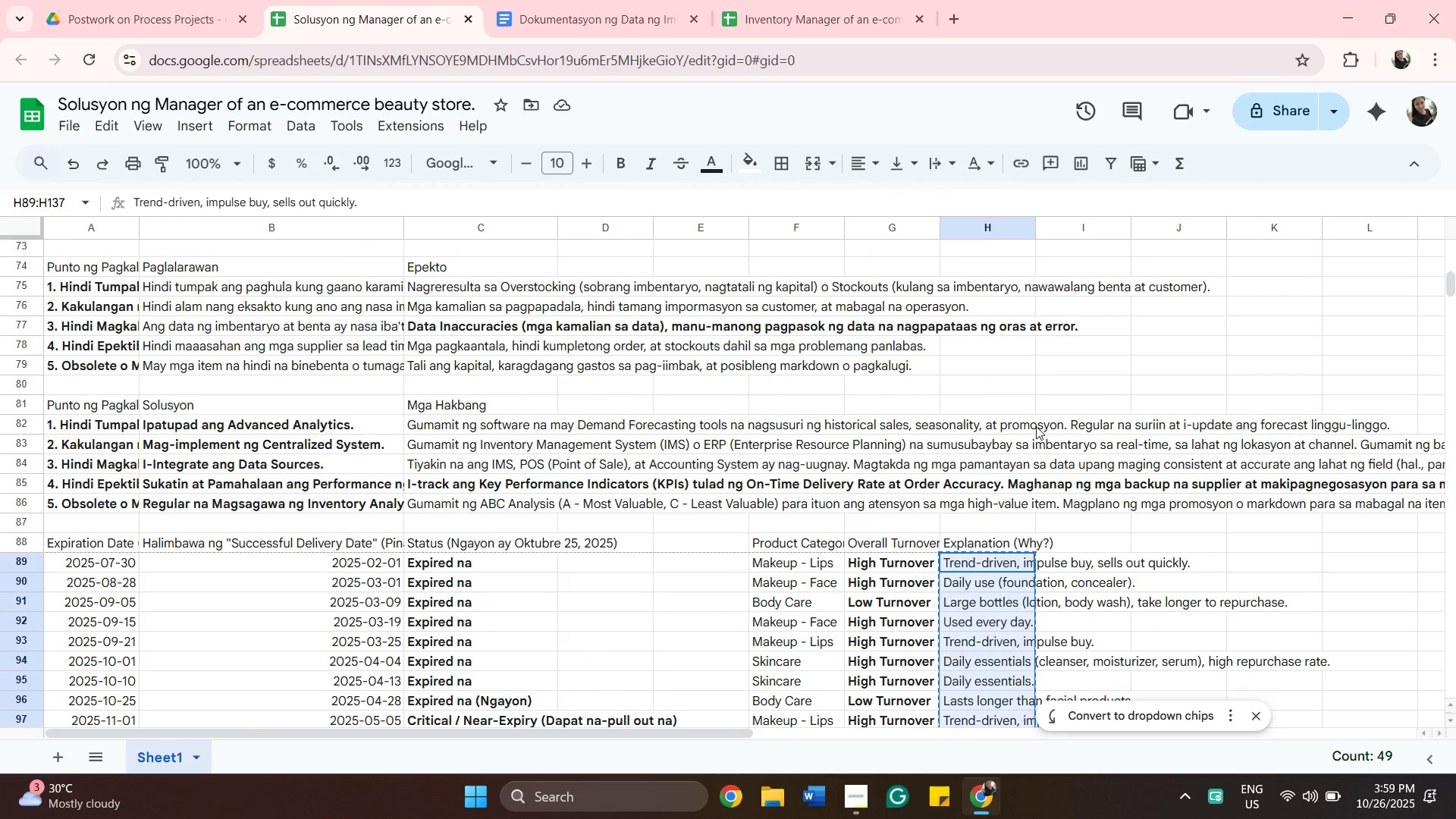 
scroll: coordinate [1036, 426], scroll_direction: down, amount: 1.0
 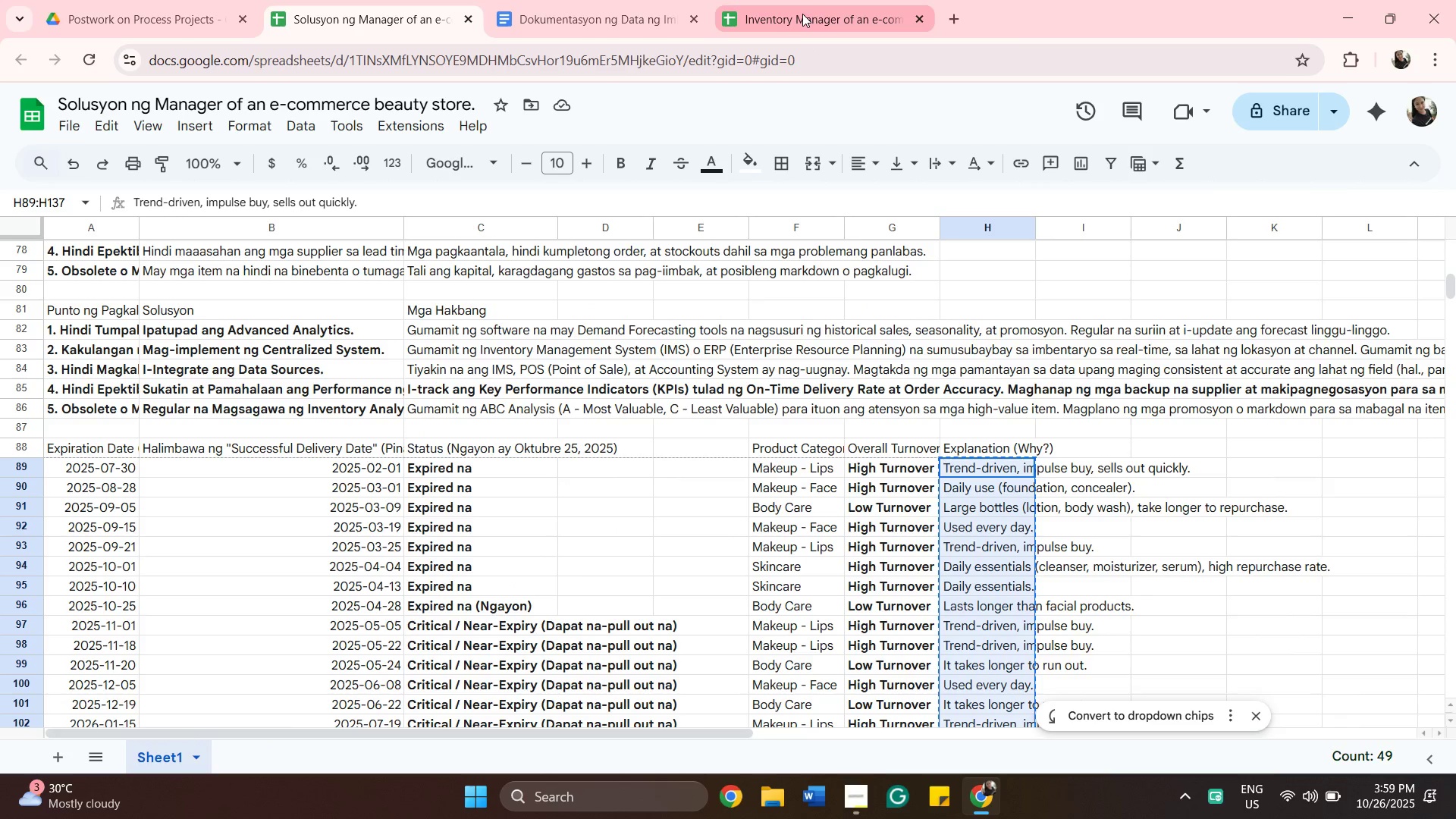 
left_click([802, 13])
 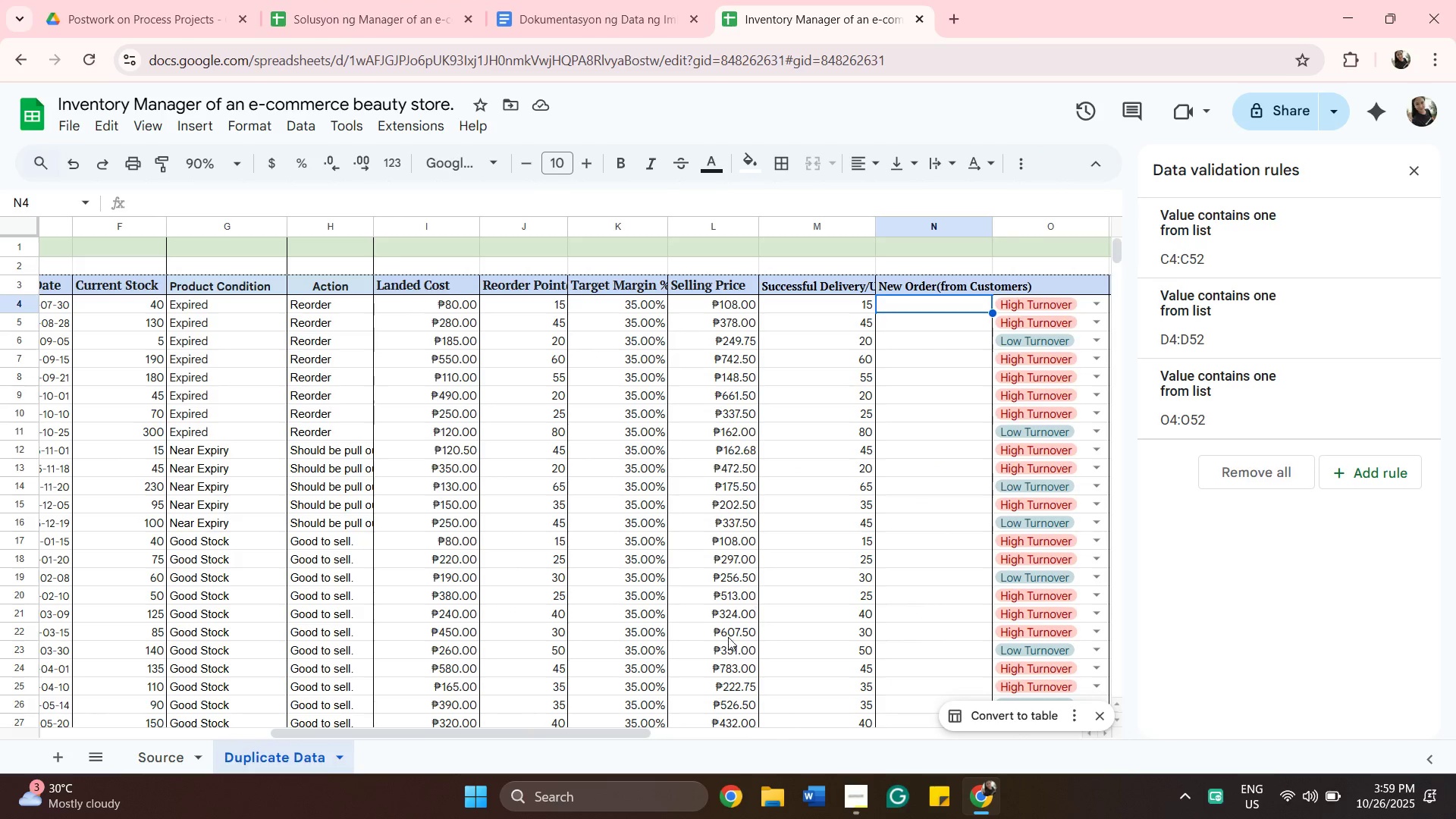 
left_click_drag(start_coordinate=[638, 731], to_coordinate=[770, 757])
 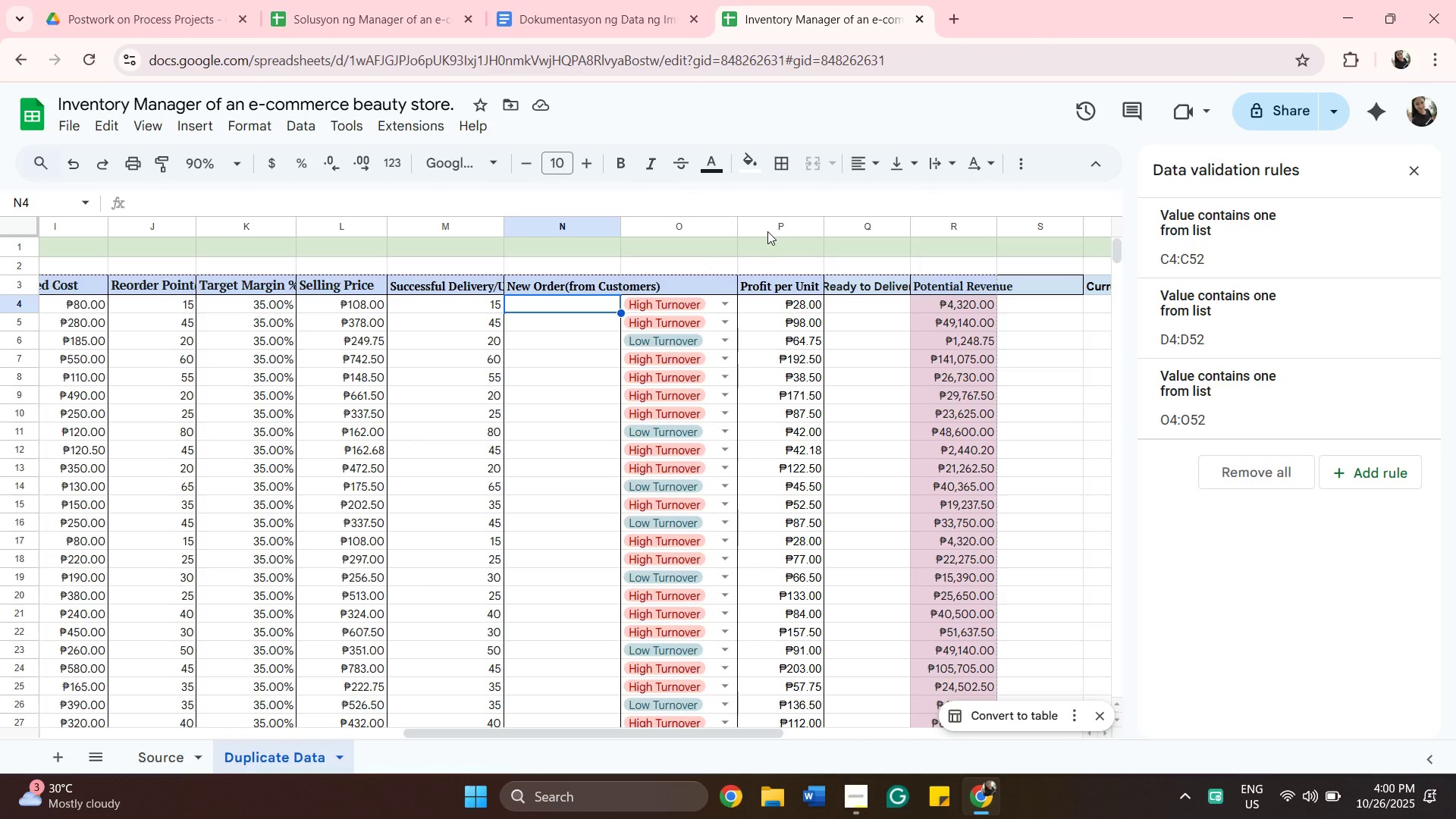 
wait(9.5)
 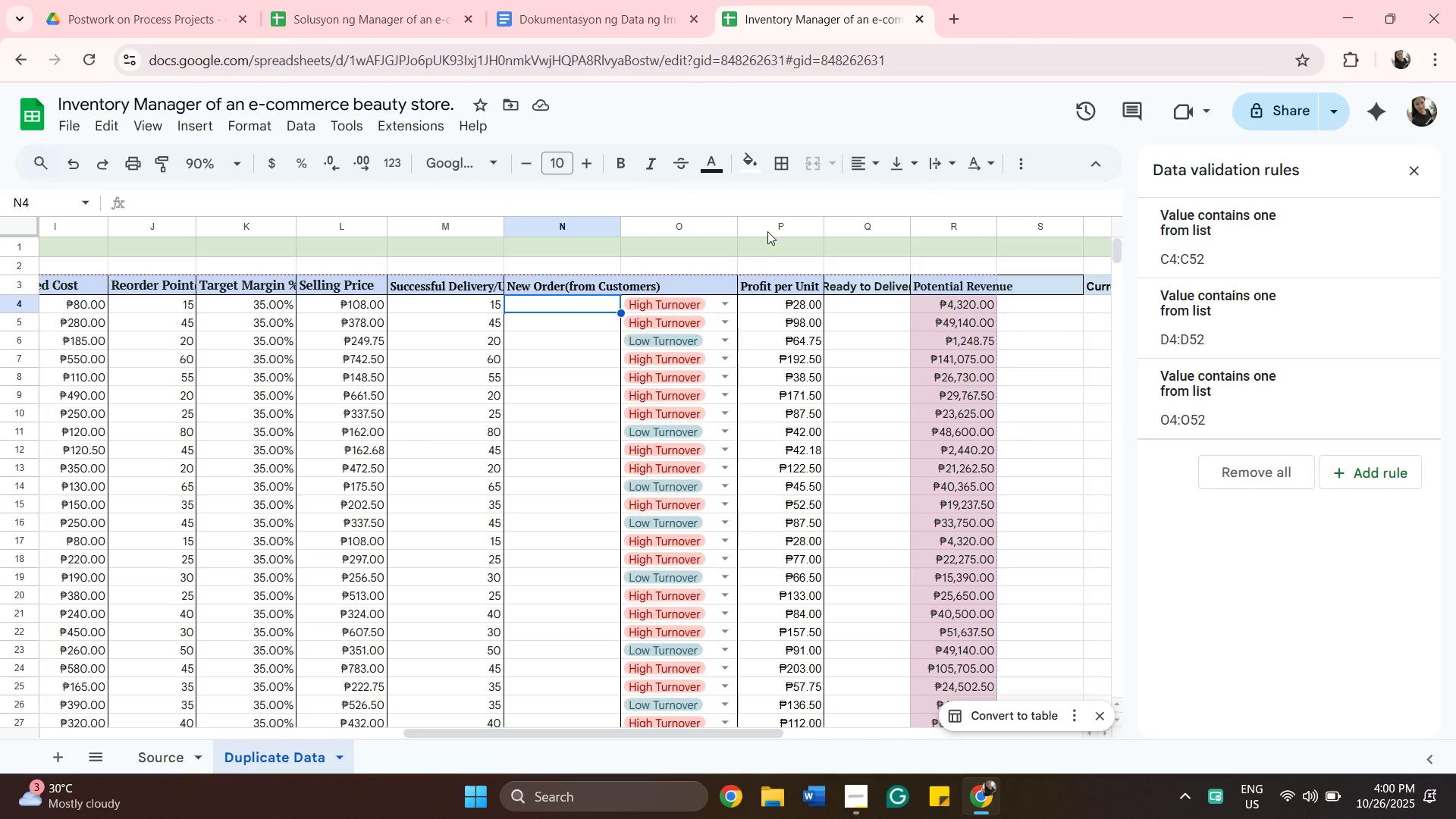 
left_click([767, 231])
 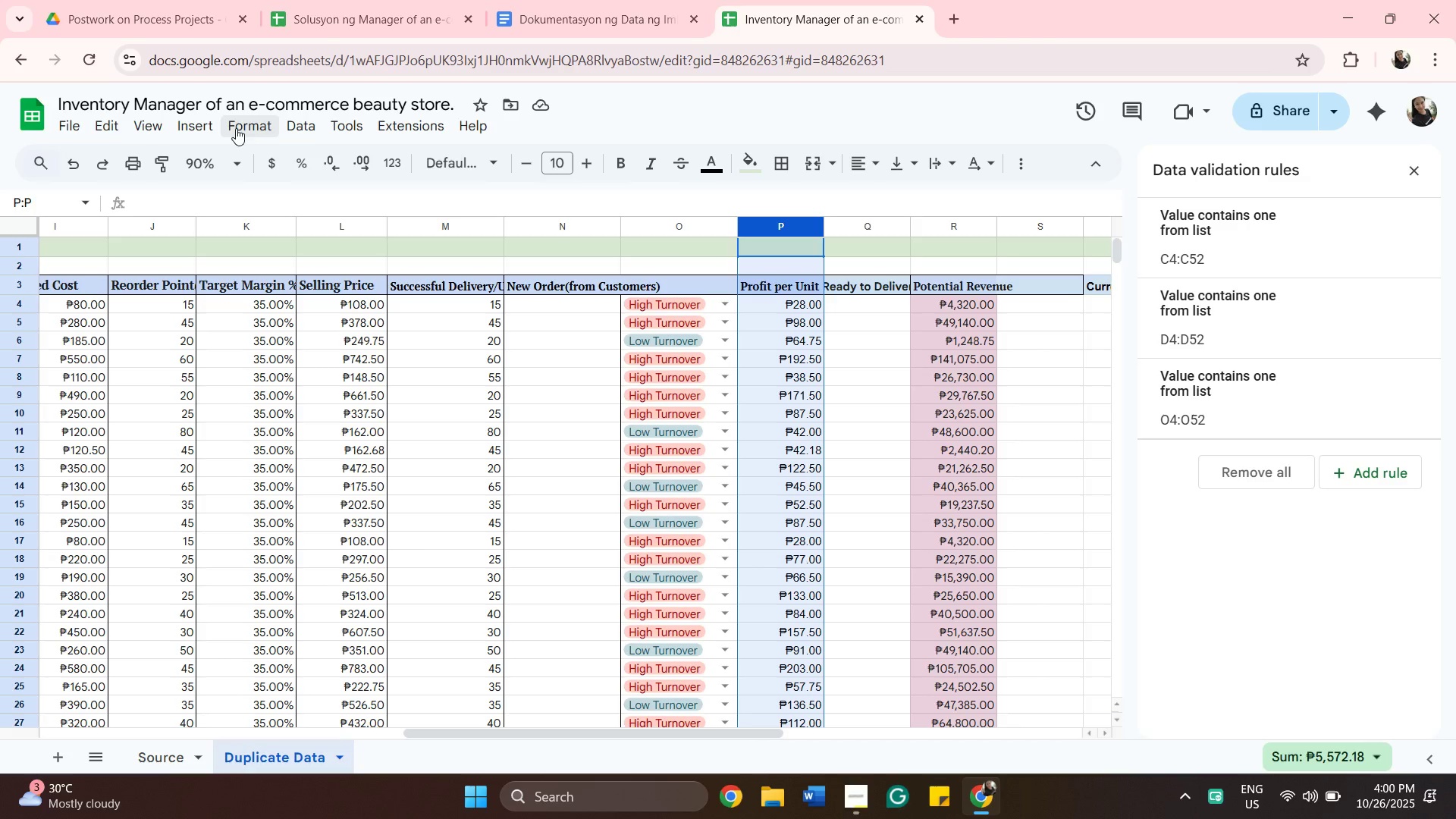 
left_click([195, 117])
 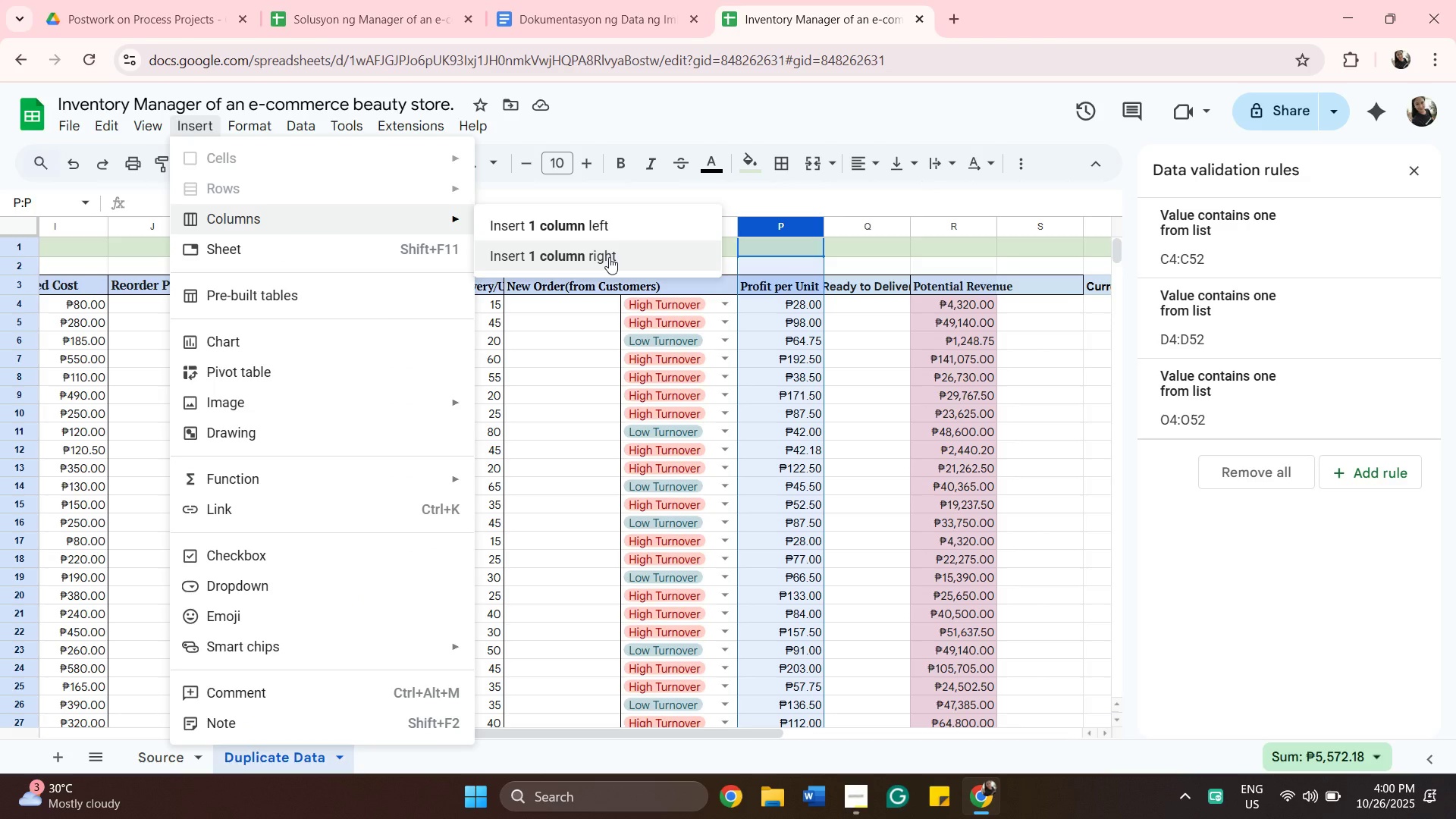 
wait(6.92)
 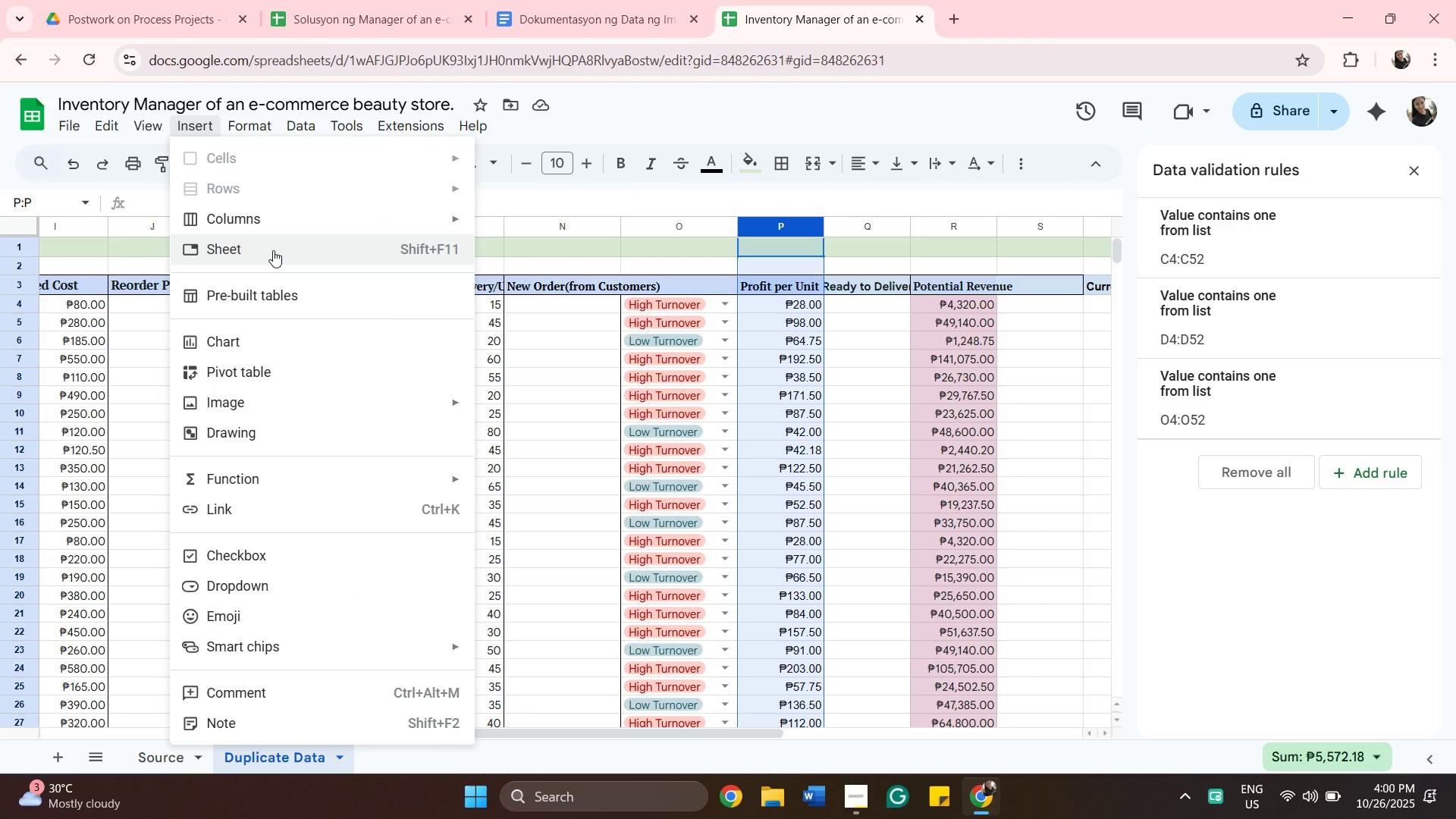 
left_click([594, 234])
 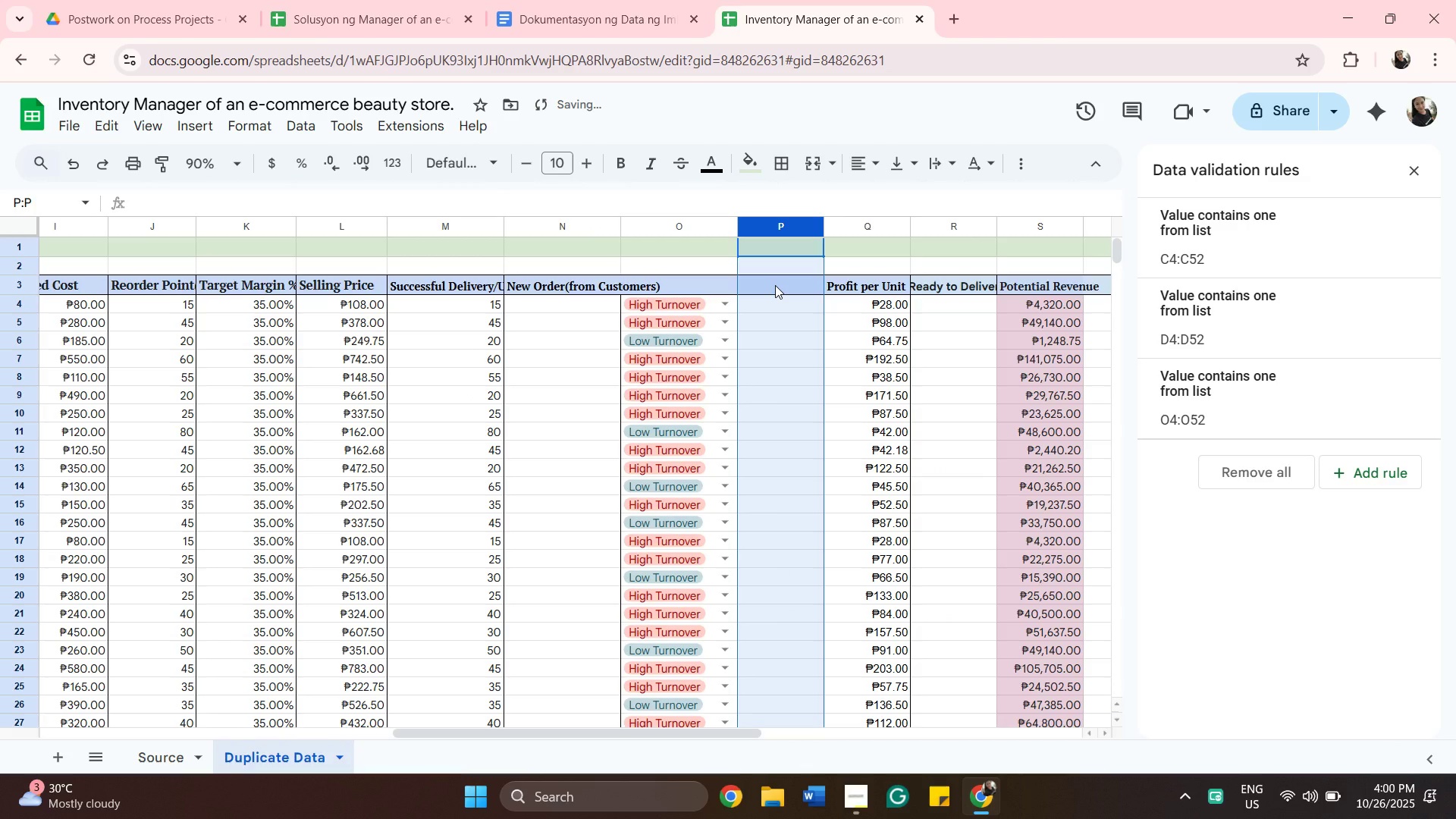 
left_click([775, 285])
 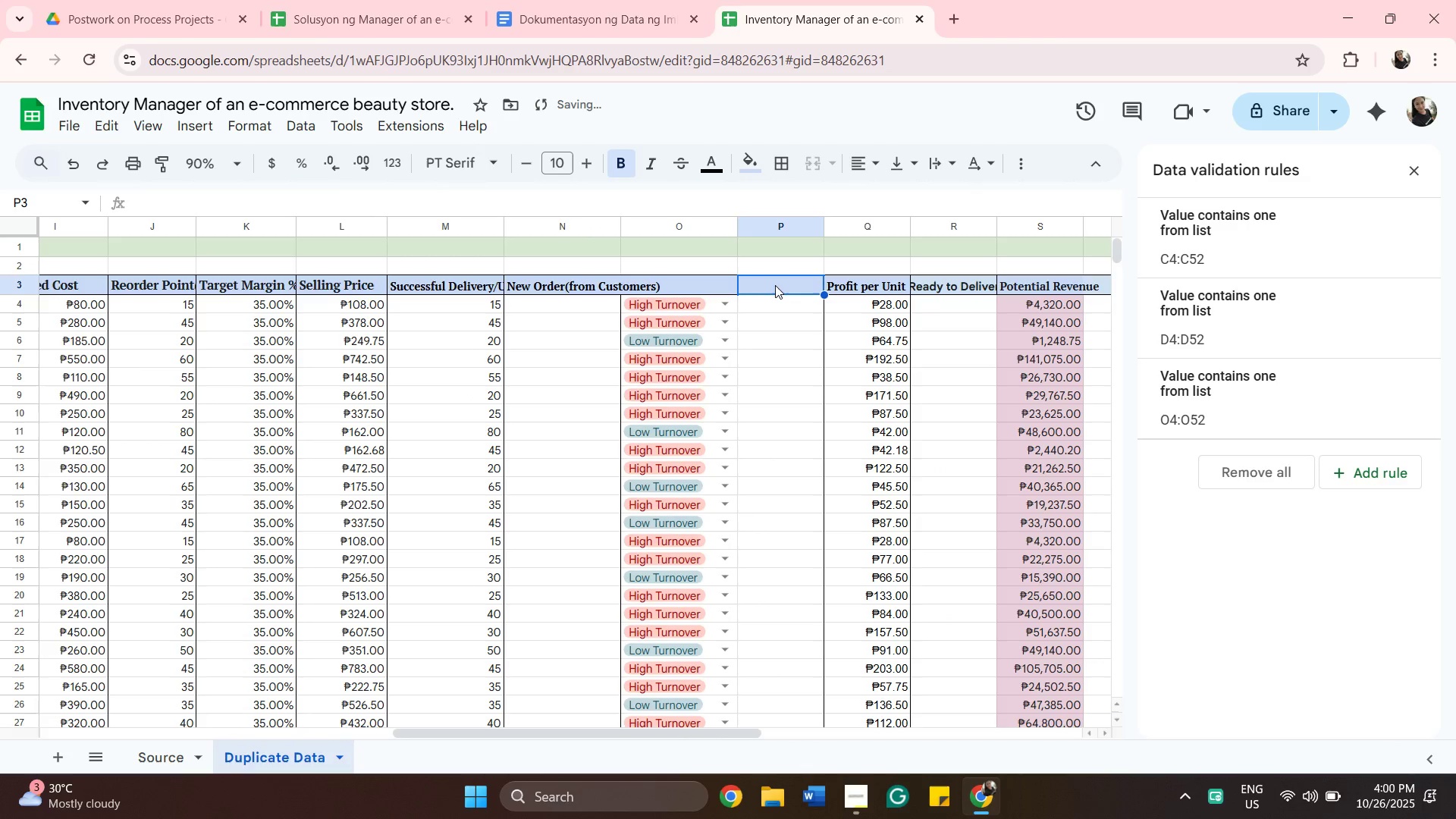 
double_click([775, 285])
 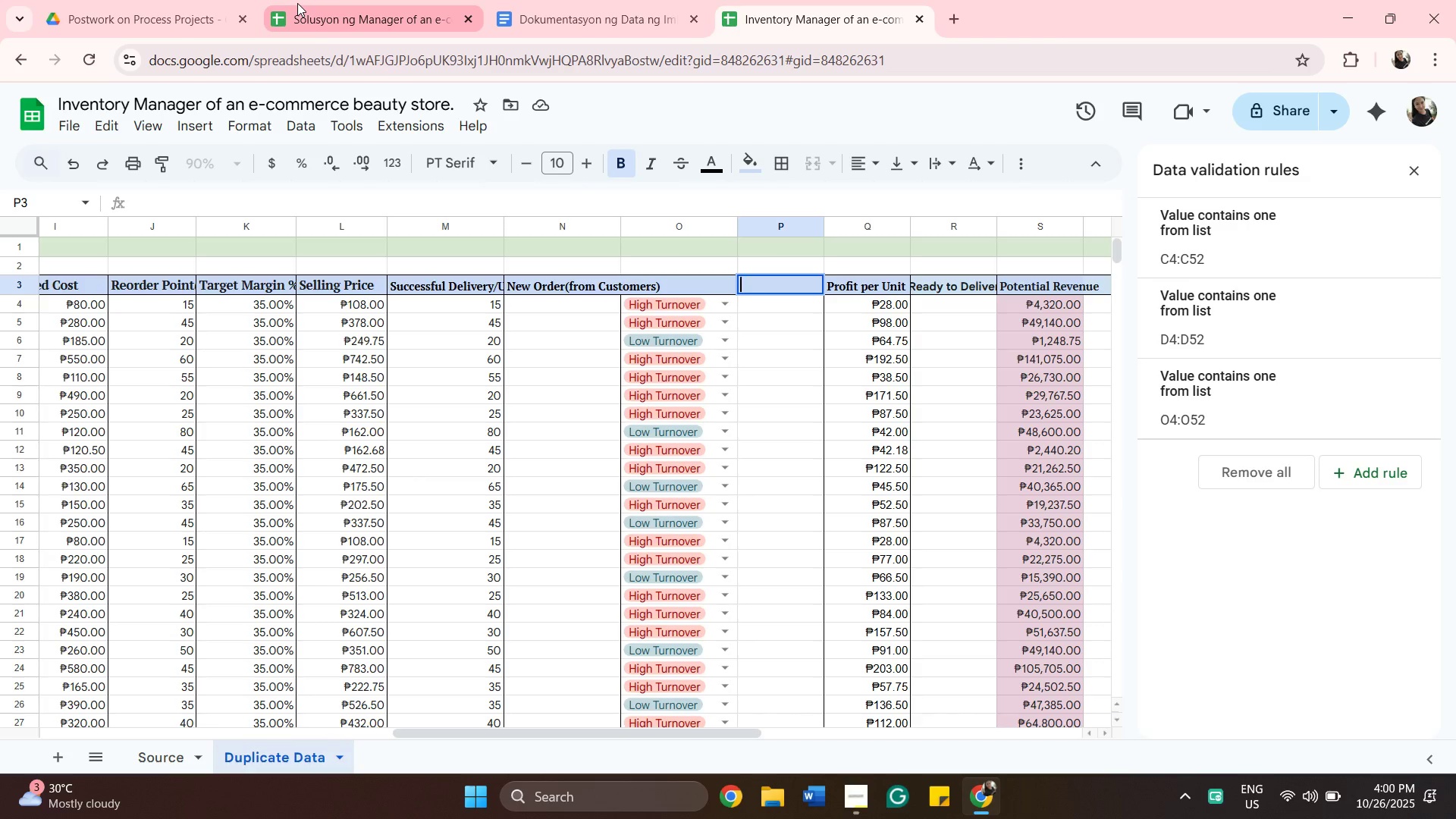 
wait(6.1)
 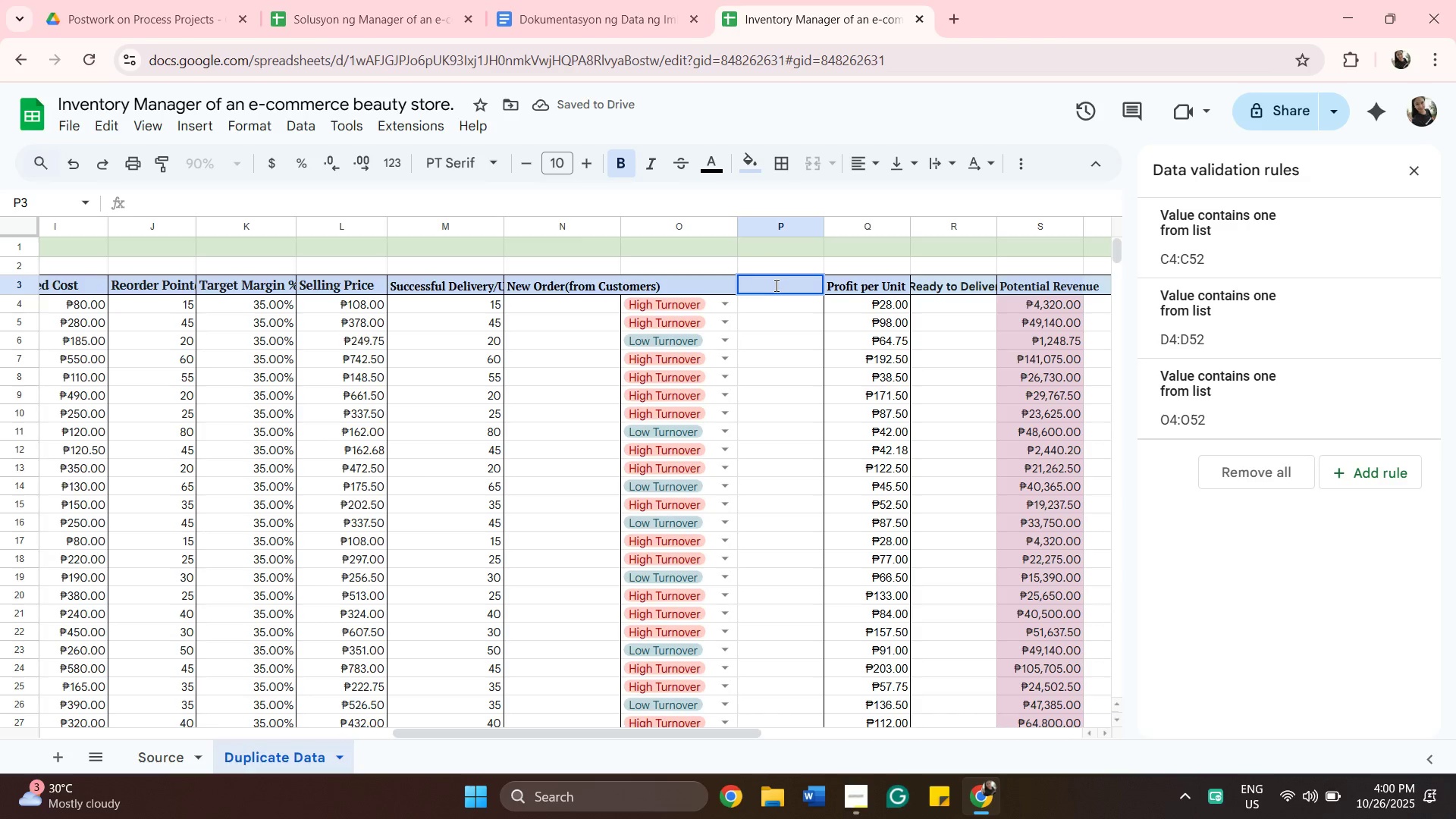 
type(Wy)
 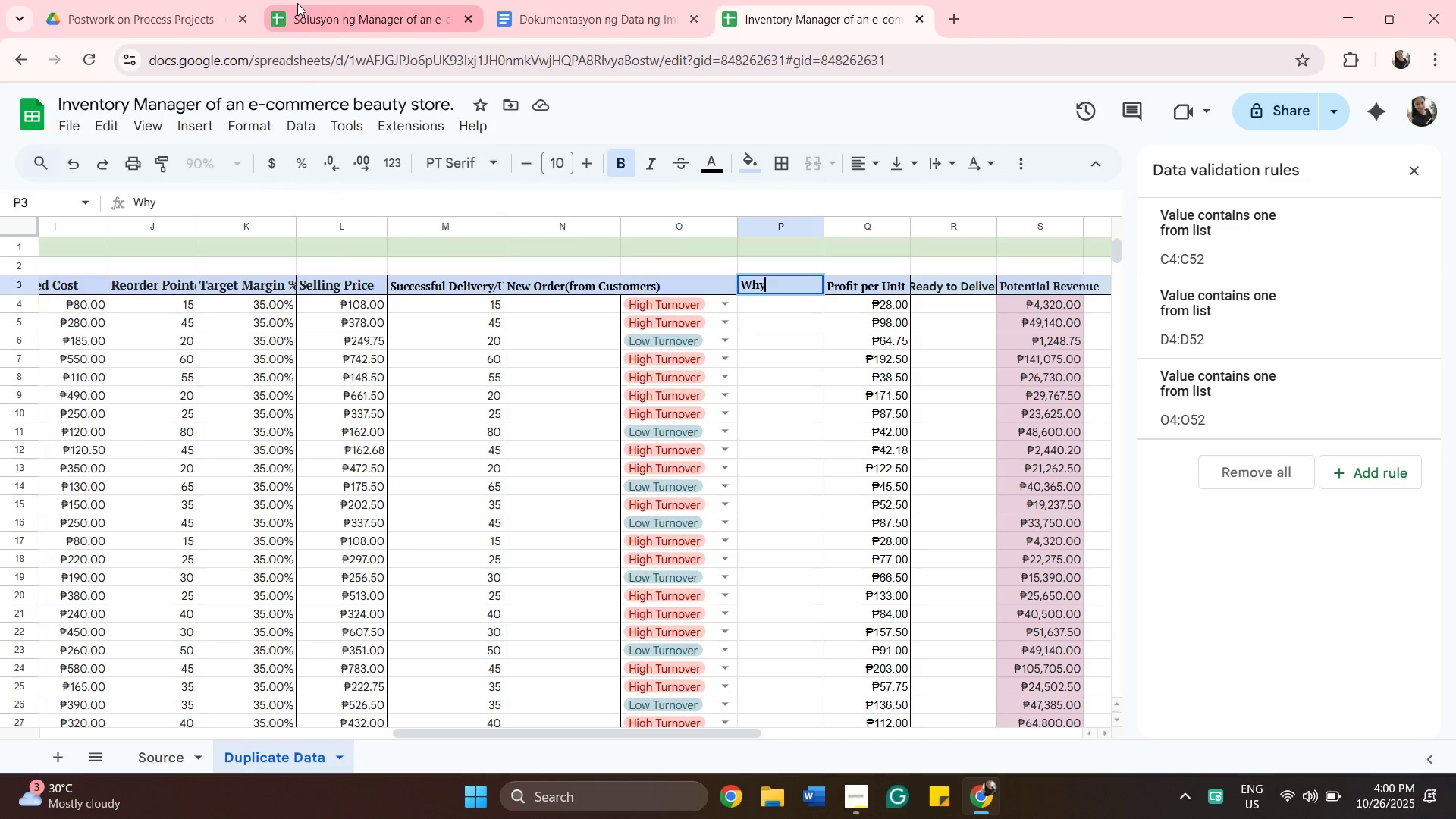 
hold_key(key=H, duration=0.33)
 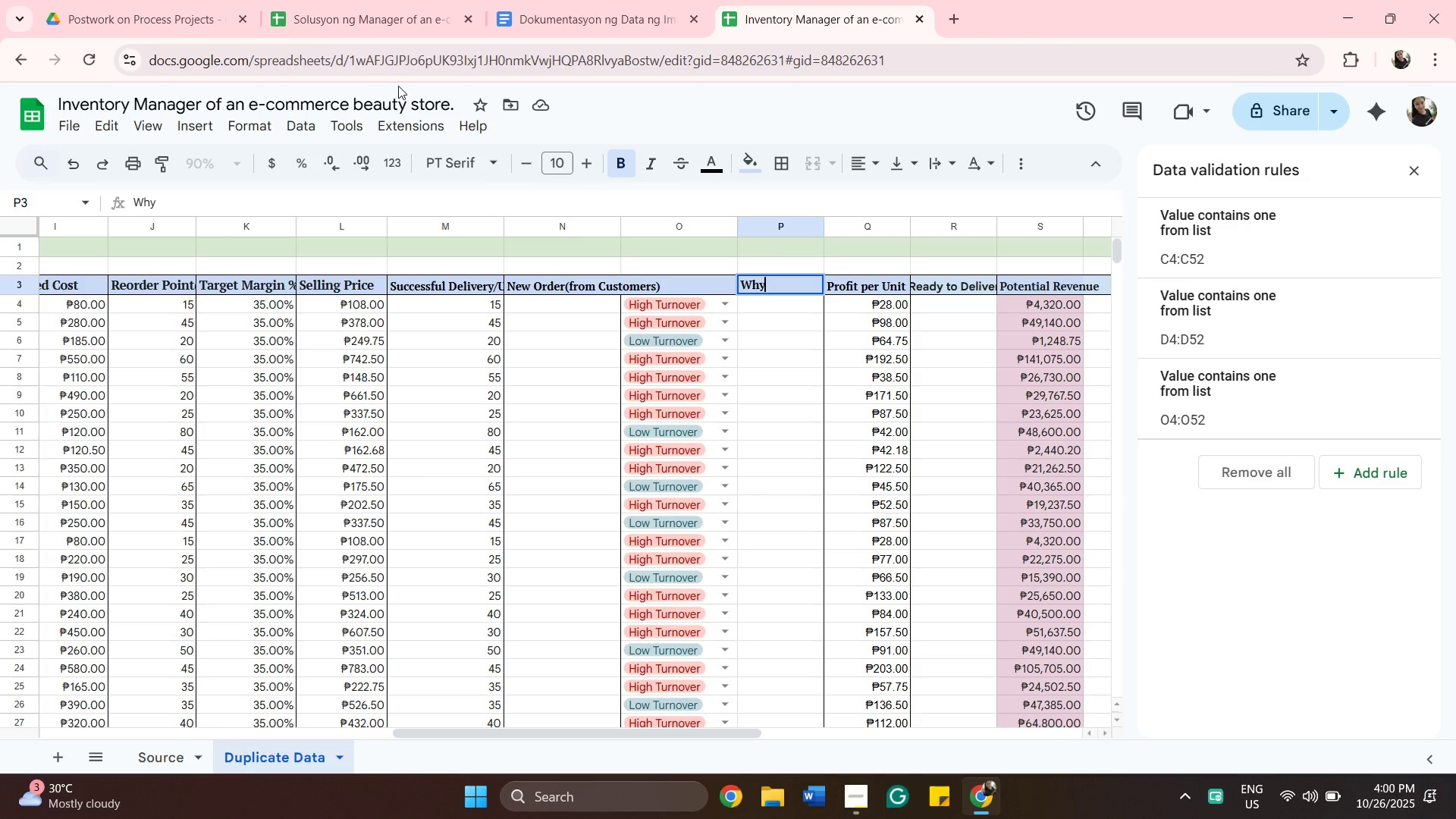 
wait(6.05)
 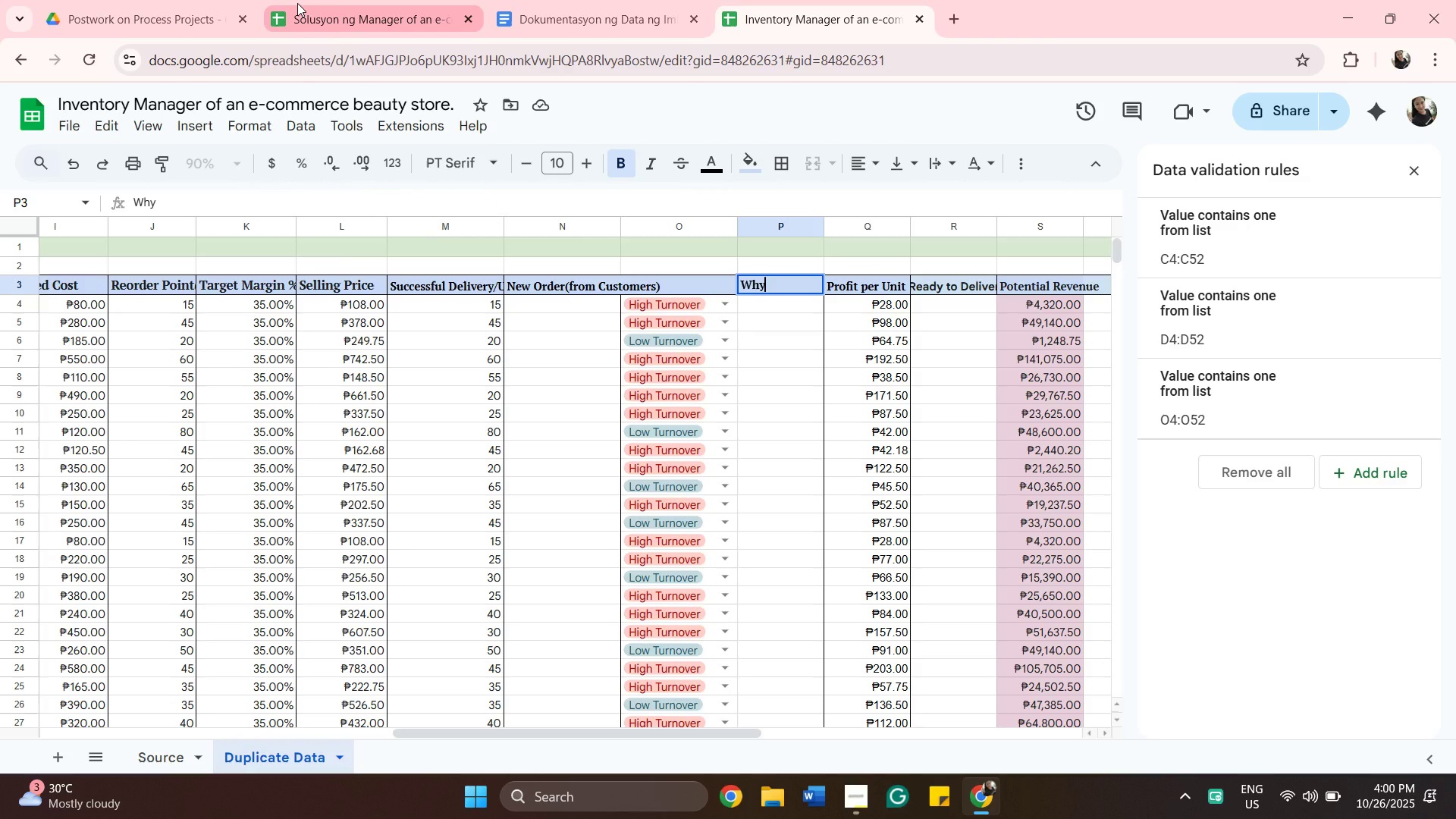 
left_click([362, 22])
 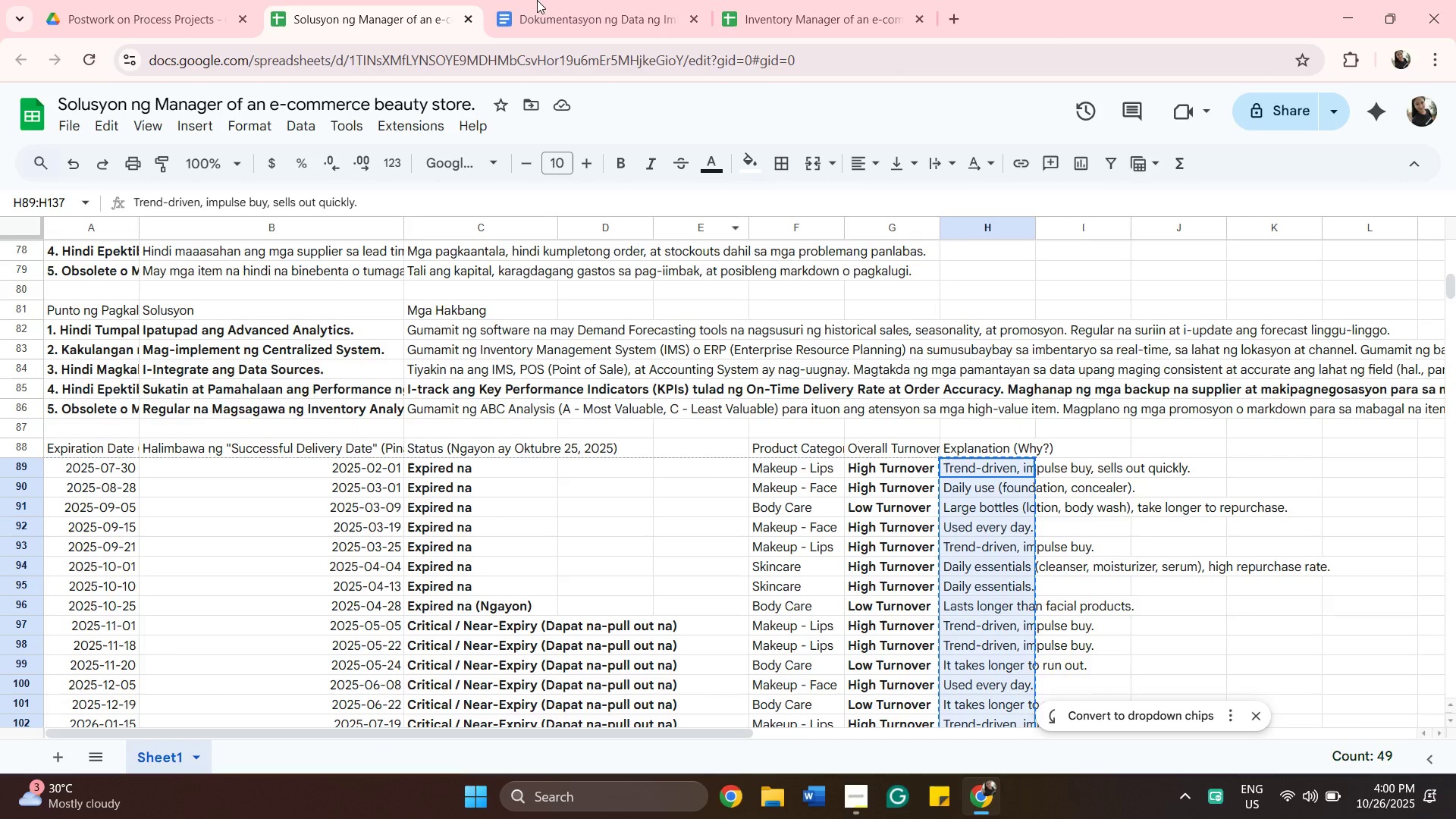 
wait(11.27)
 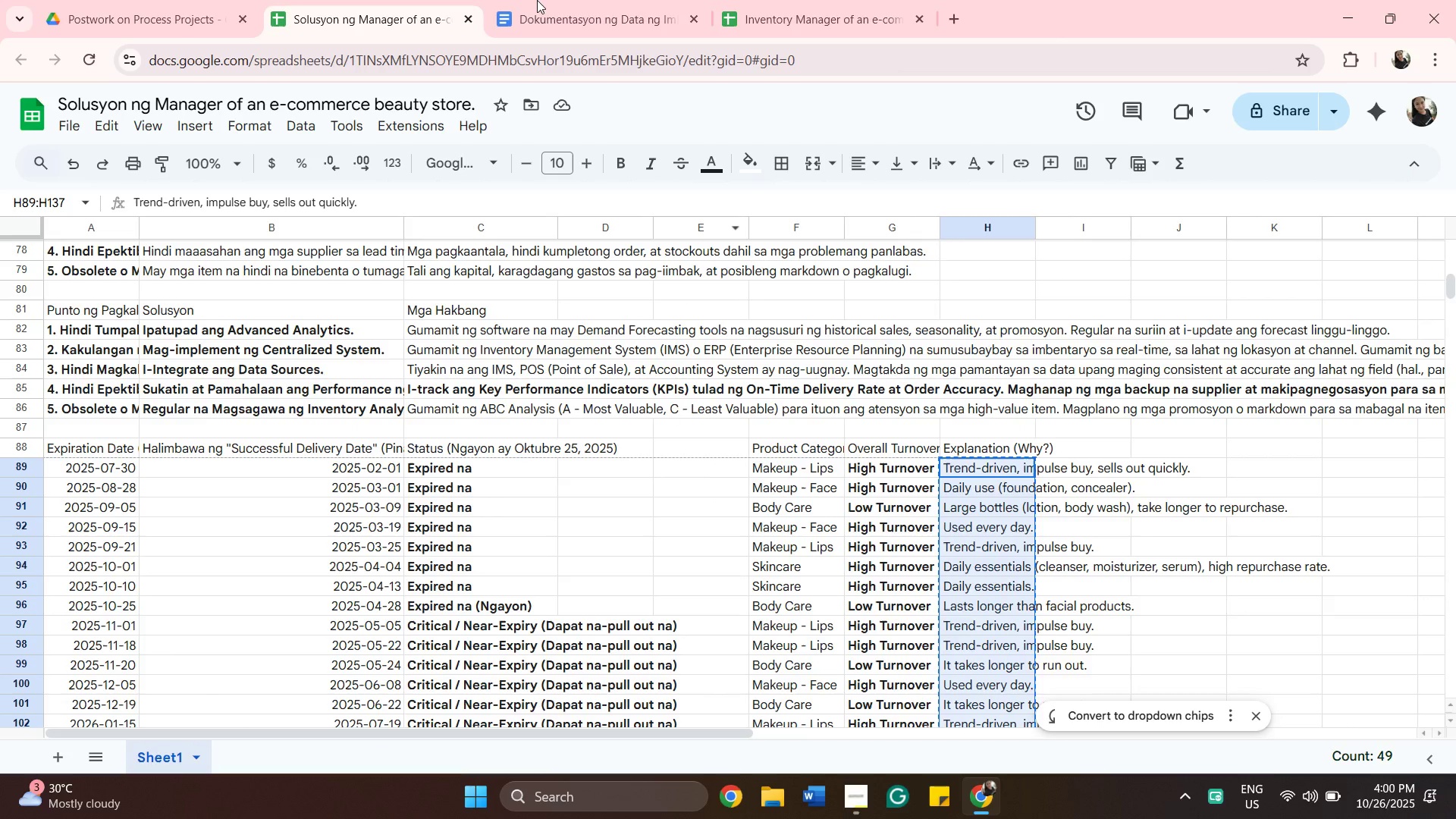 
left_click([665, 281])
 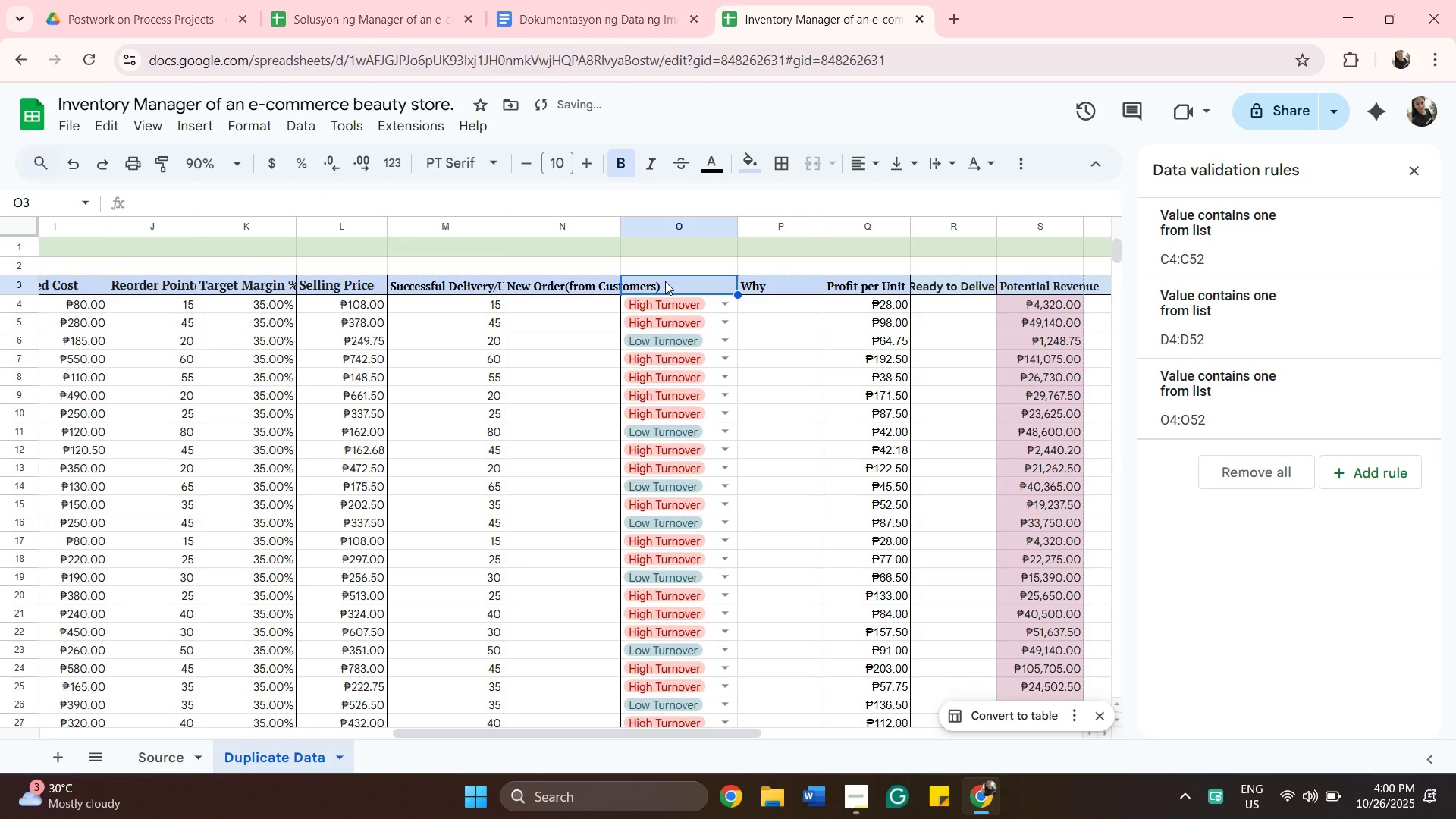 
type(Turnover)
 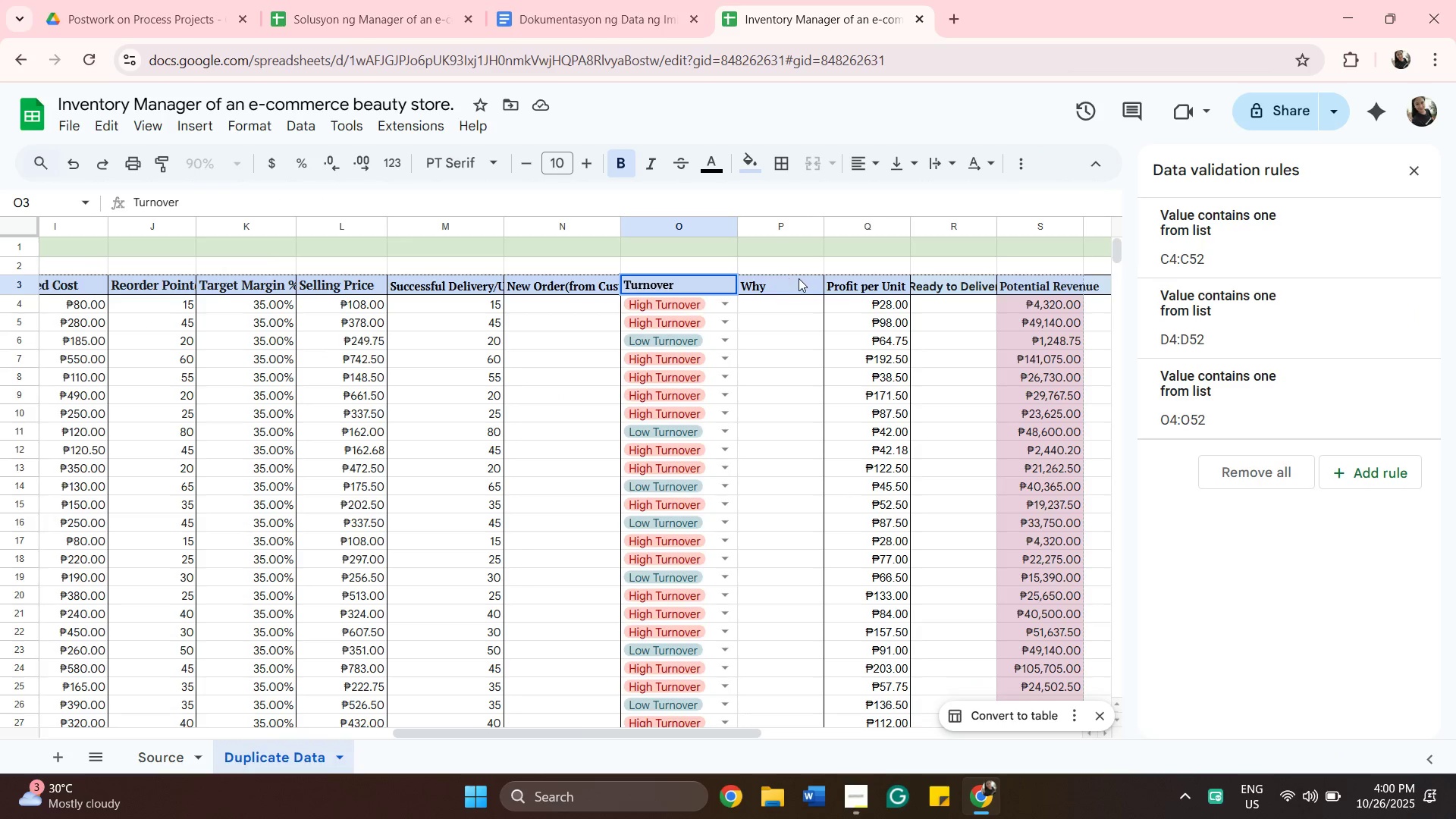 
left_click([798, 290])
 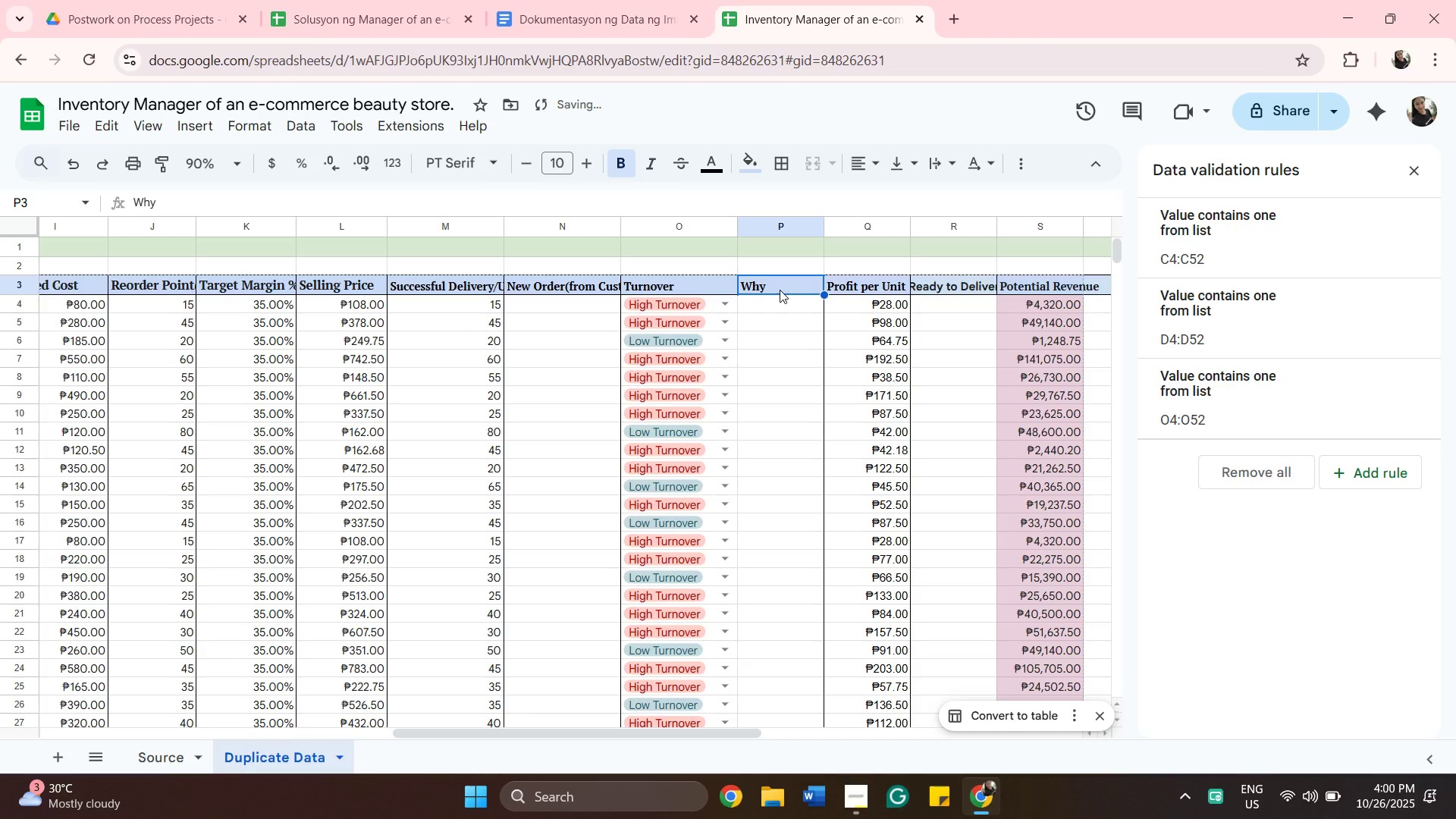 
double_click([781, 288])
 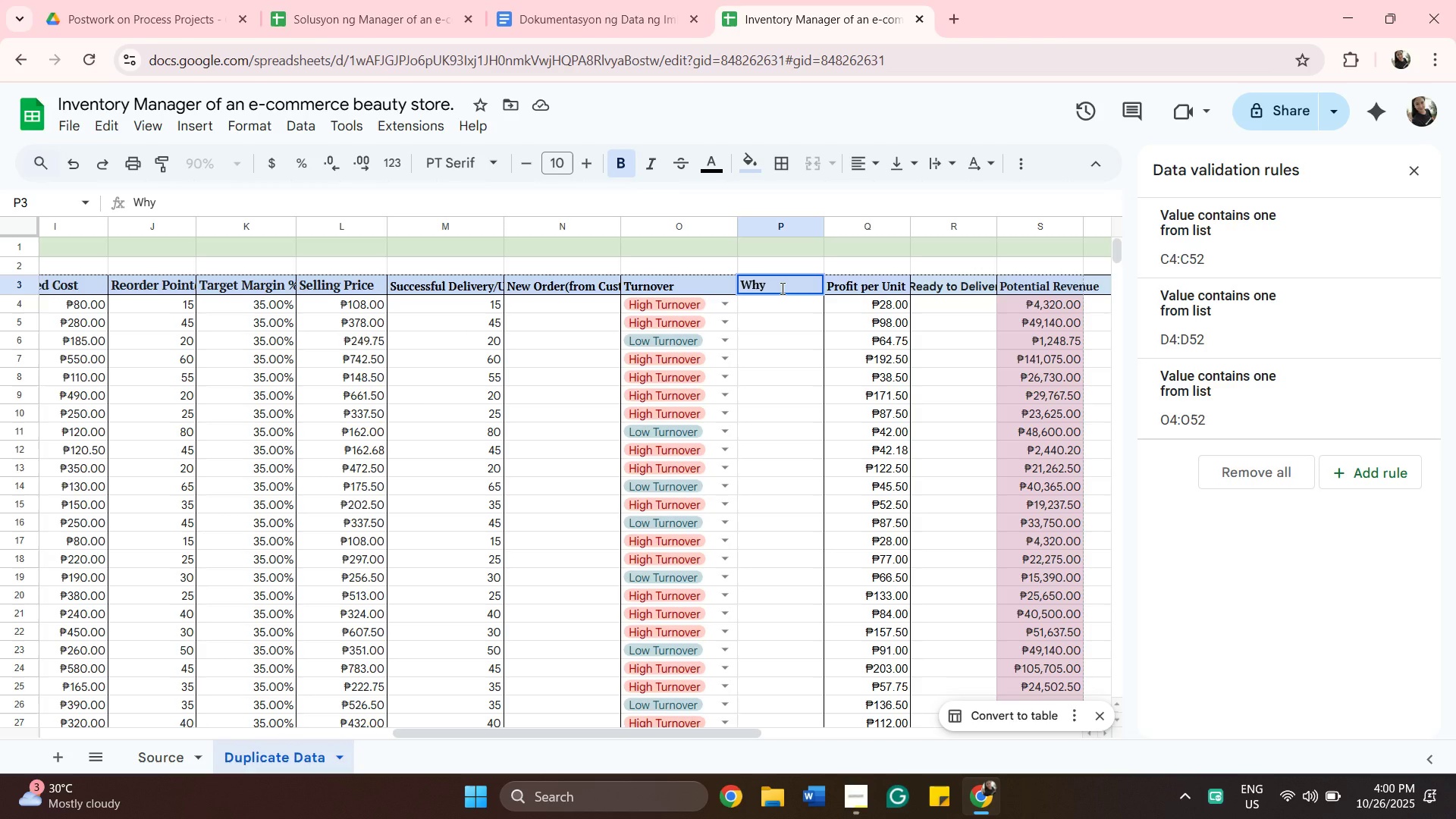 
wait(5.49)
 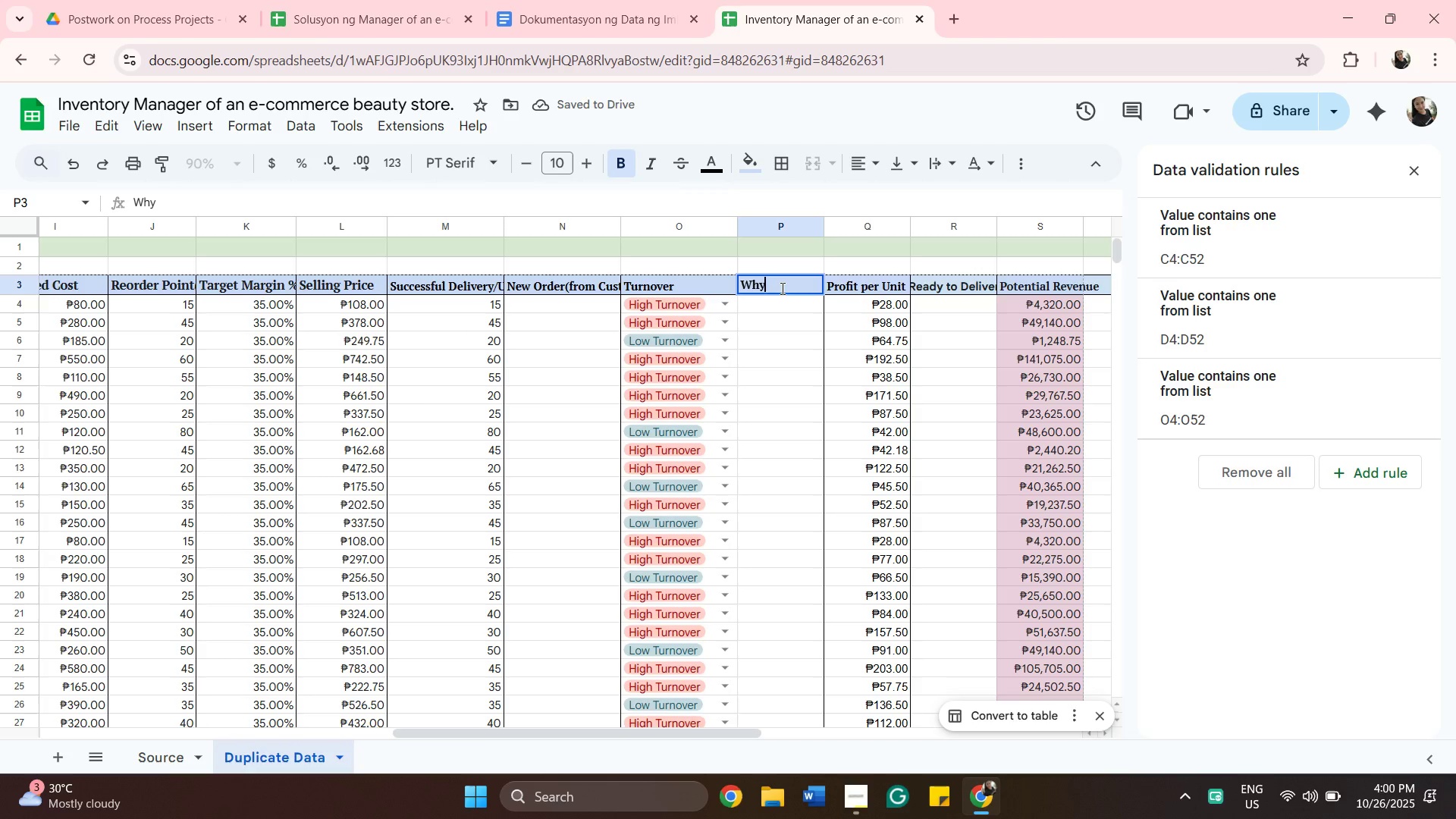 
type((from turnover))
 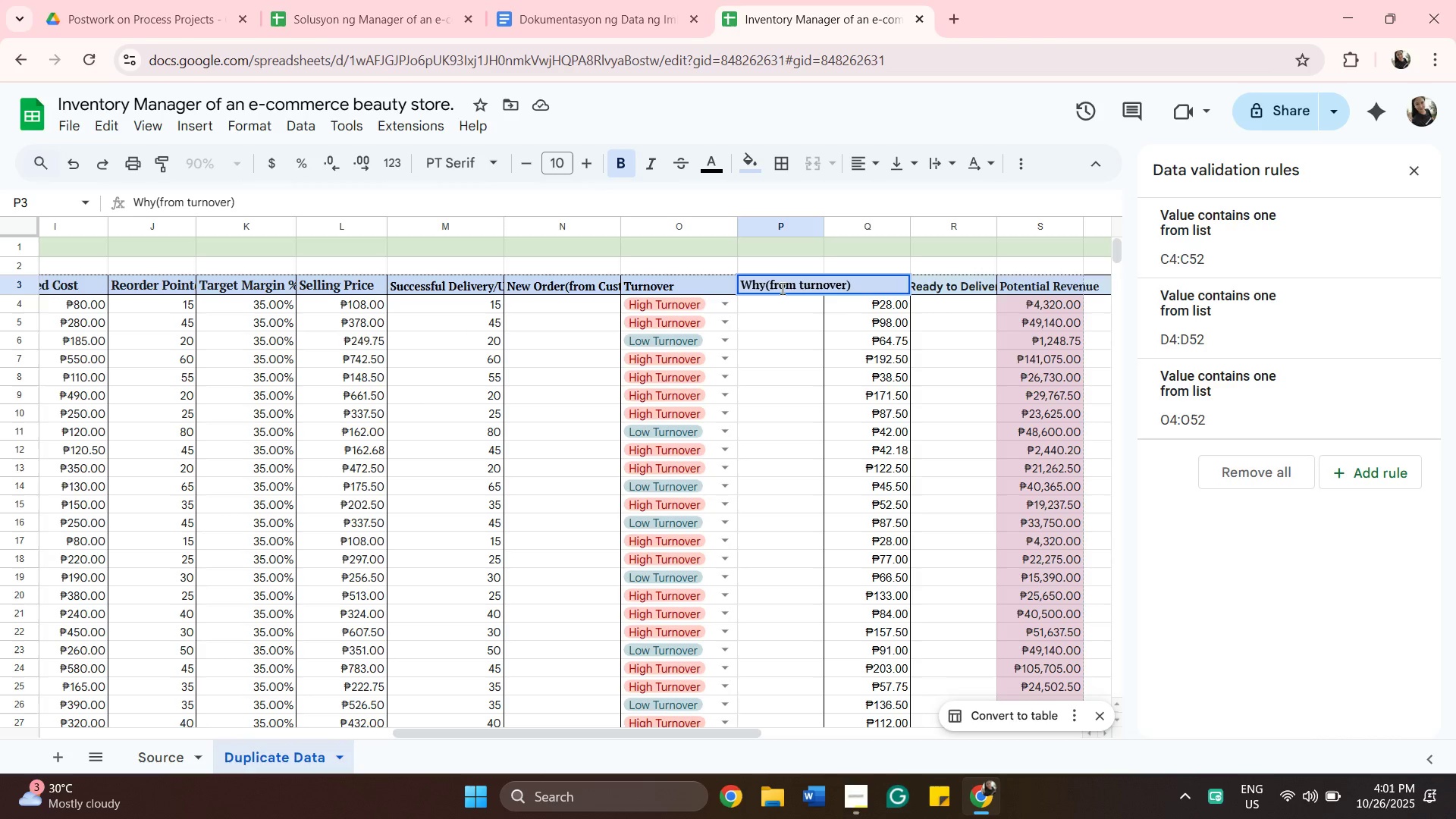 
left_click([770, 306])
 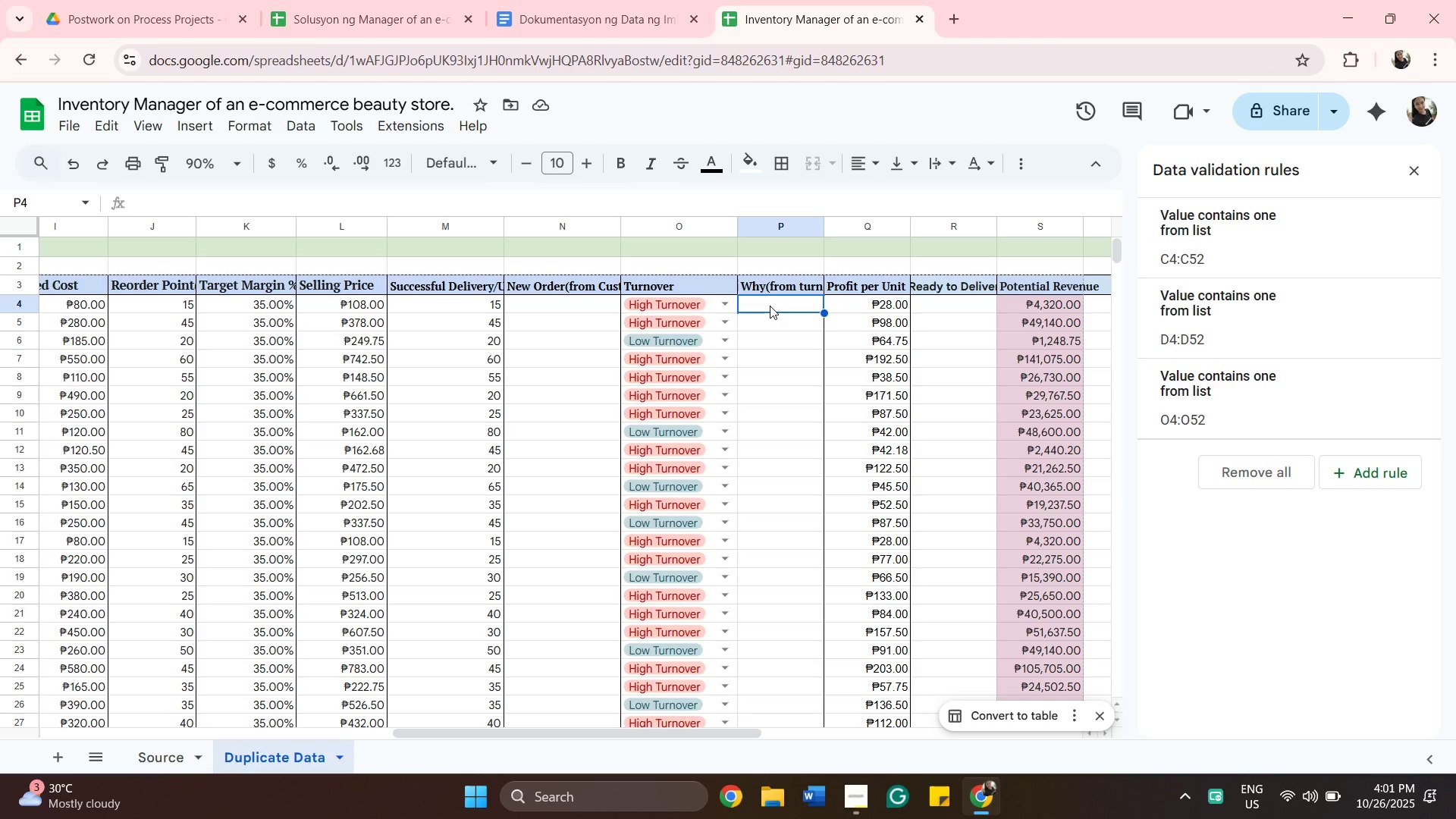 
wait(22.9)
 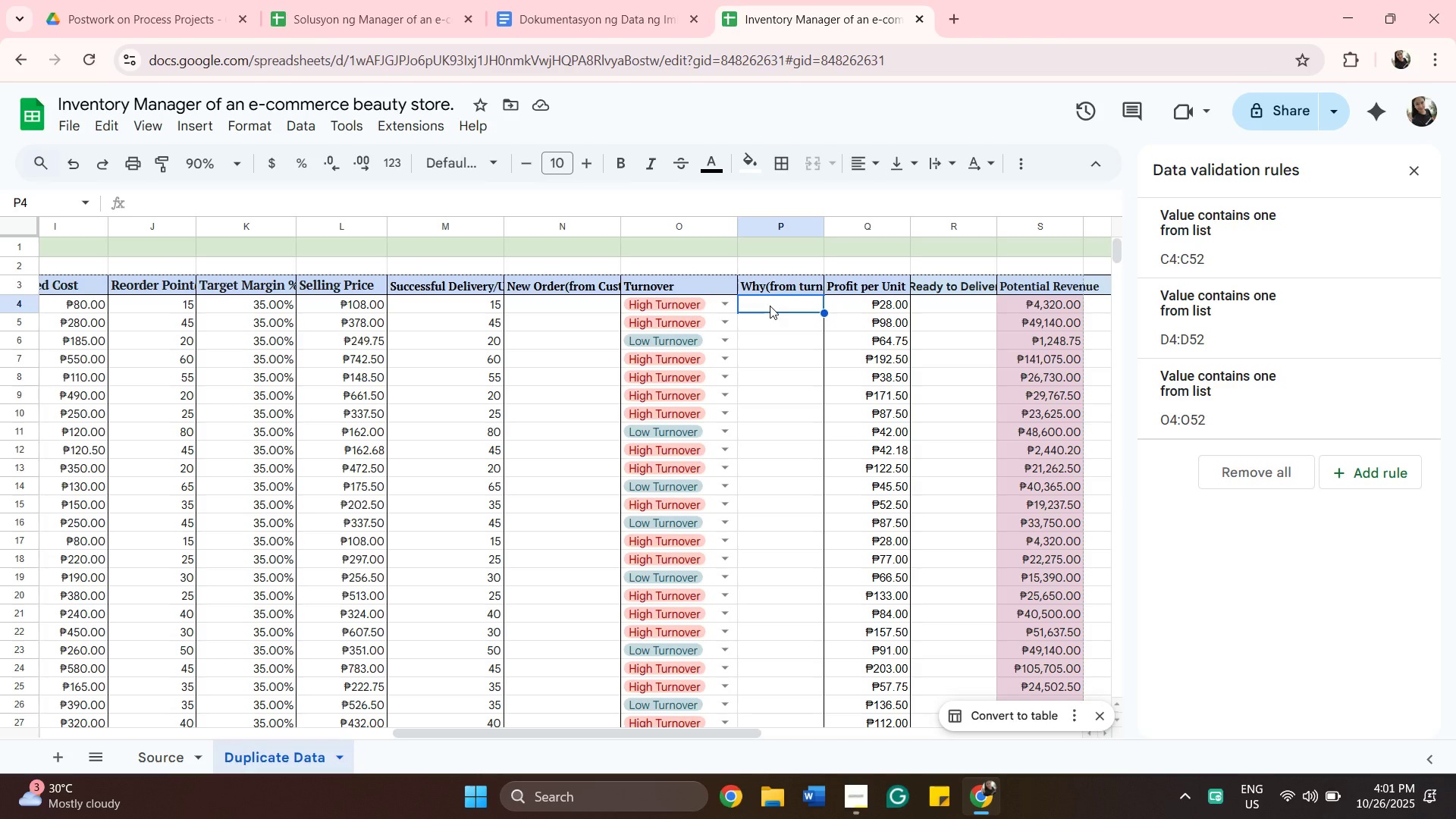 
left_click_drag(start_coordinate=[824, 229], to_coordinate=[849, 228])
 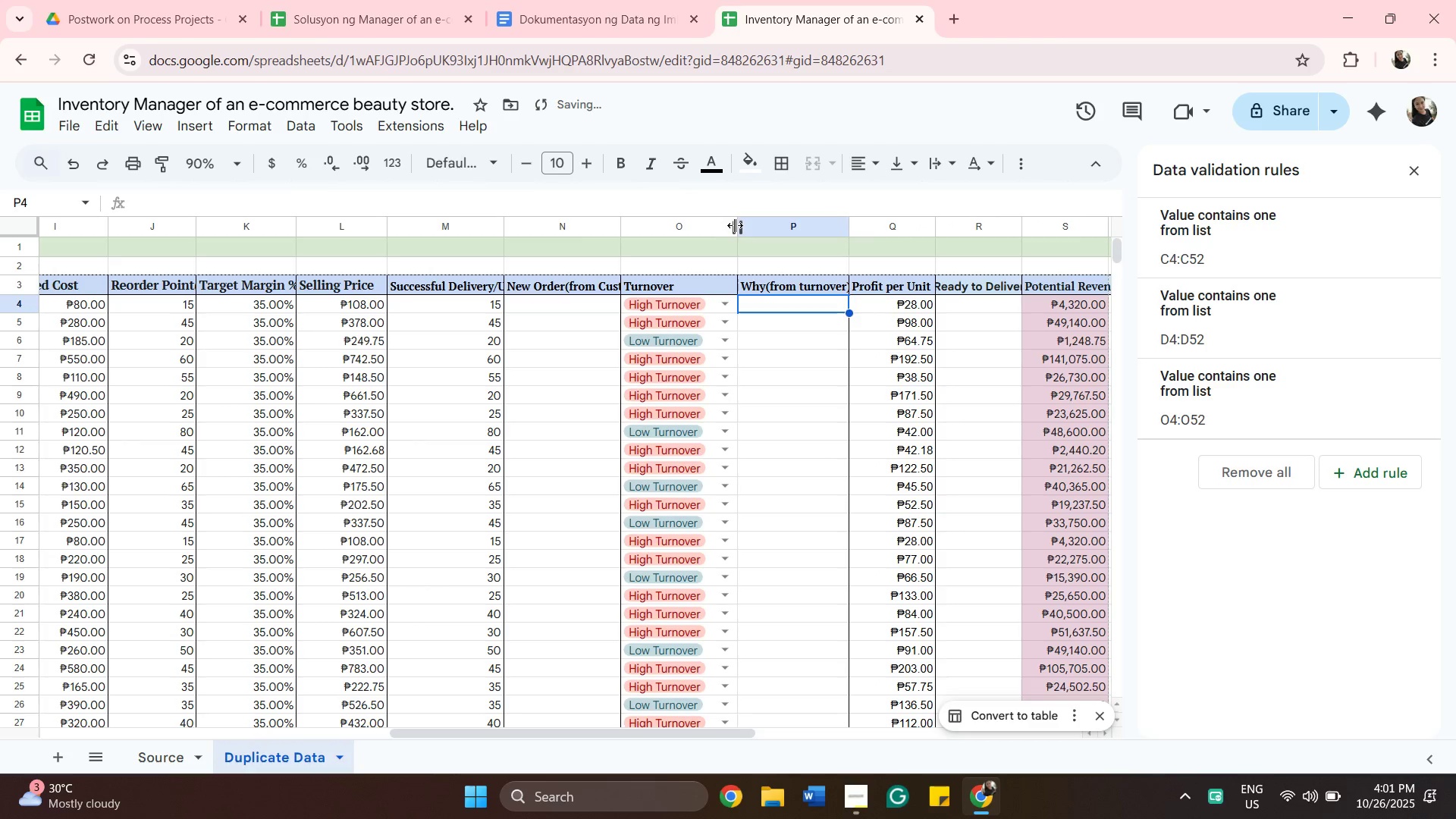 
left_click_drag(start_coordinate=[737, 226], to_coordinate=[626, 221])
 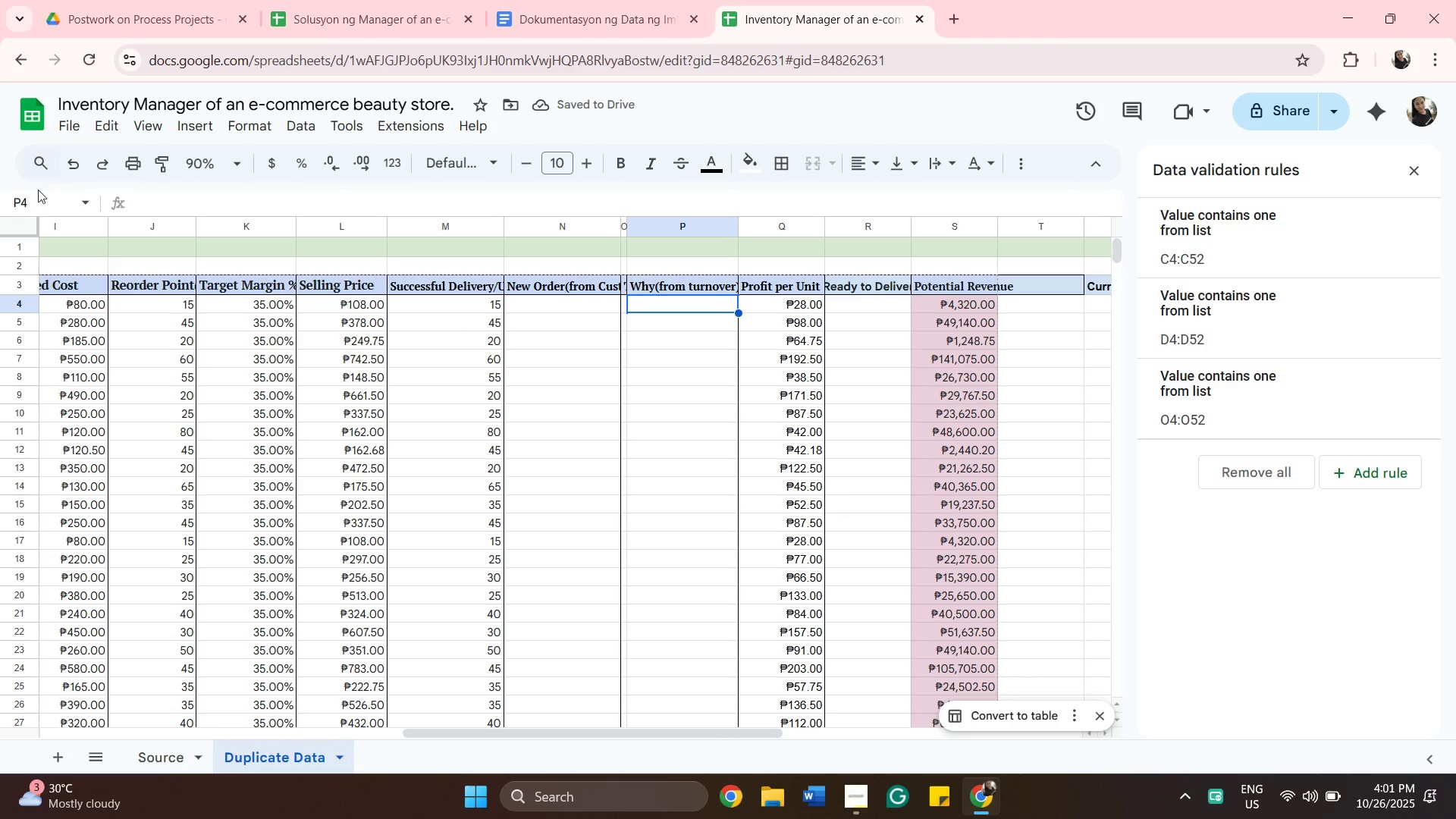 
left_click([72, 162])
 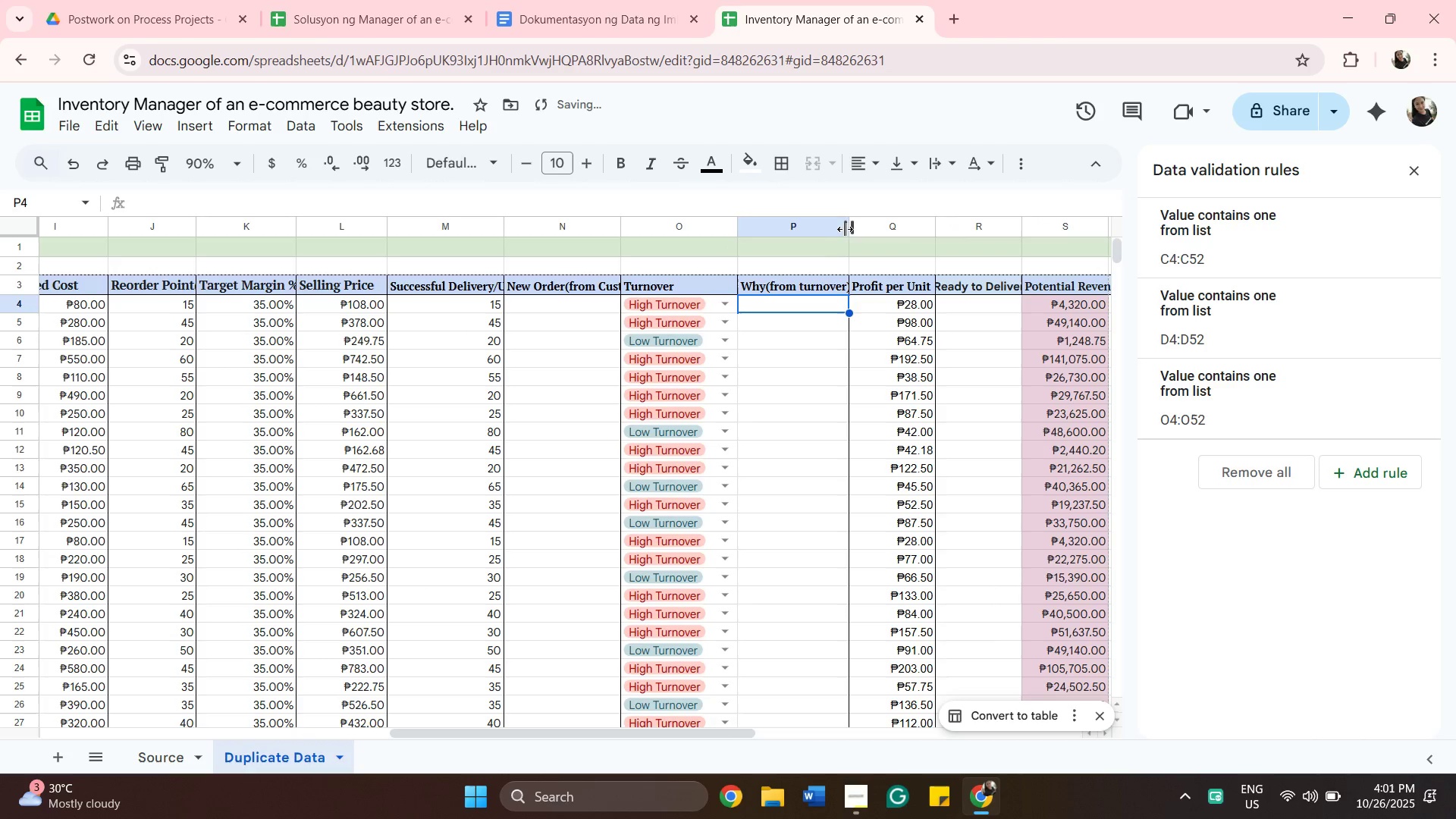 
left_click_drag(start_coordinate=[848, 228], to_coordinate=[887, 223])
 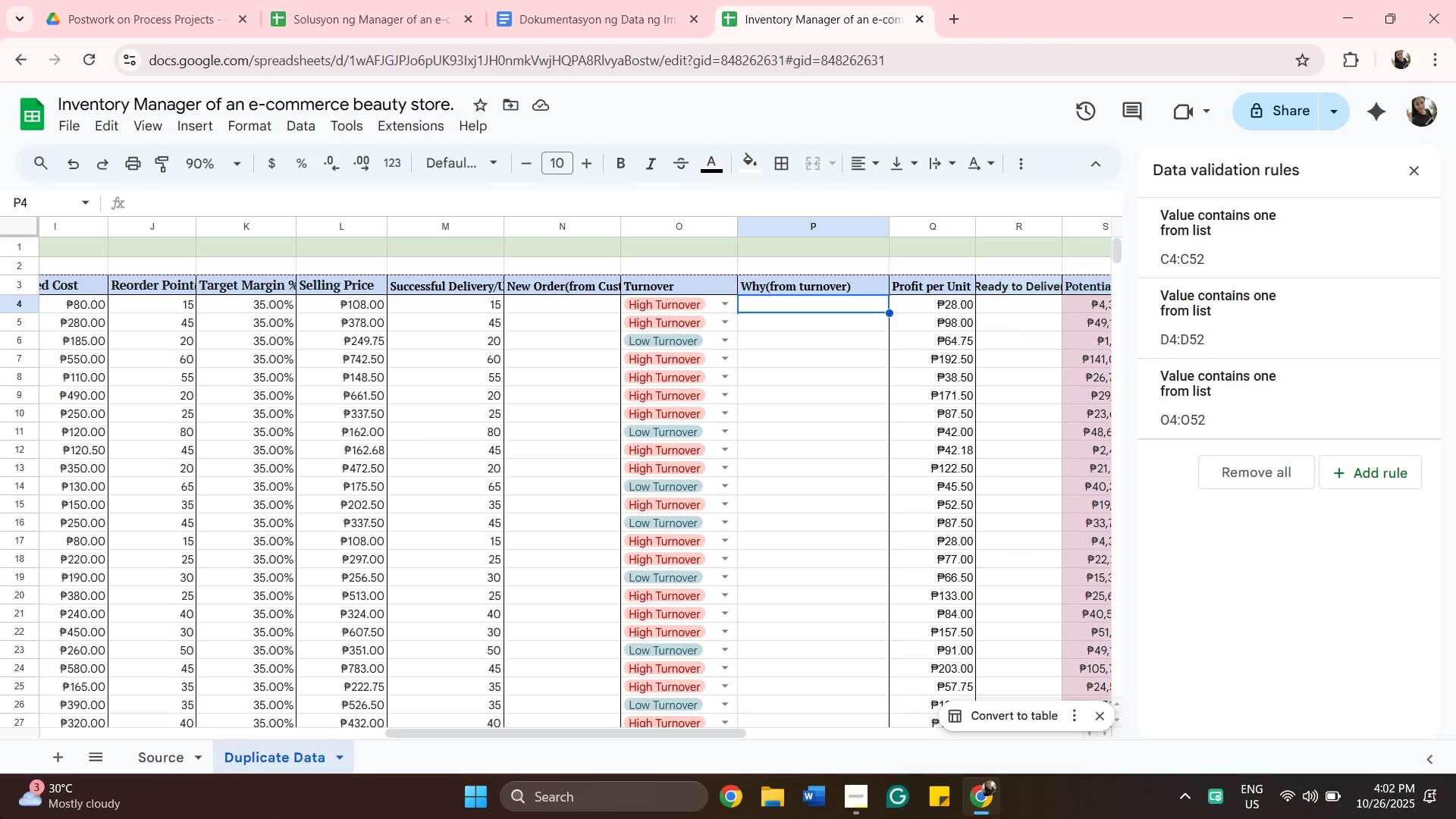 
wait(23.55)
 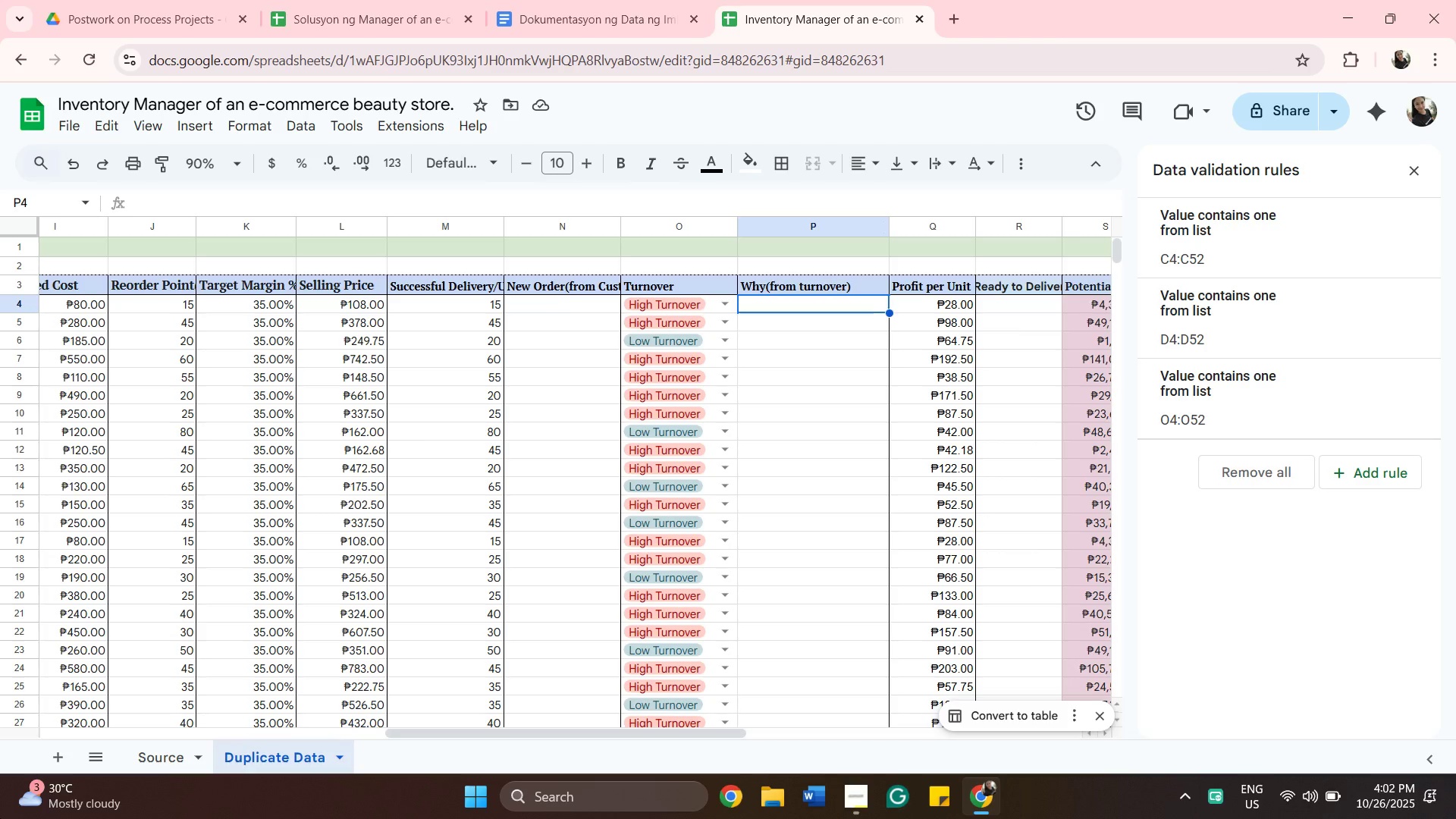 
hold_key(key=ShiftLeft, duration=0.57)
 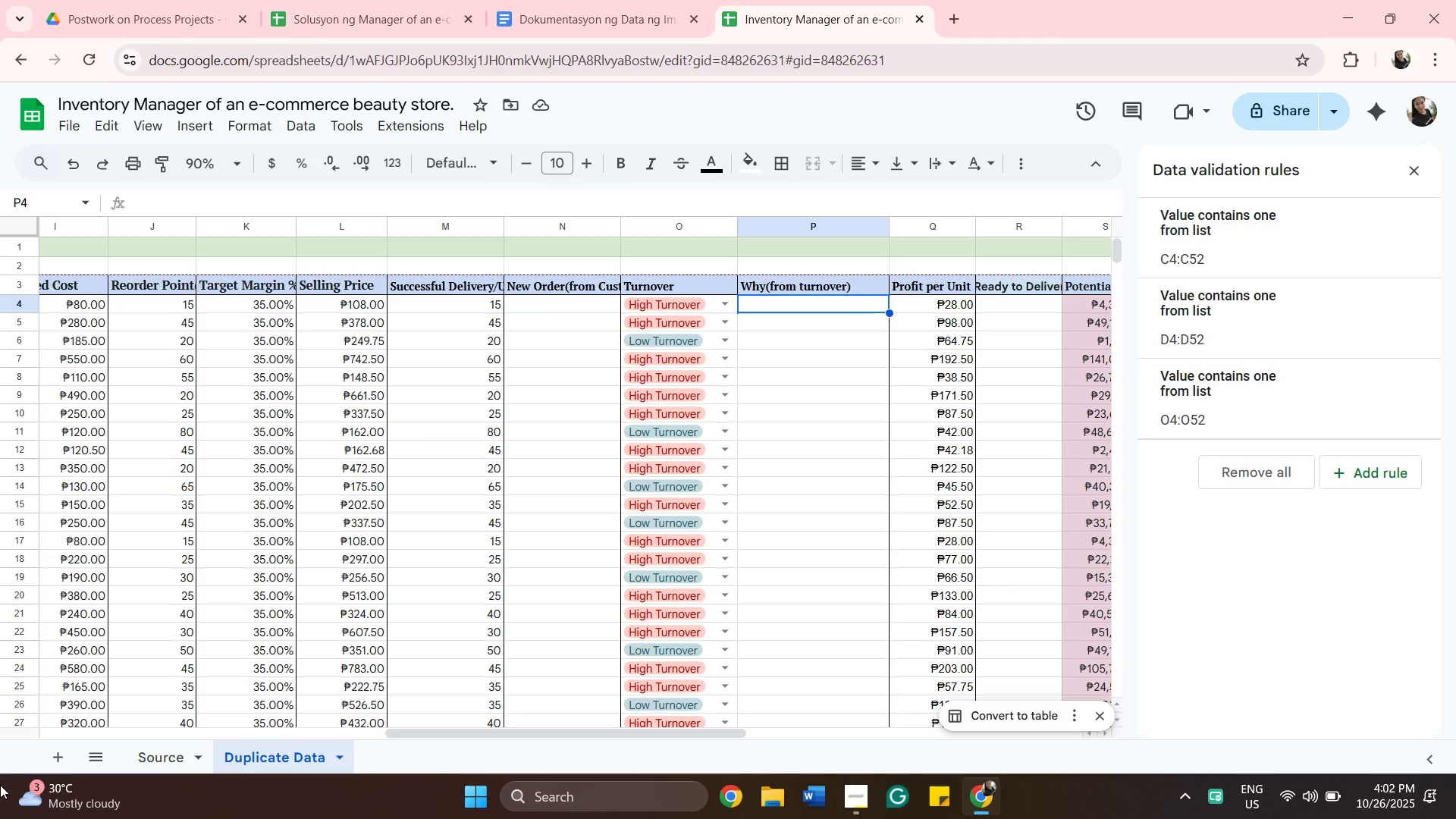 
type(tr)
key(Backspace)
key(Backspace)
type(Tren-driven, impi)
key(Backspace)
type(ulse buy, sell quickly.)
 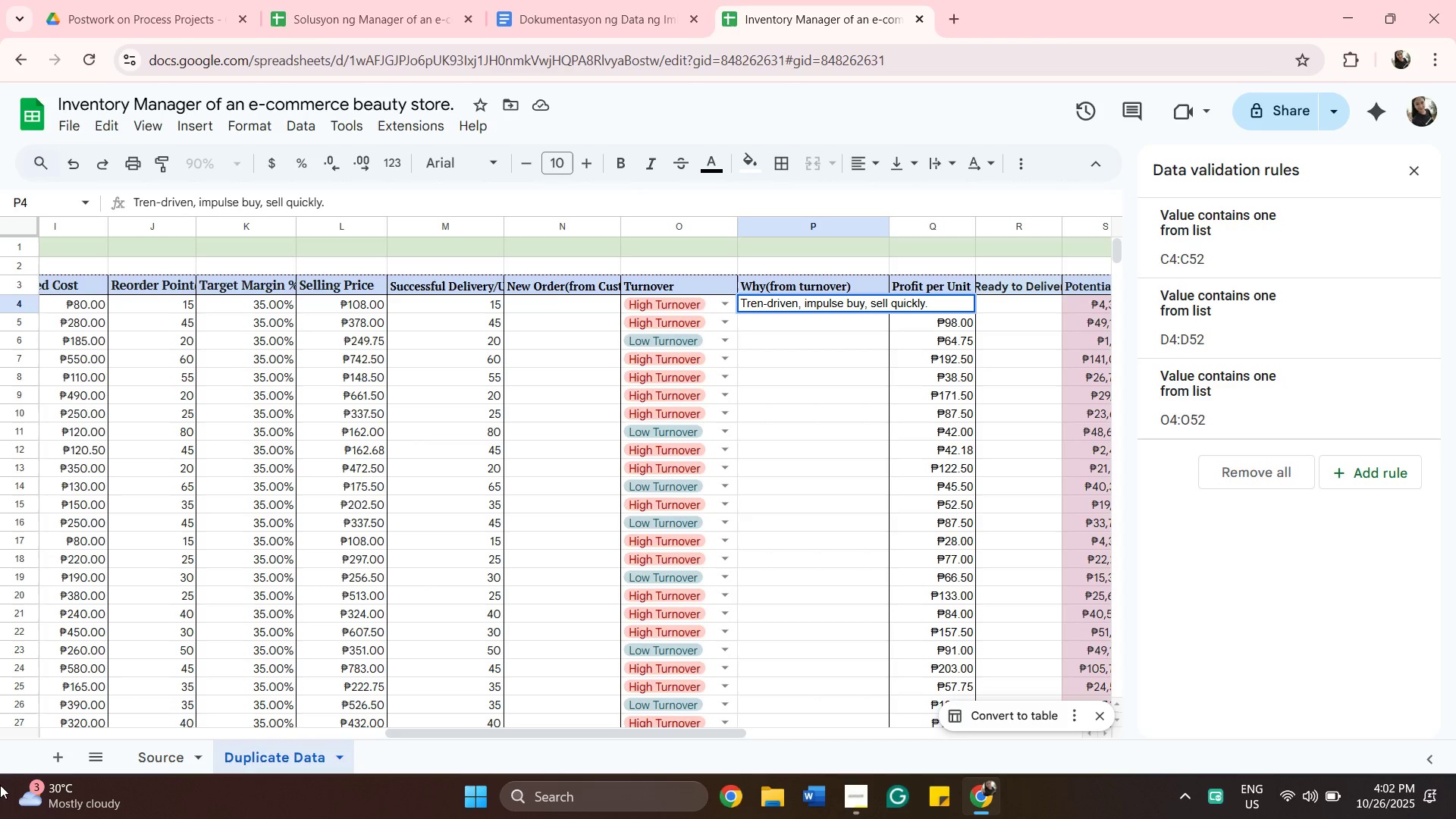 
key(Enter)
 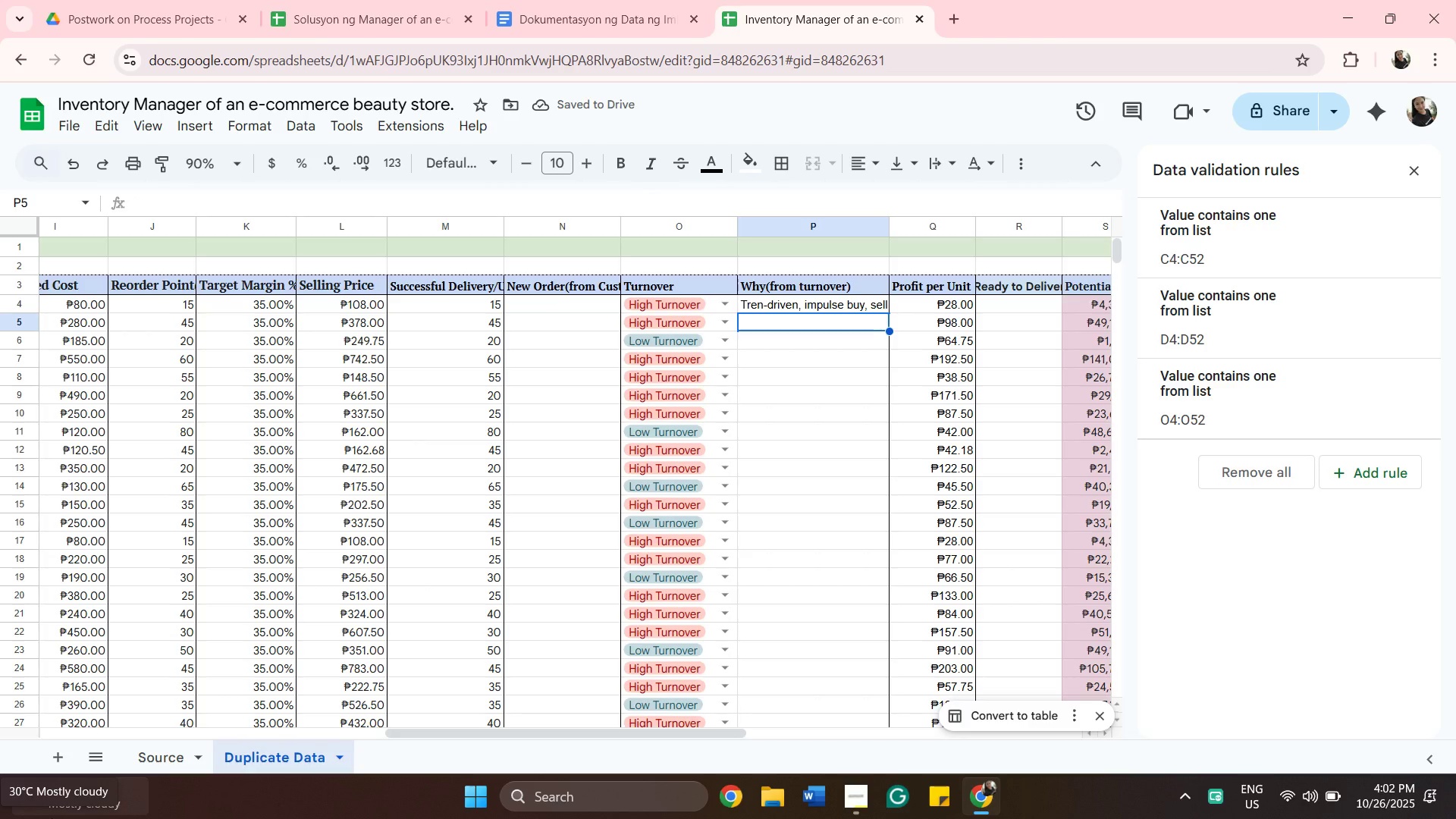 
wait(5.01)
 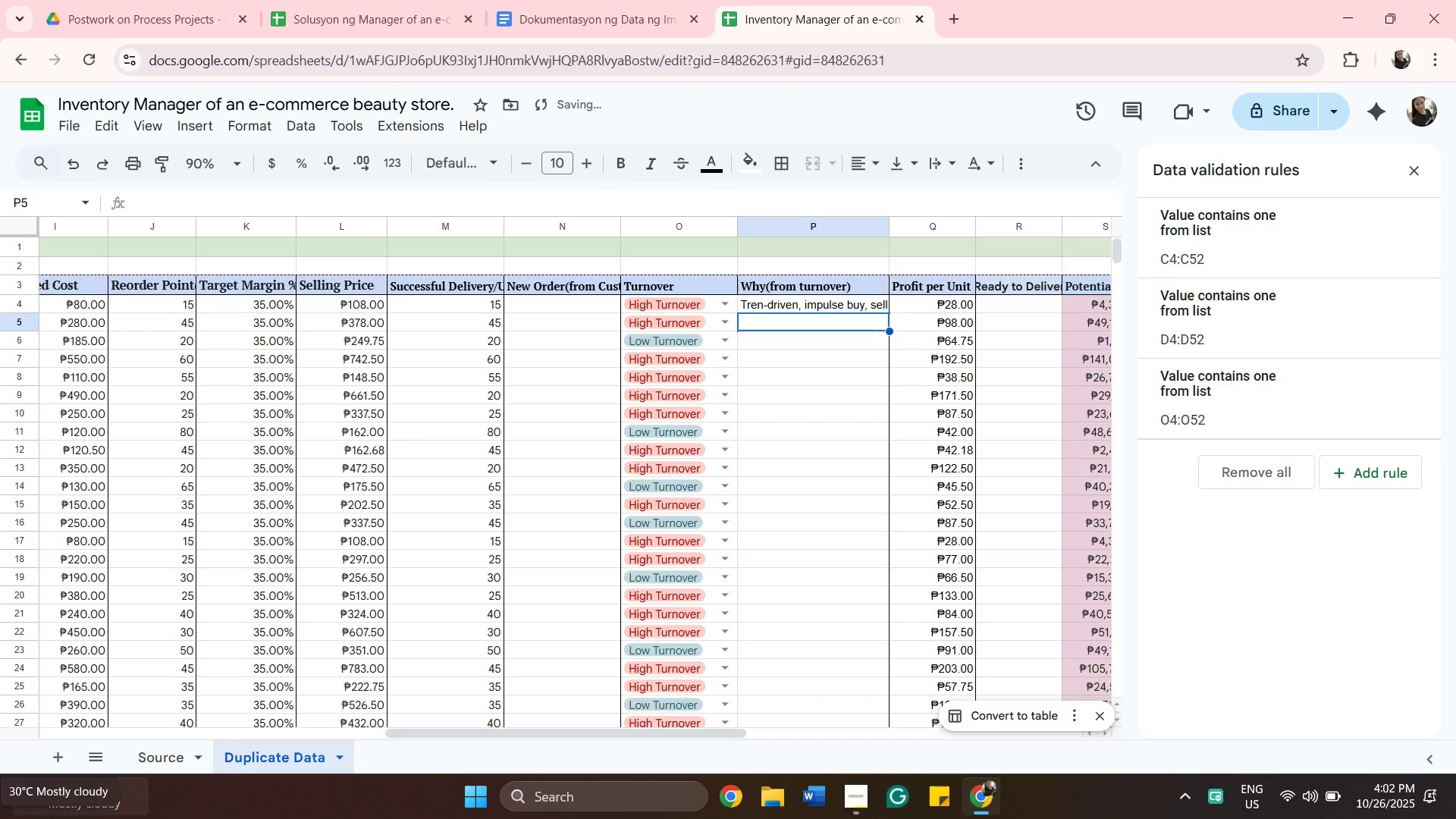 
type(Dailu use)
 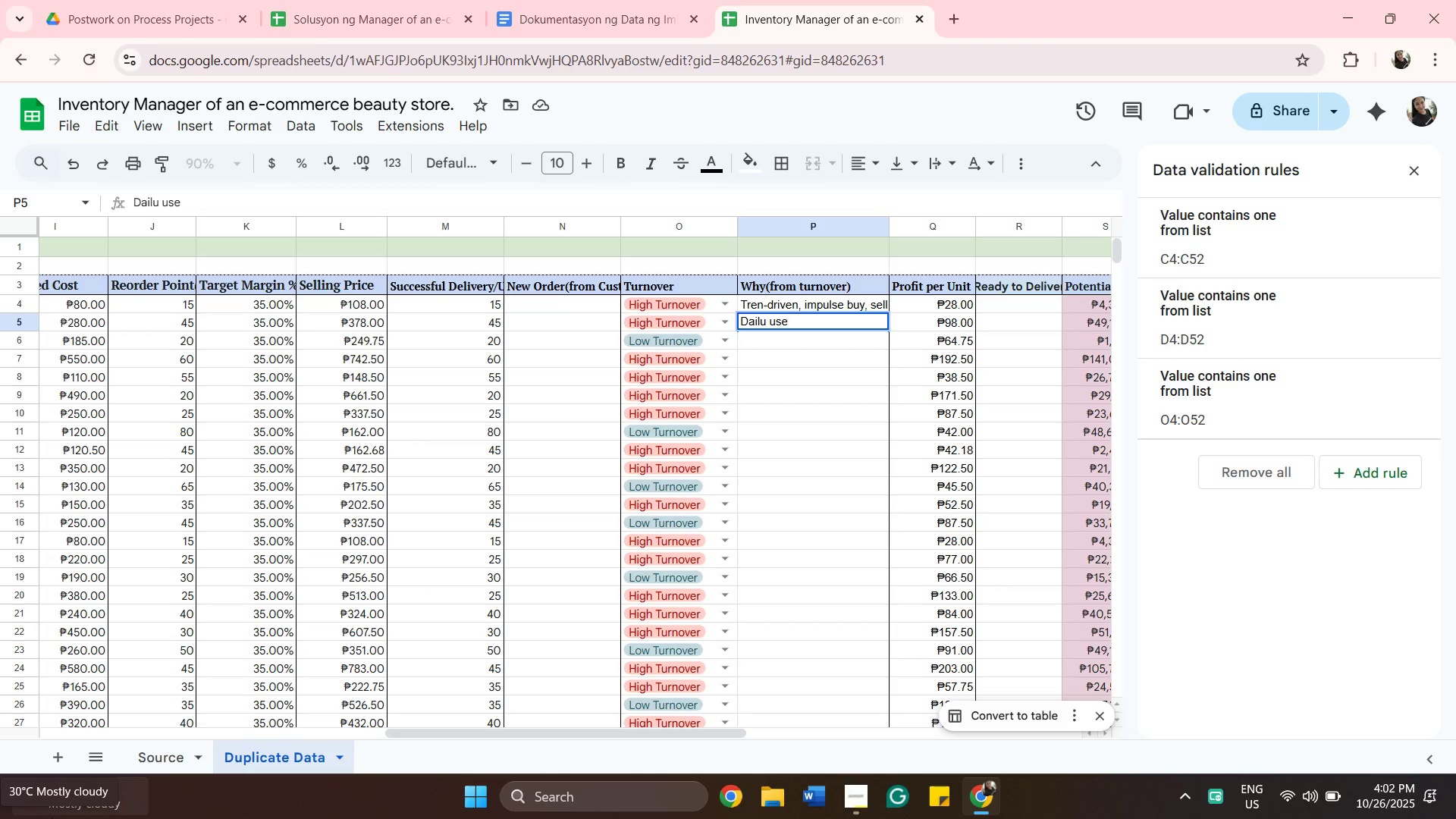 
key(Shift+9)
 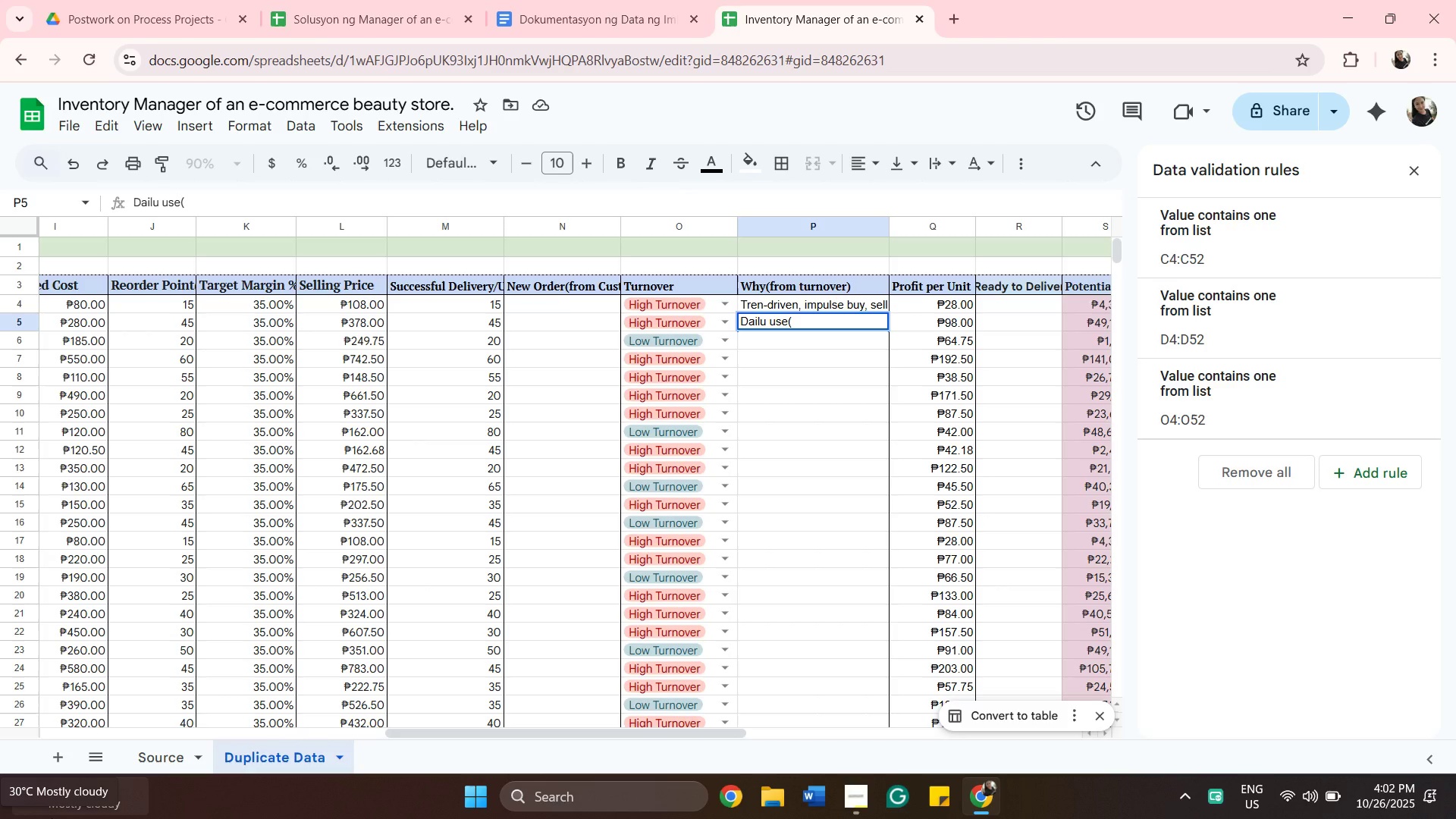 
key(Backspace)
type( (foundato)
key(Backspace)
type(ion concealer)
 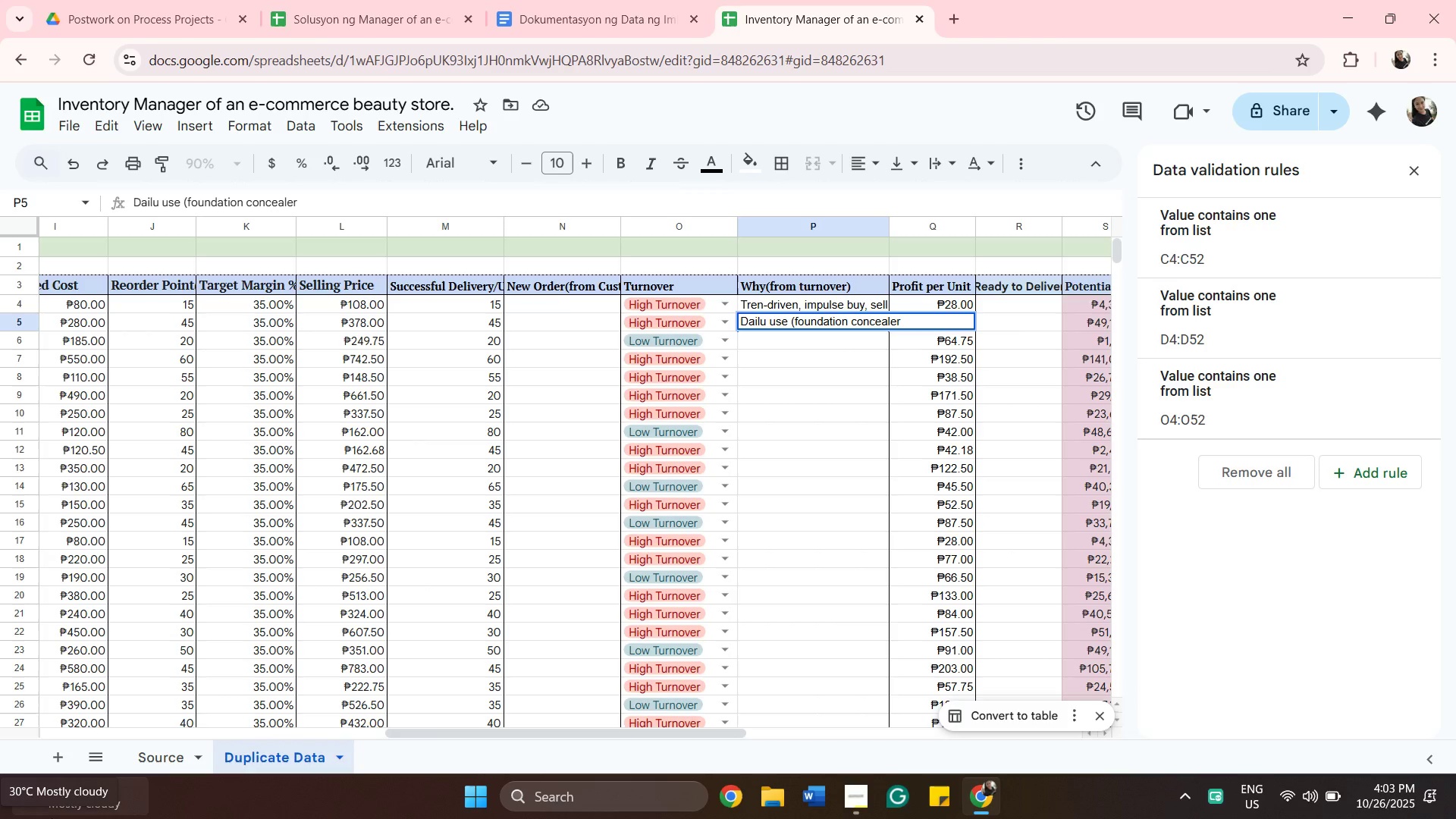 
wait(5.51)
 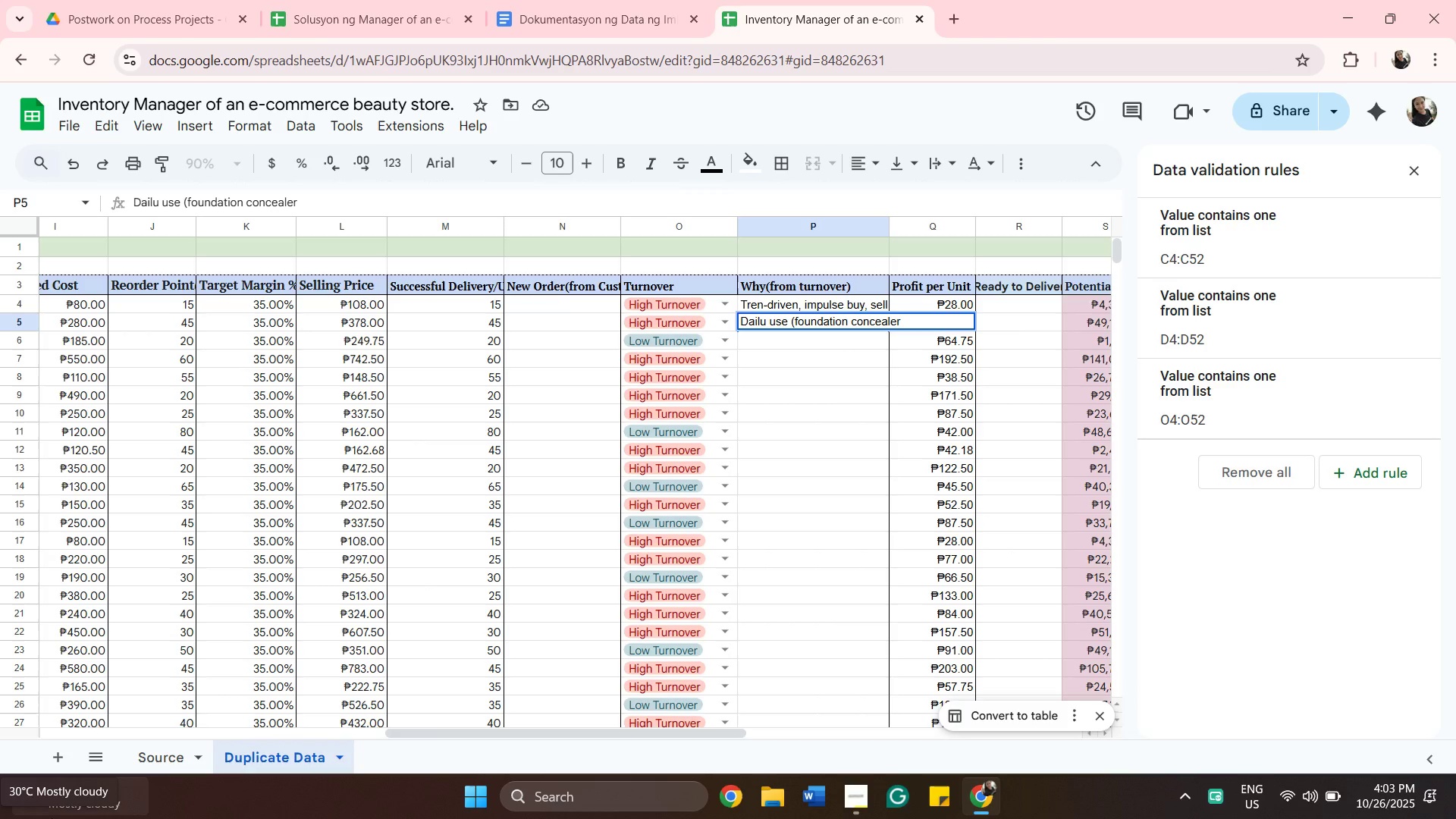 
key(Enter)
 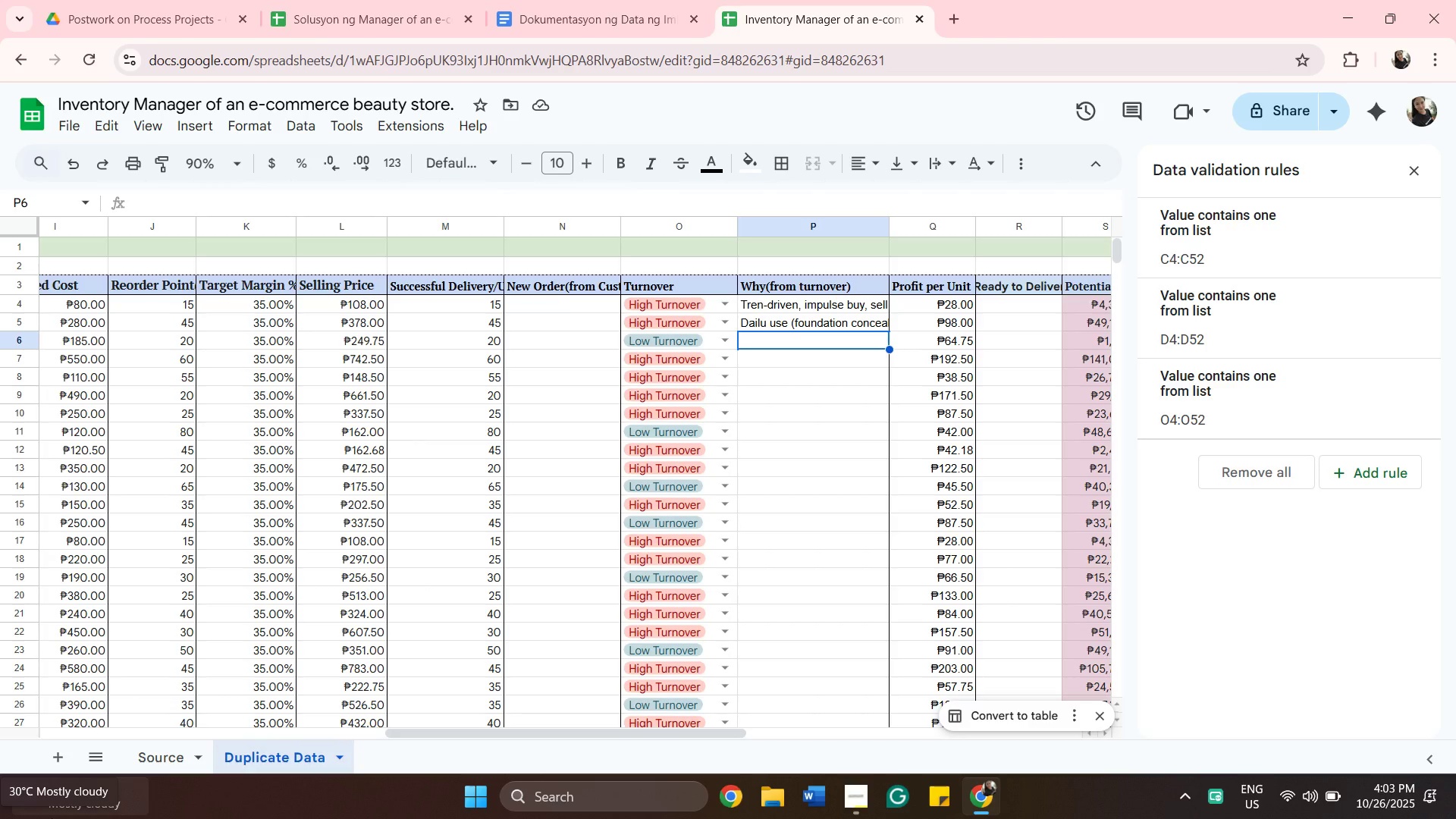 
wait(8.22)
 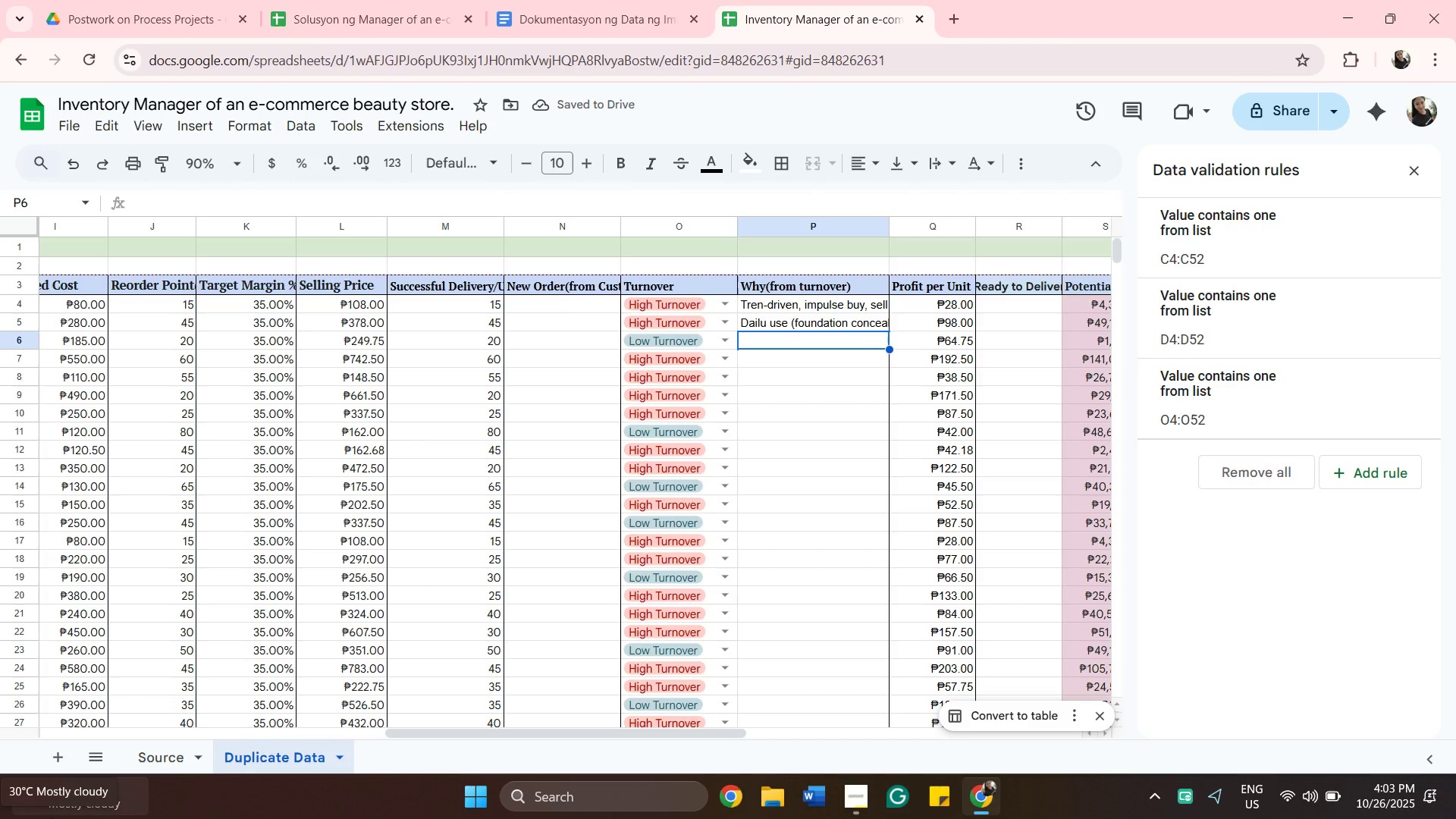 
type(LArge)
key(Backspace)
key(Backspace)
key(Backspace)
key(Backspace)
type(arge Bott)
 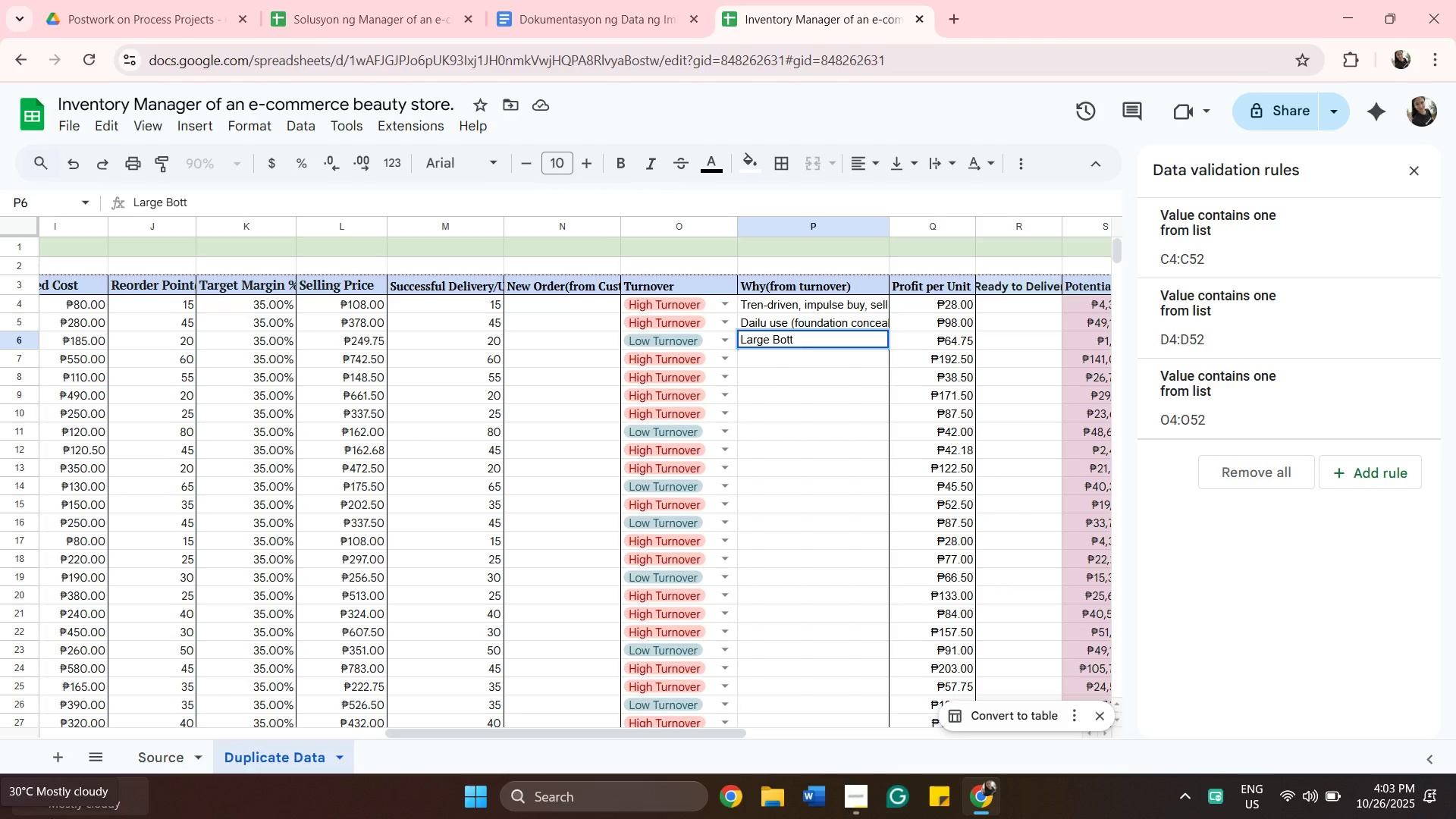 
wait(5.12)
 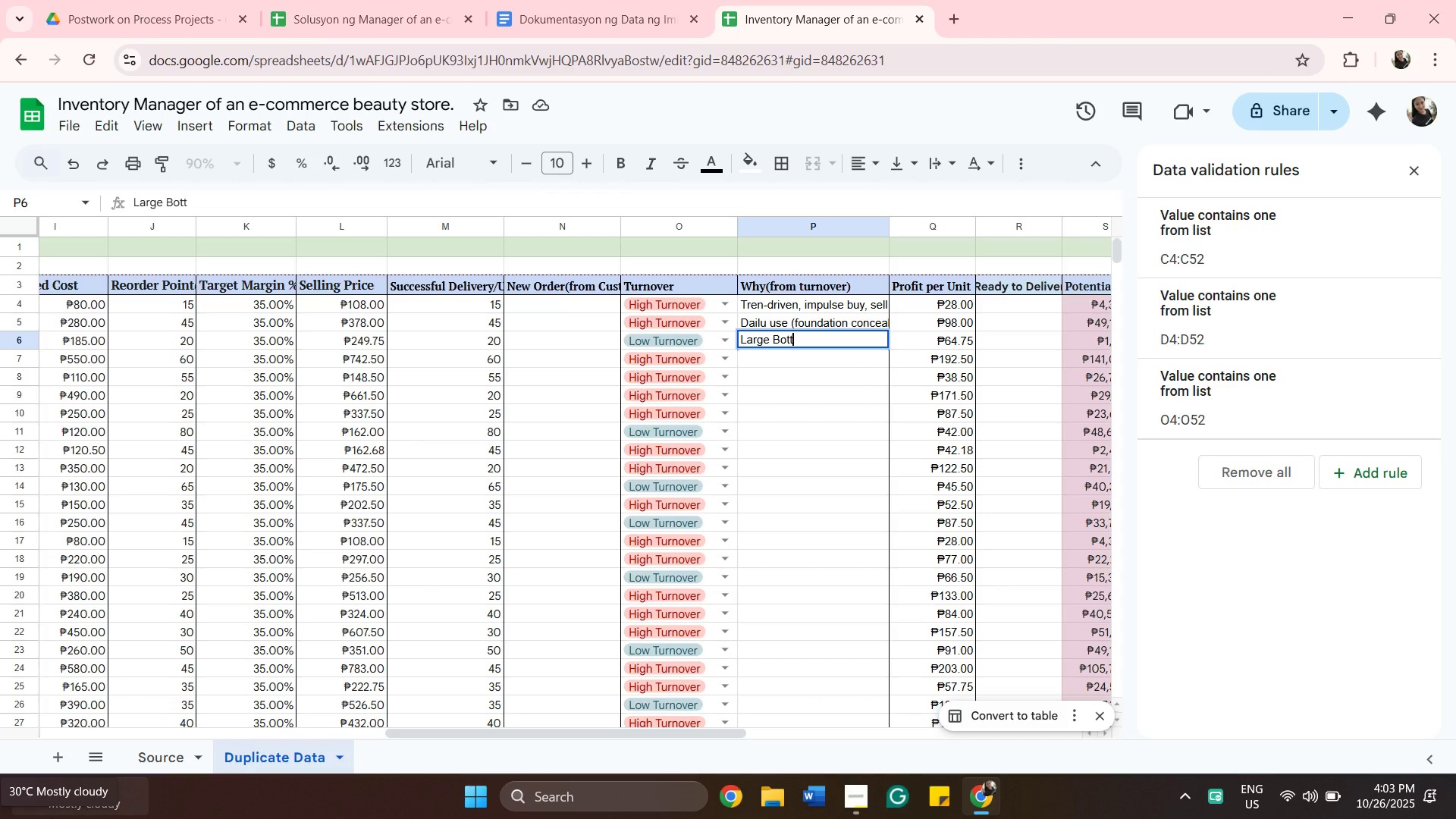 
key(Backspace)
key(Backspace)
key(Backspace)
key(Backspace)
type(bottles()
key(Backspace)
type( (lotion, body wash)
 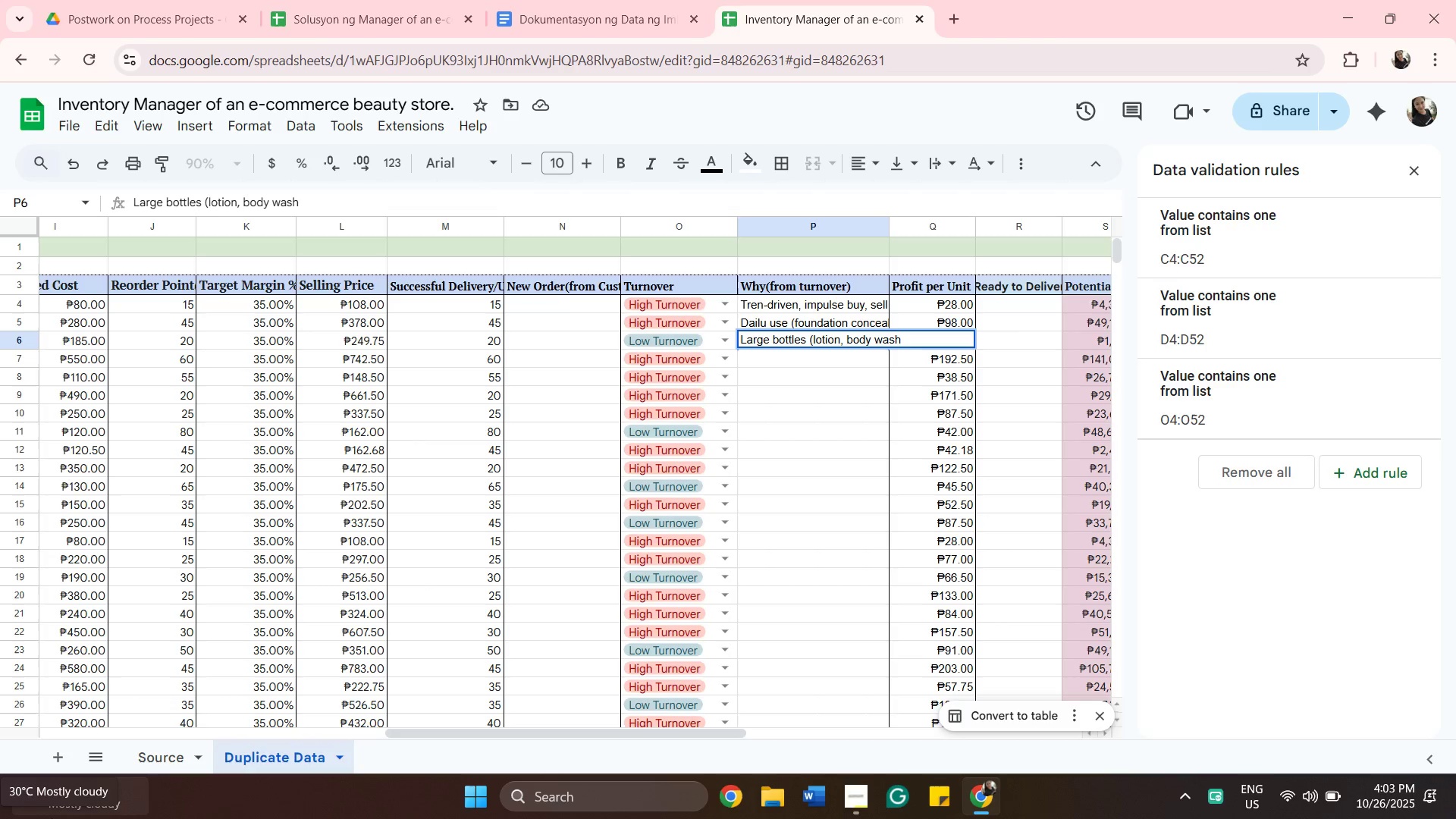 
type(), take longer to repurchase)
 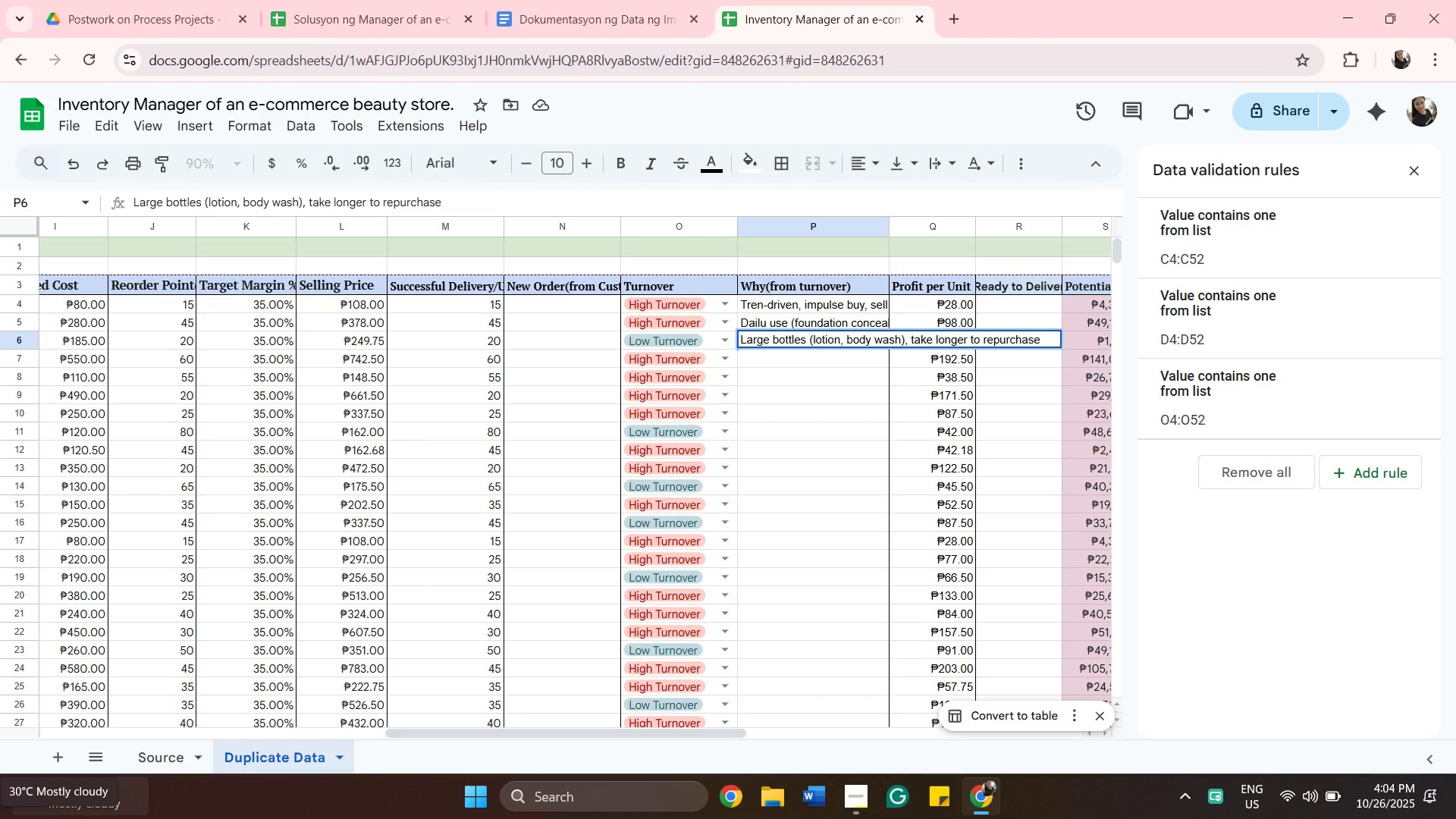 
key(Period)
 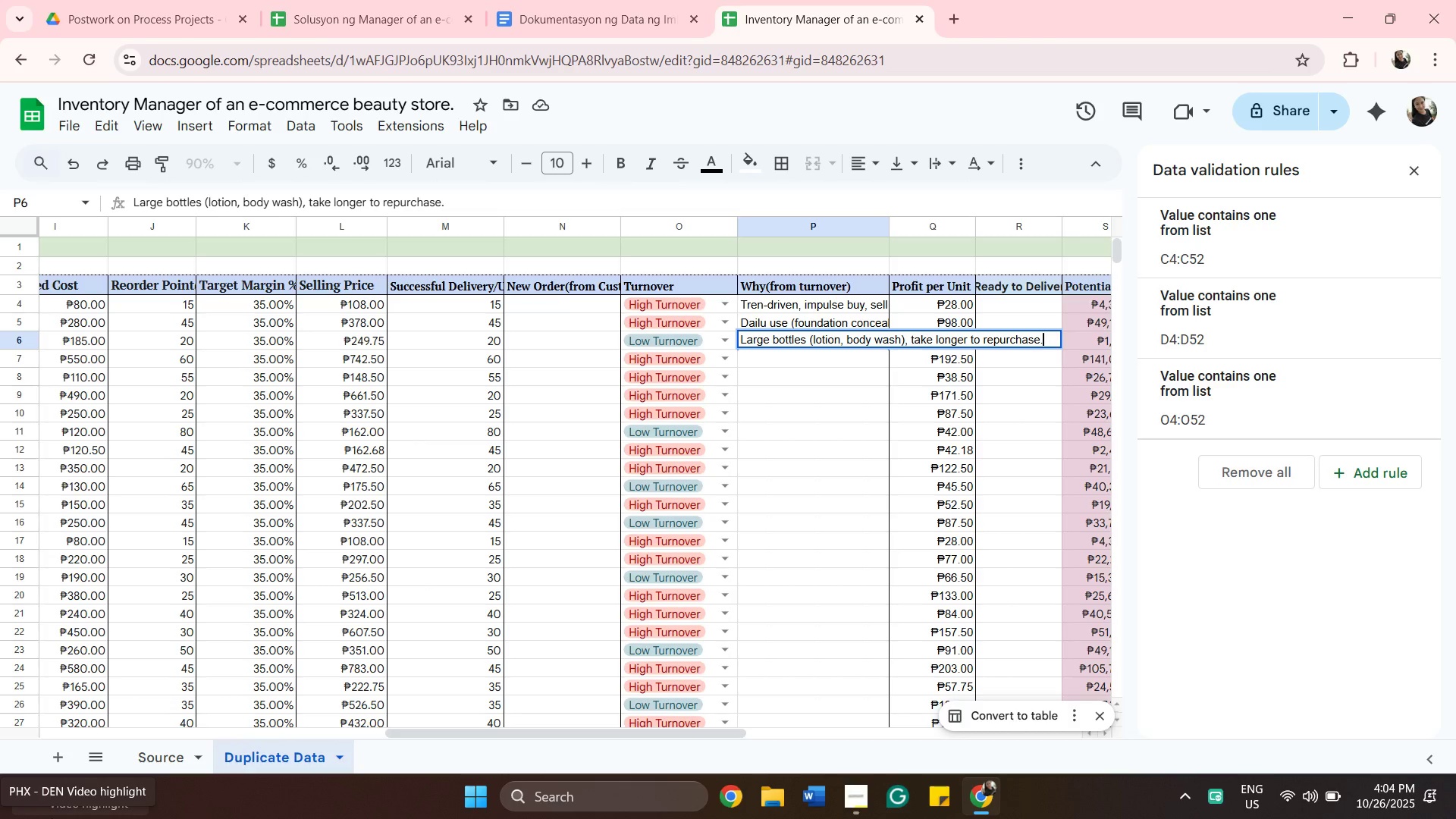 
hold_key(key=Enter, duration=0.35)
 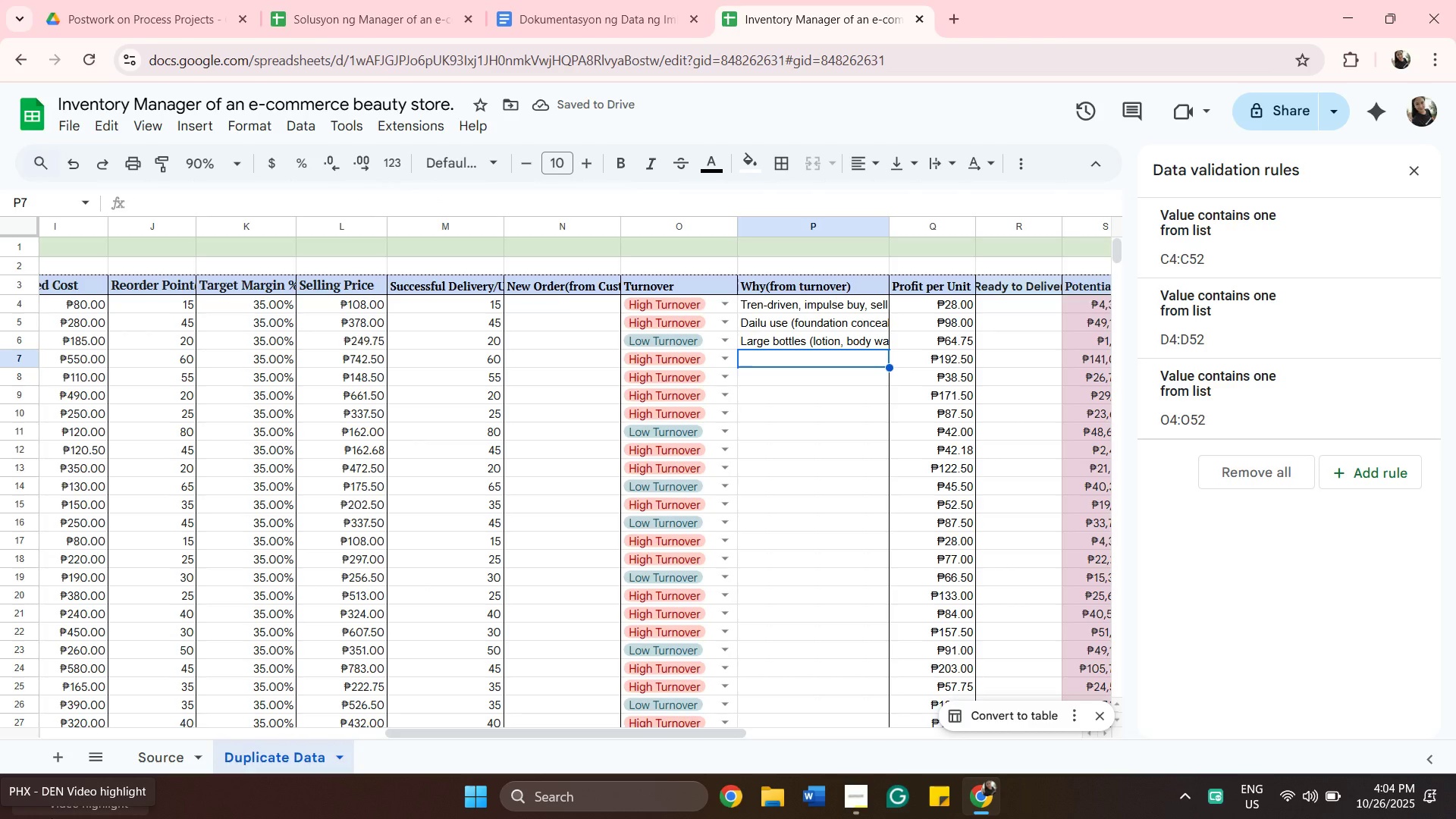 
type(Use every y)
key(Backspace)
key(Backspace)
type(day.)
 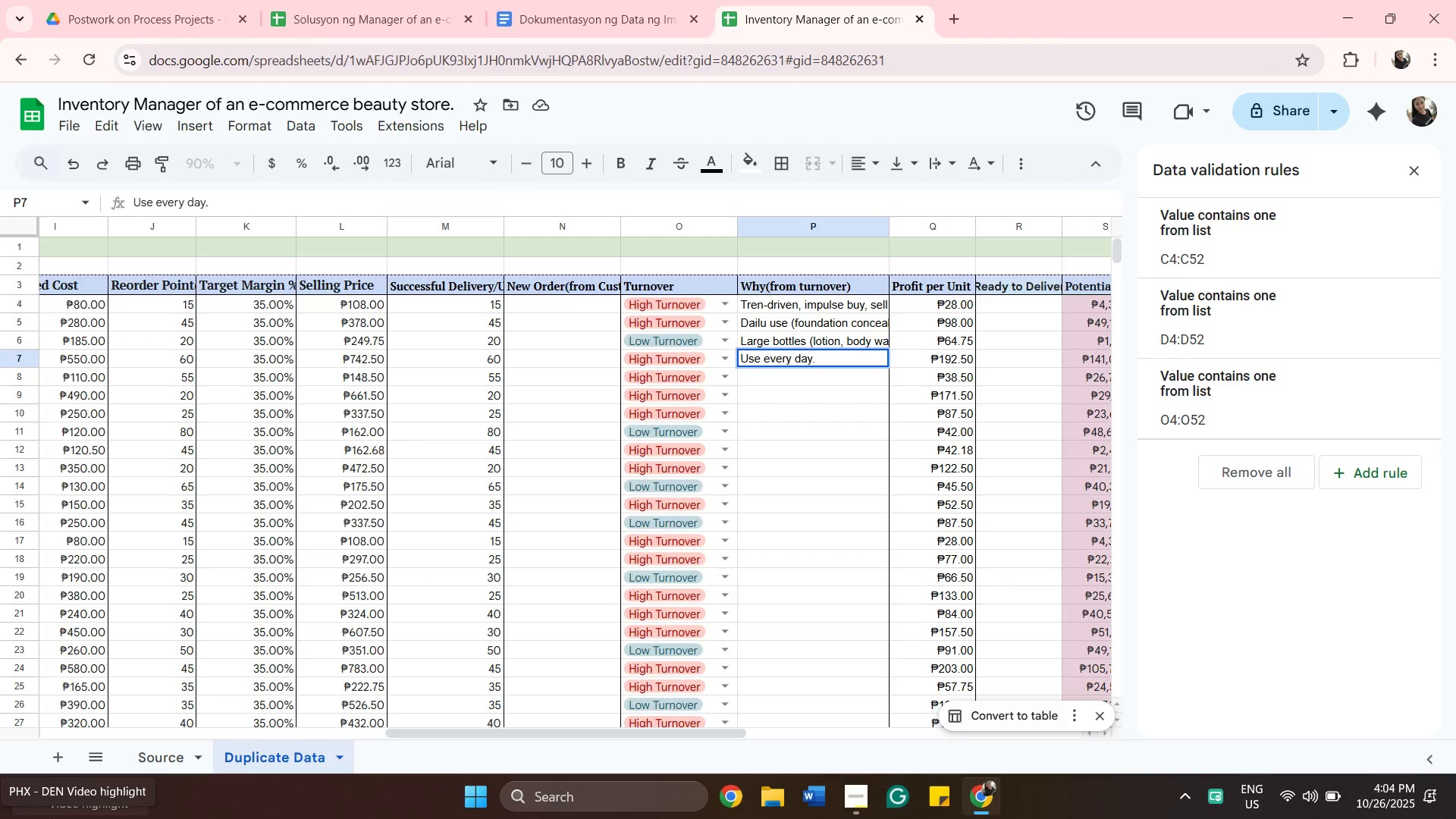 
key(Enter)
 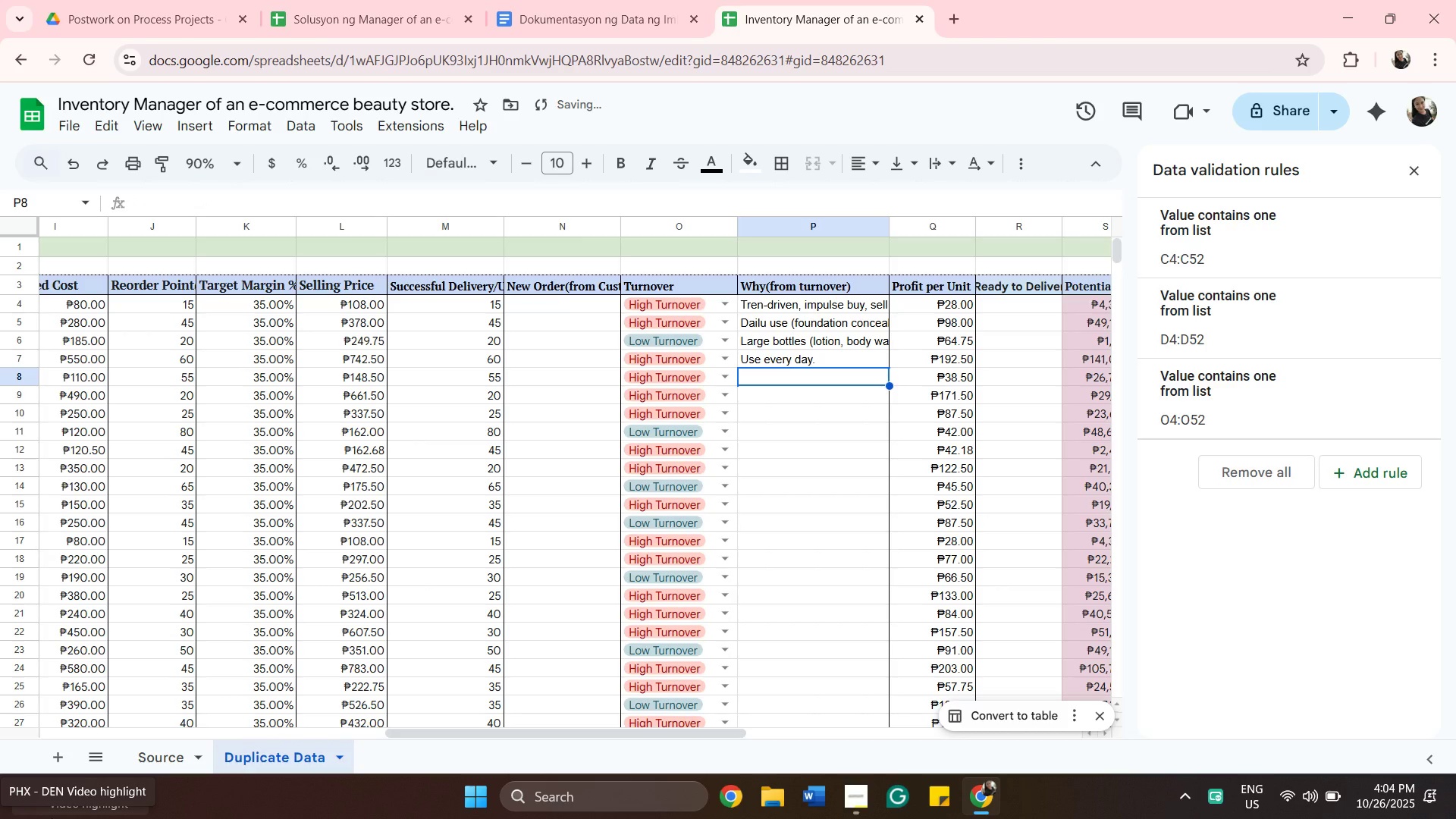 
type(Tre)
 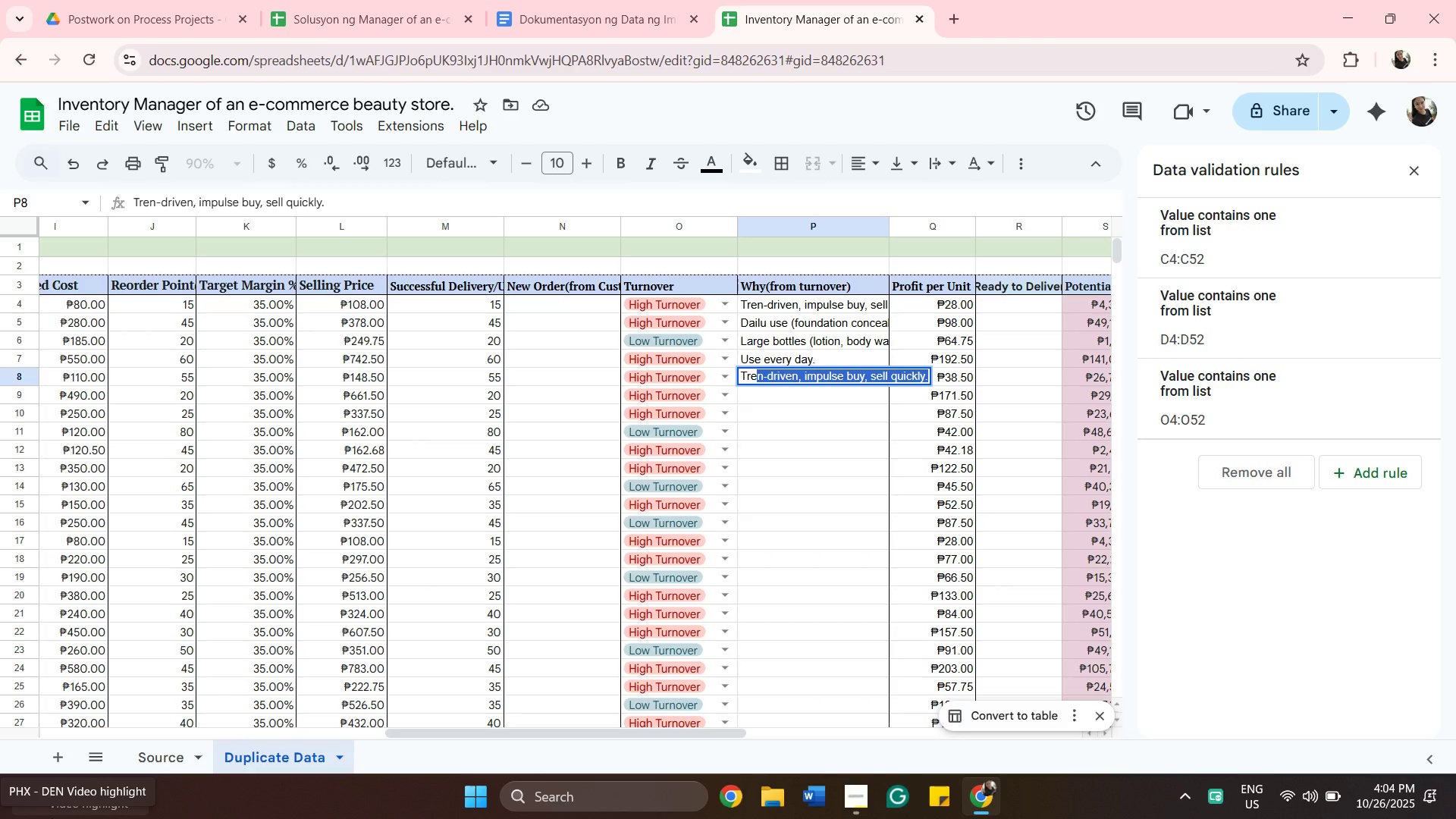 
wait(10.97)
 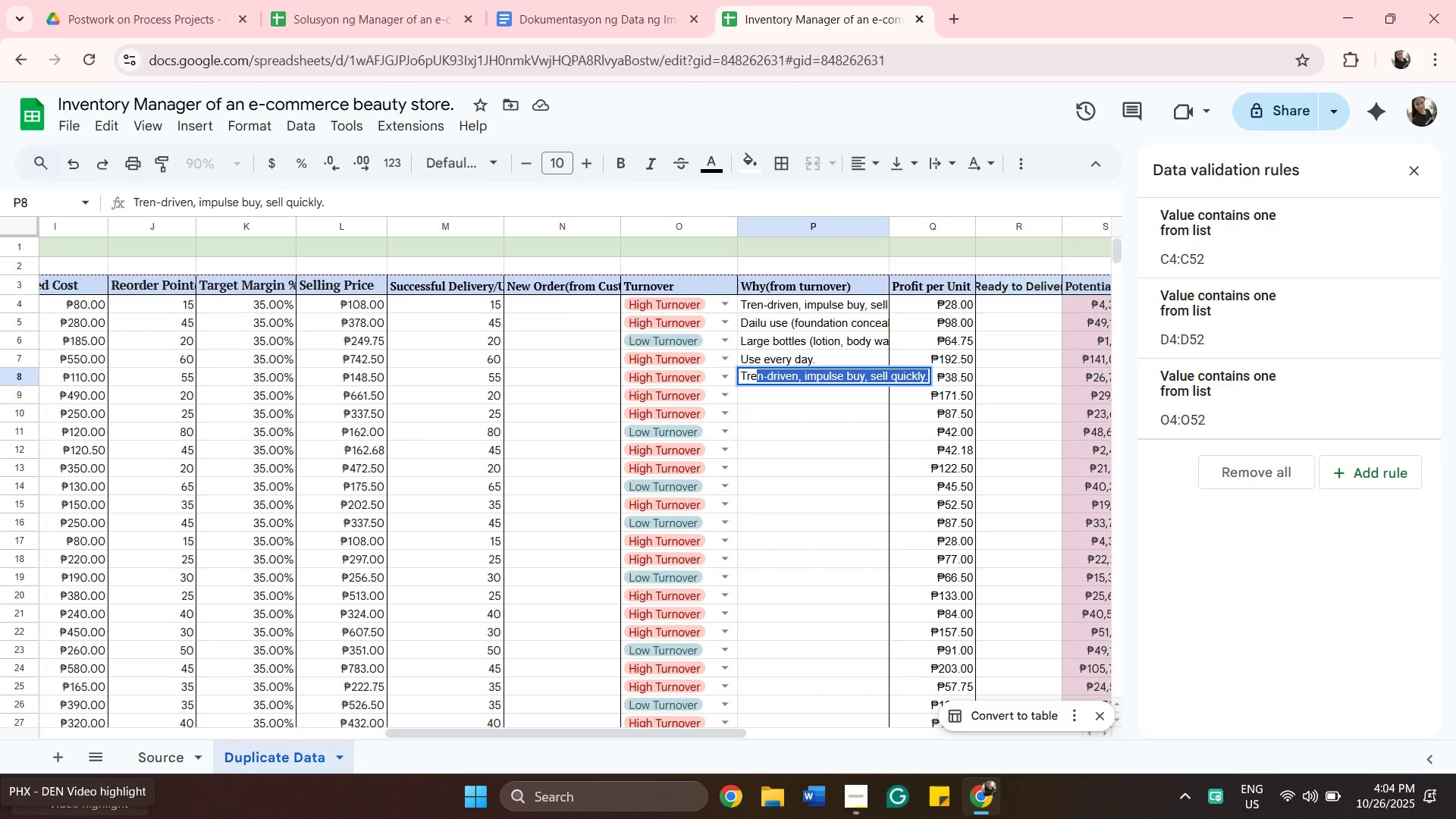 
key(Enter)
 